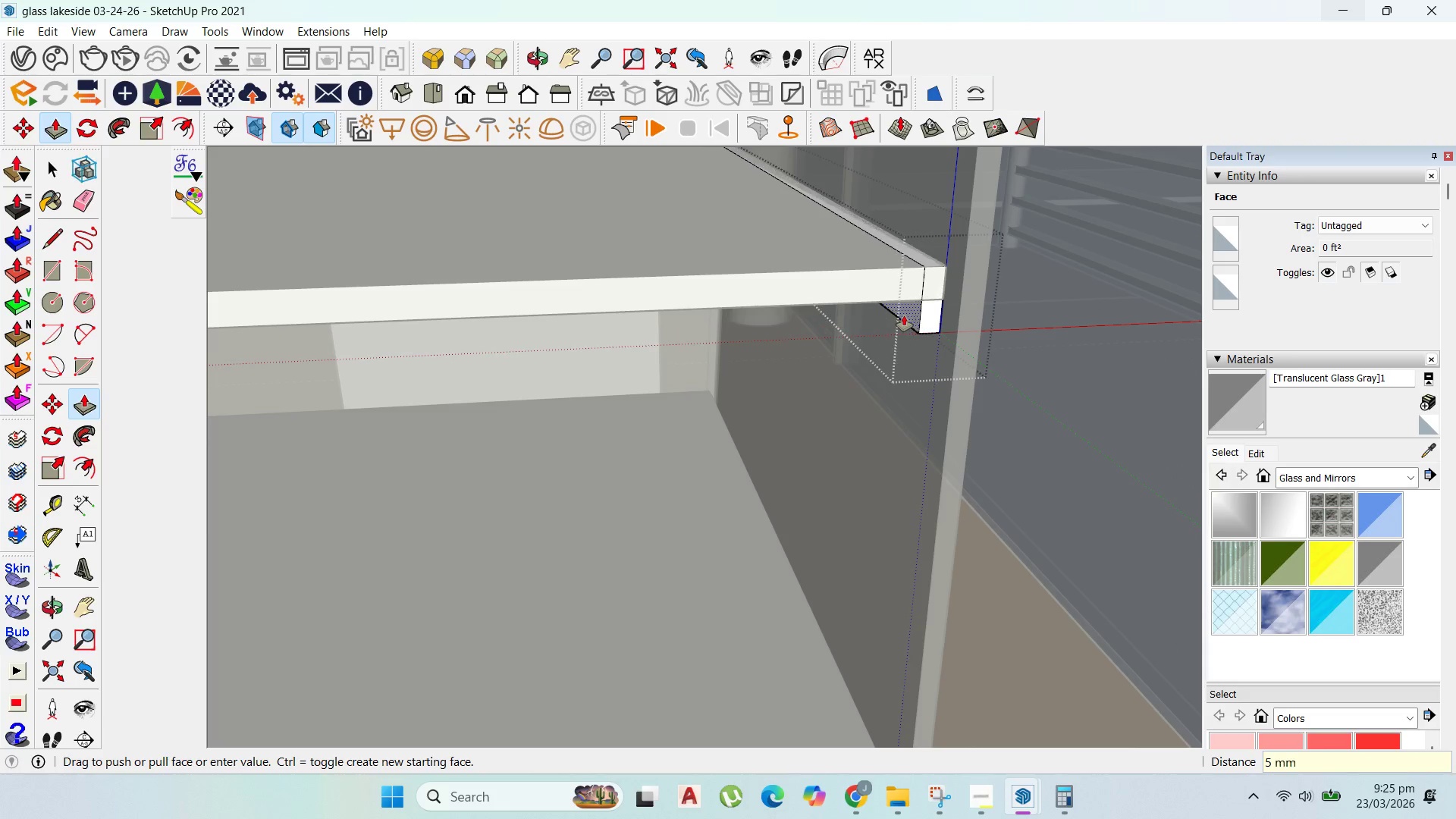 
key(Enter)
 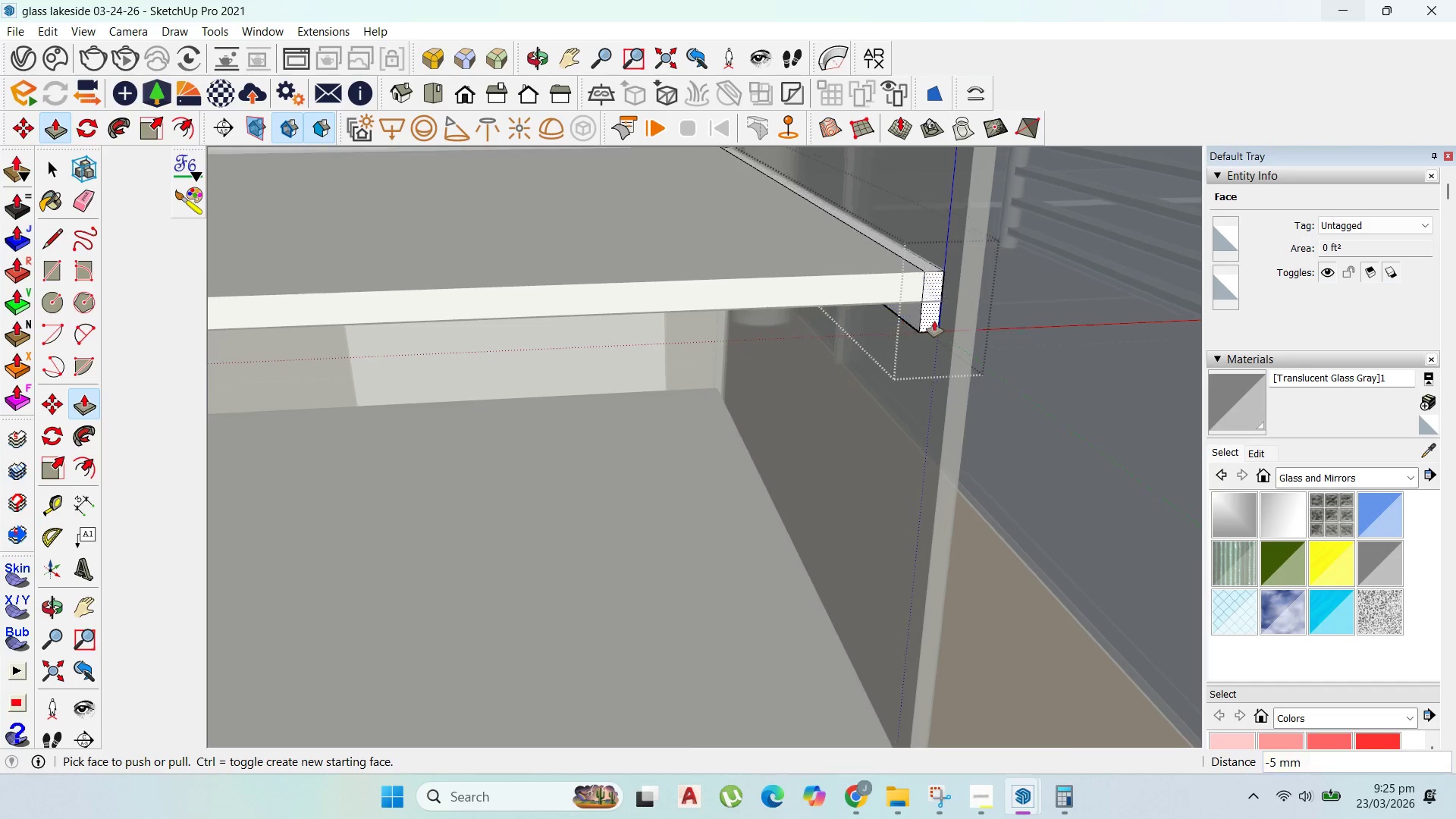 
scroll: coordinate [945, 322], scroll_direction: down, amount: 4.0
 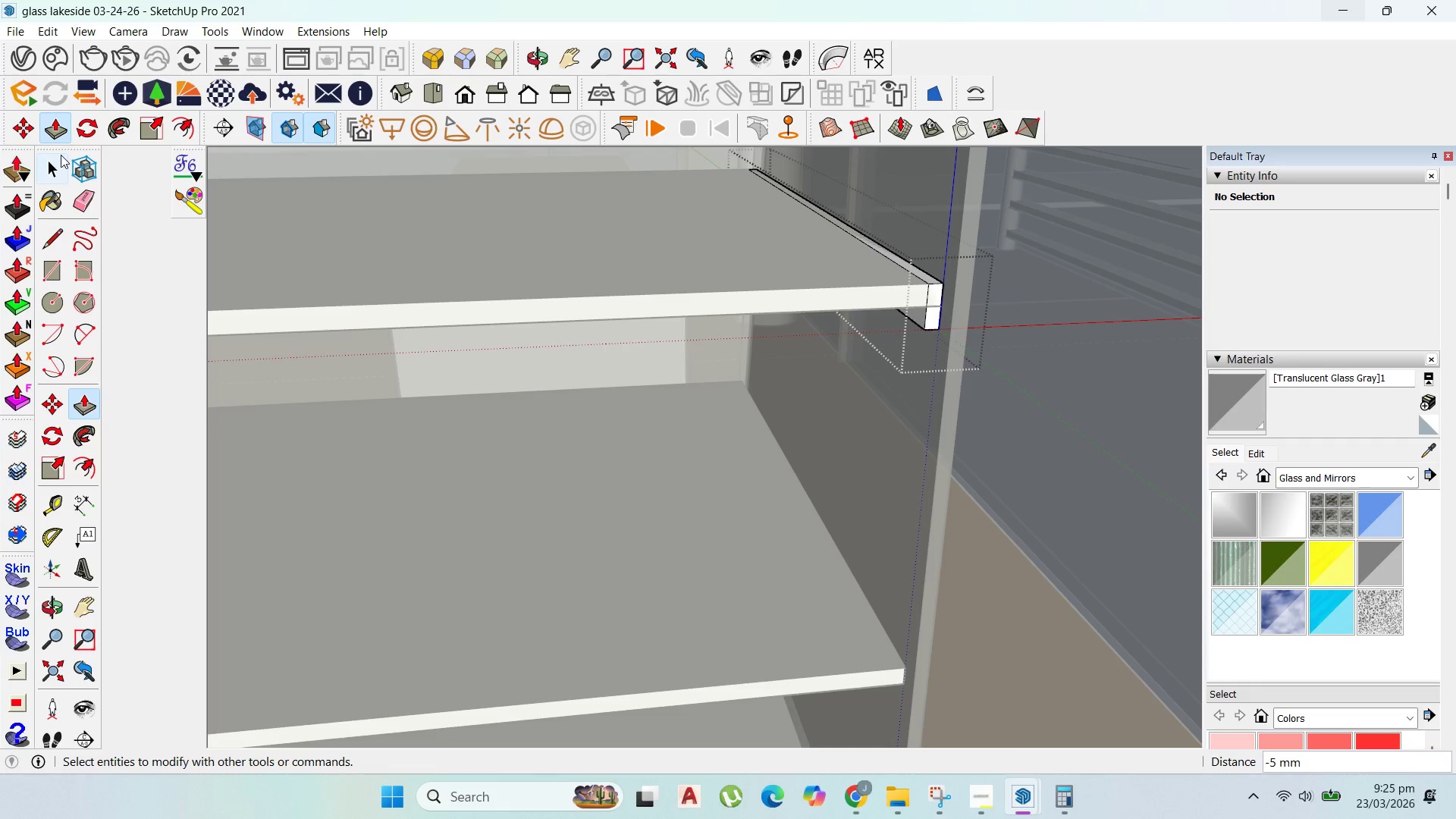 
key(Escape)
 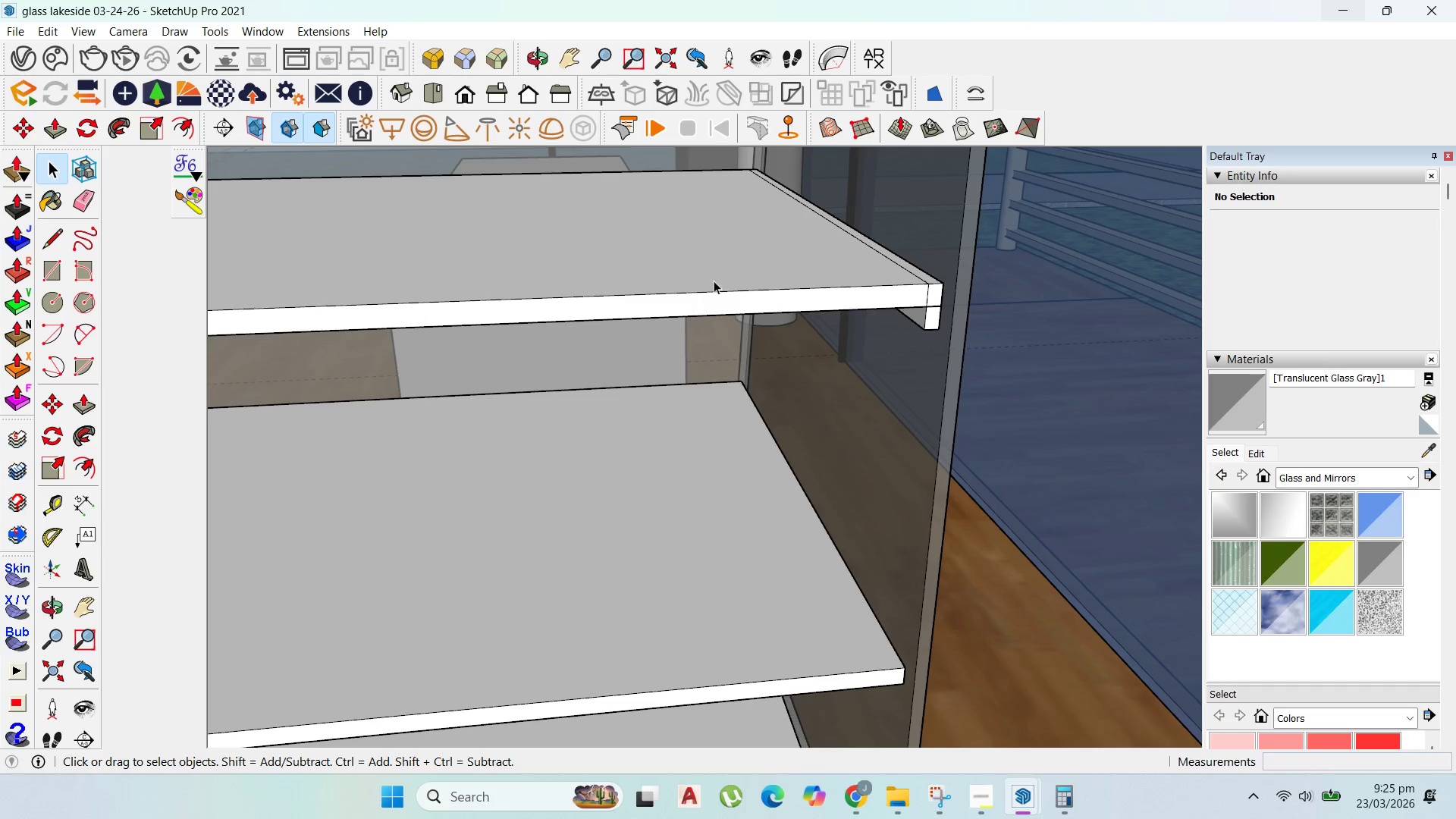 
key(Escape)
 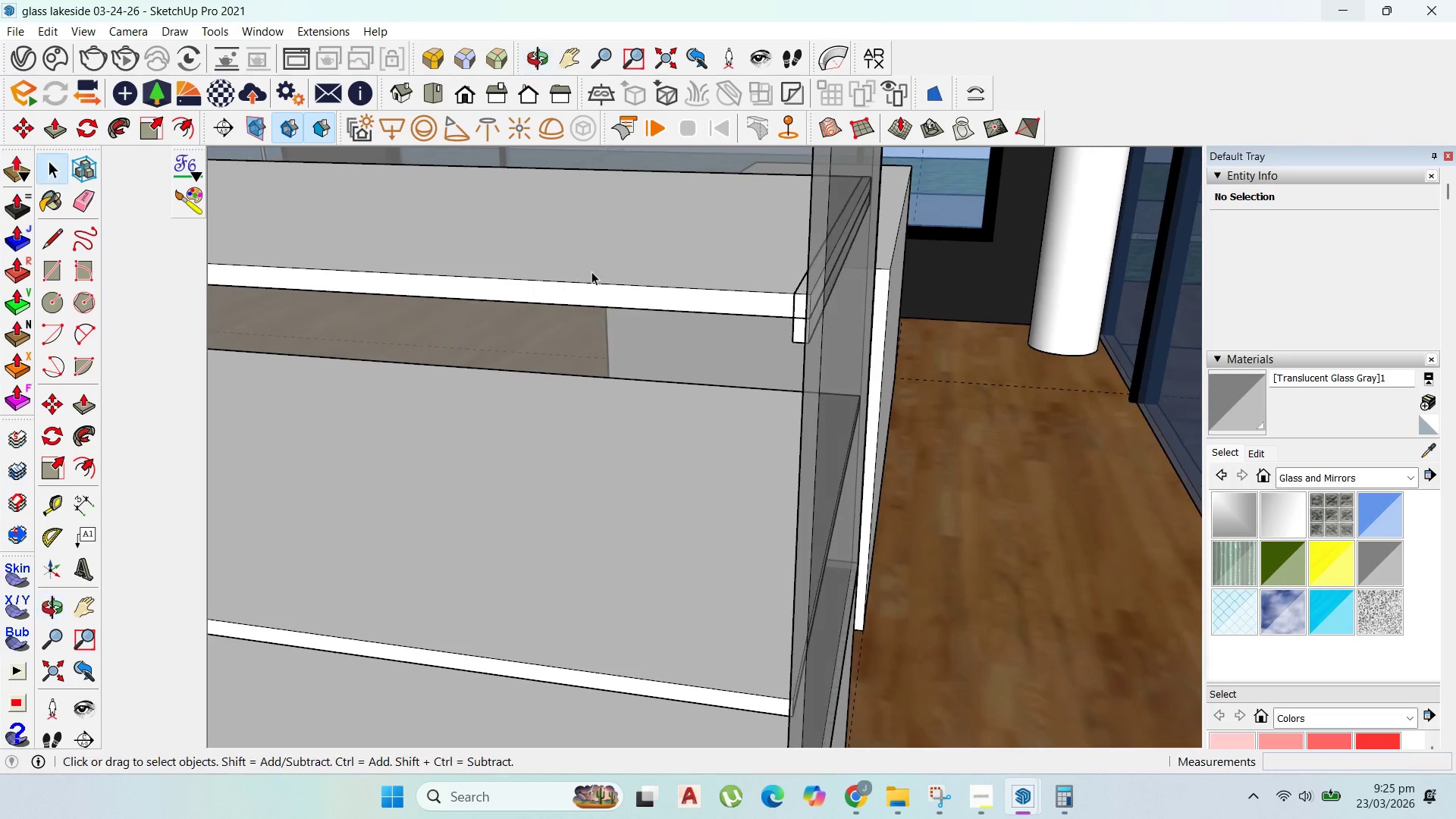 
double_click([592, 271])
 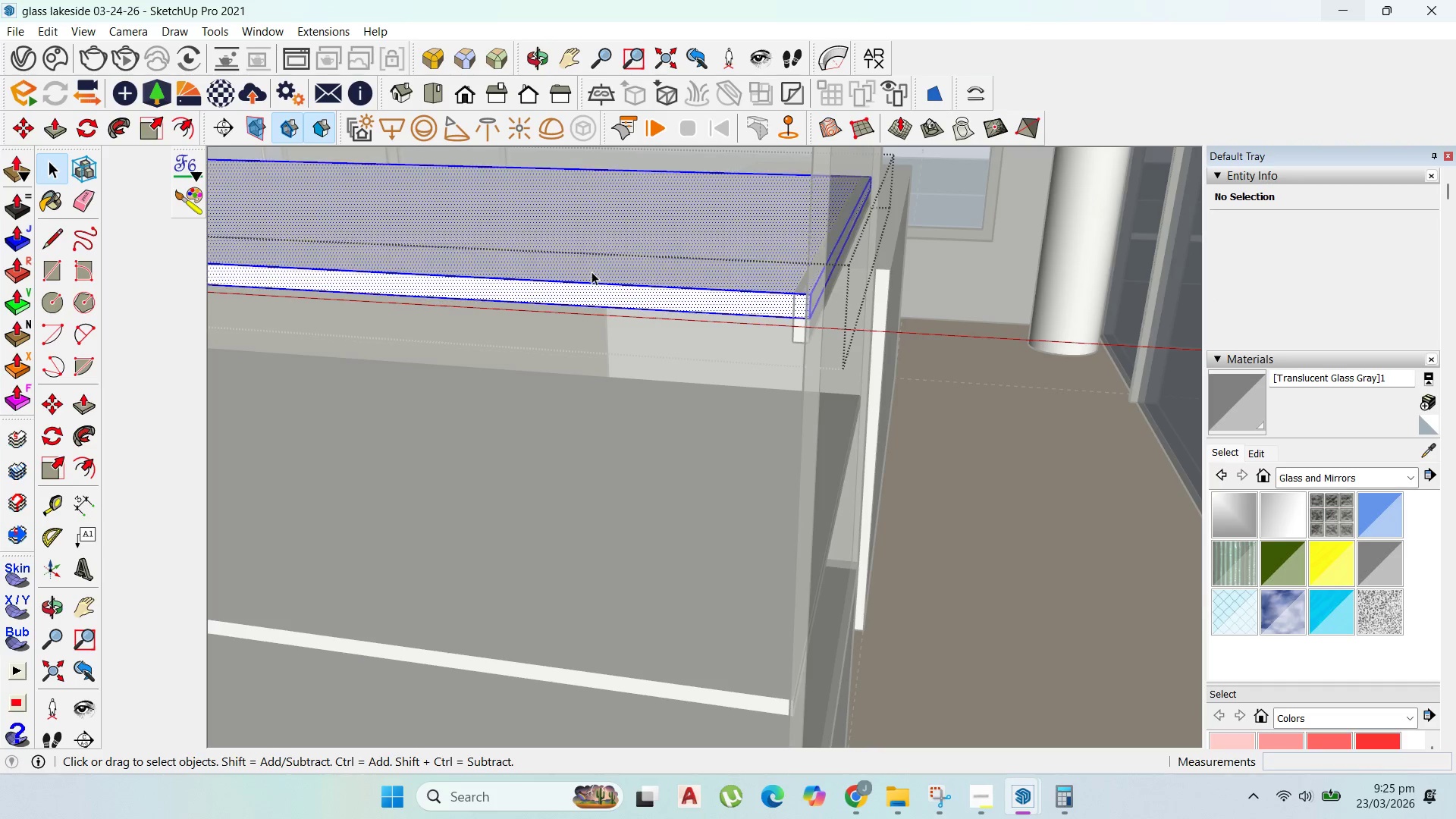 
triple_click([592, 271])
 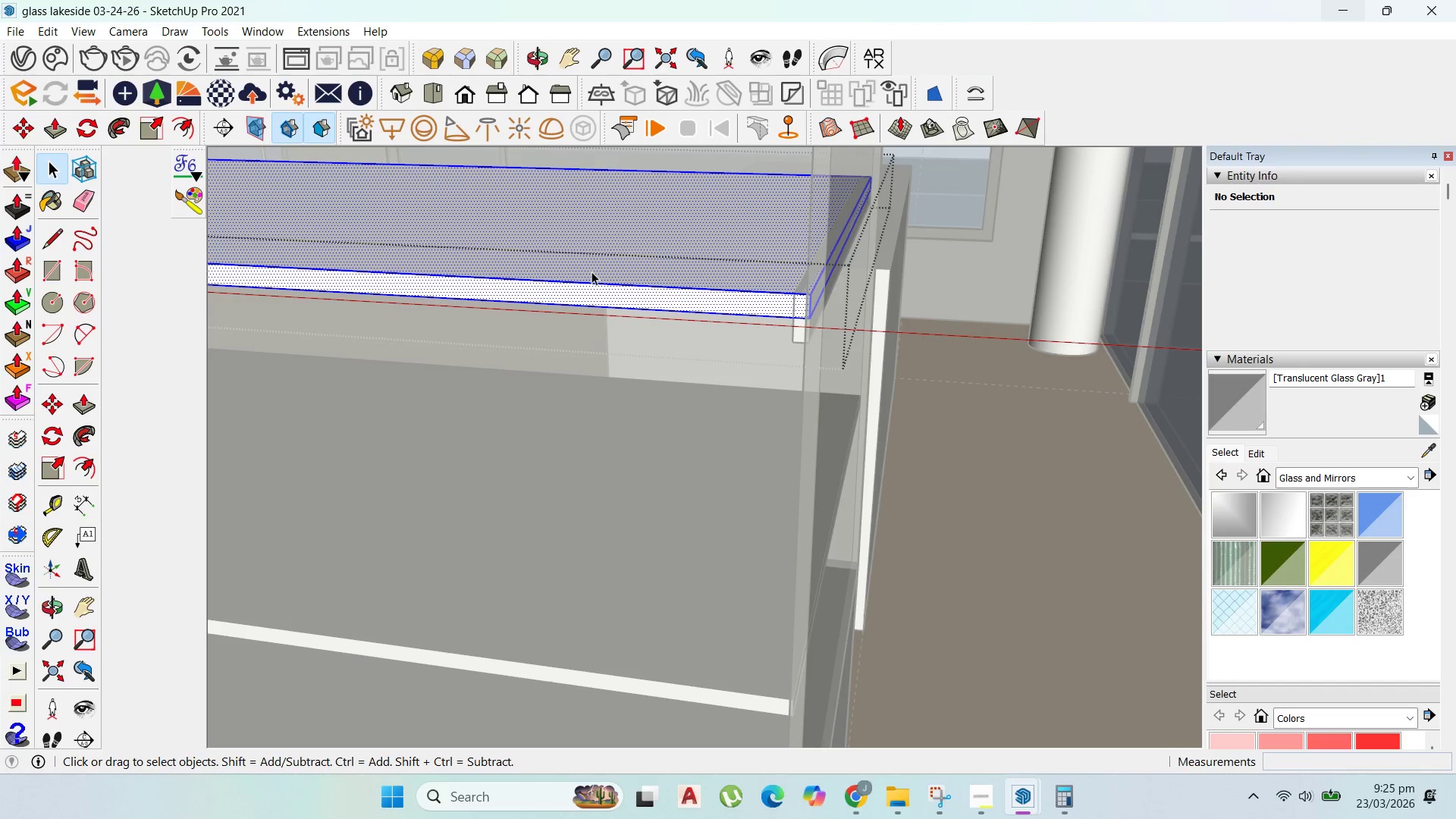 
triple_click([592, 271])
 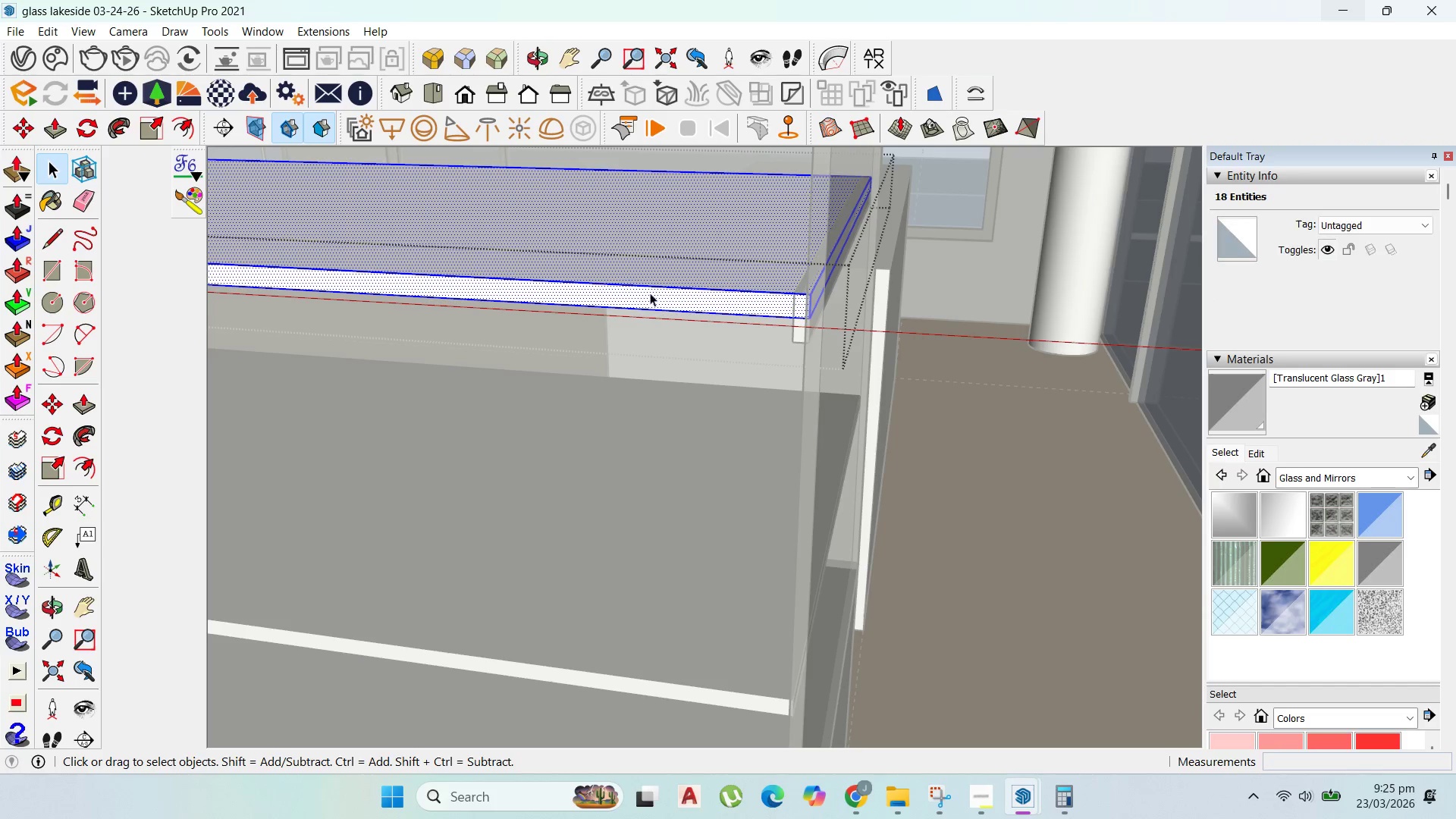 
key(P)
 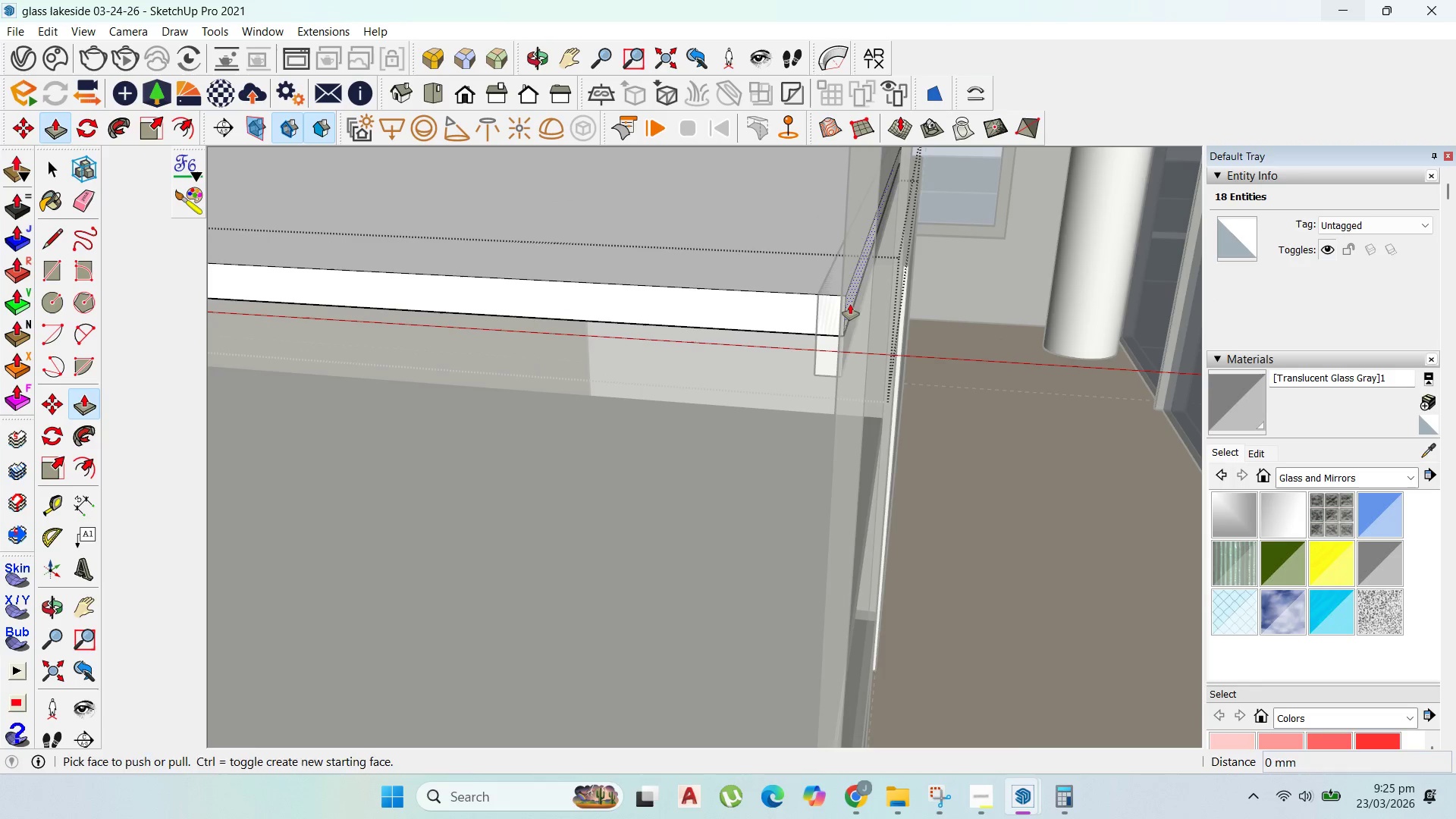 
scroll: coordinate [839, 302], scroll_direction: up, amount: 5.0
 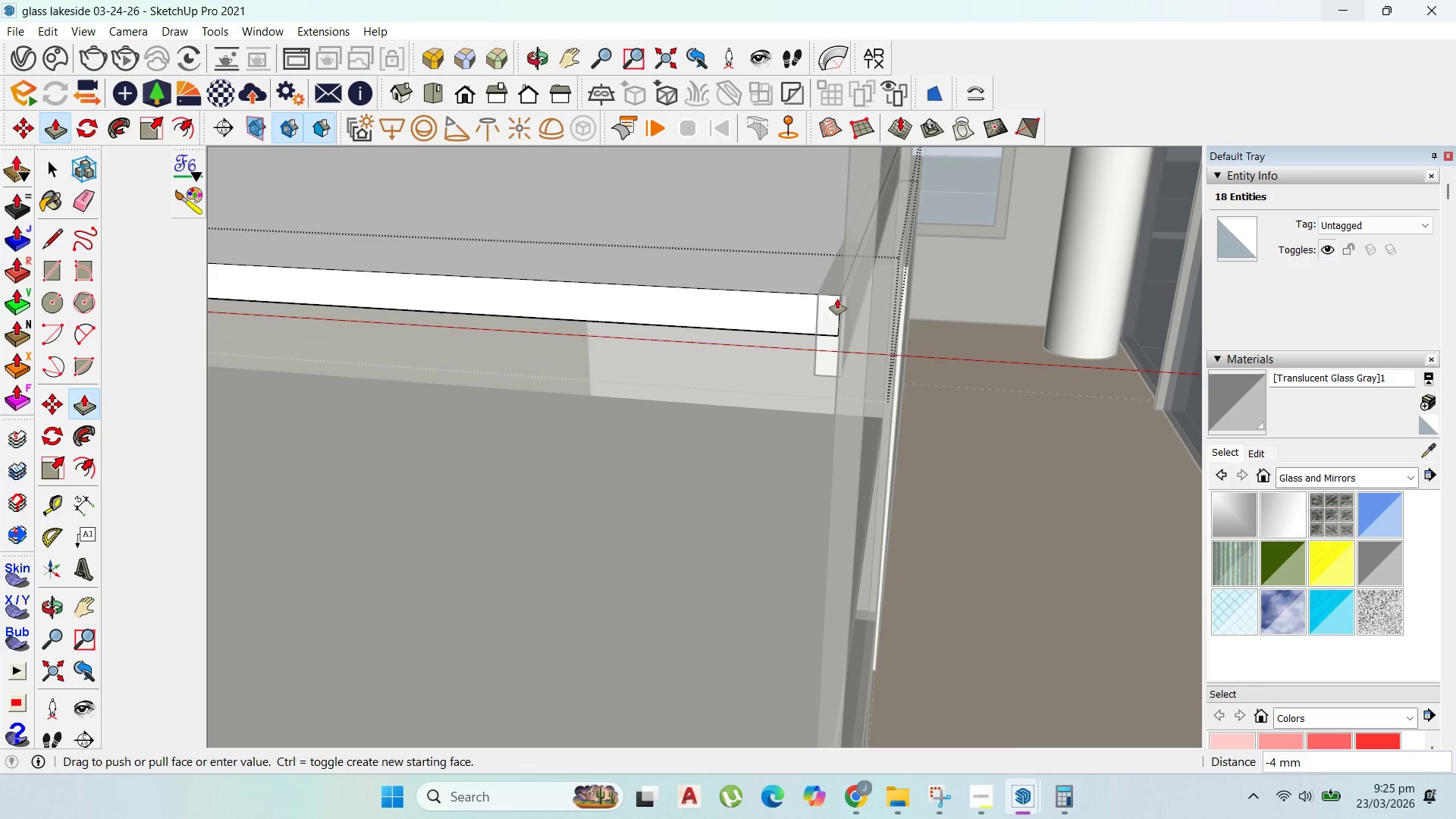 
left_click_drag(start_coordinate=[850, 304], to_coordinate=[820, 293])
 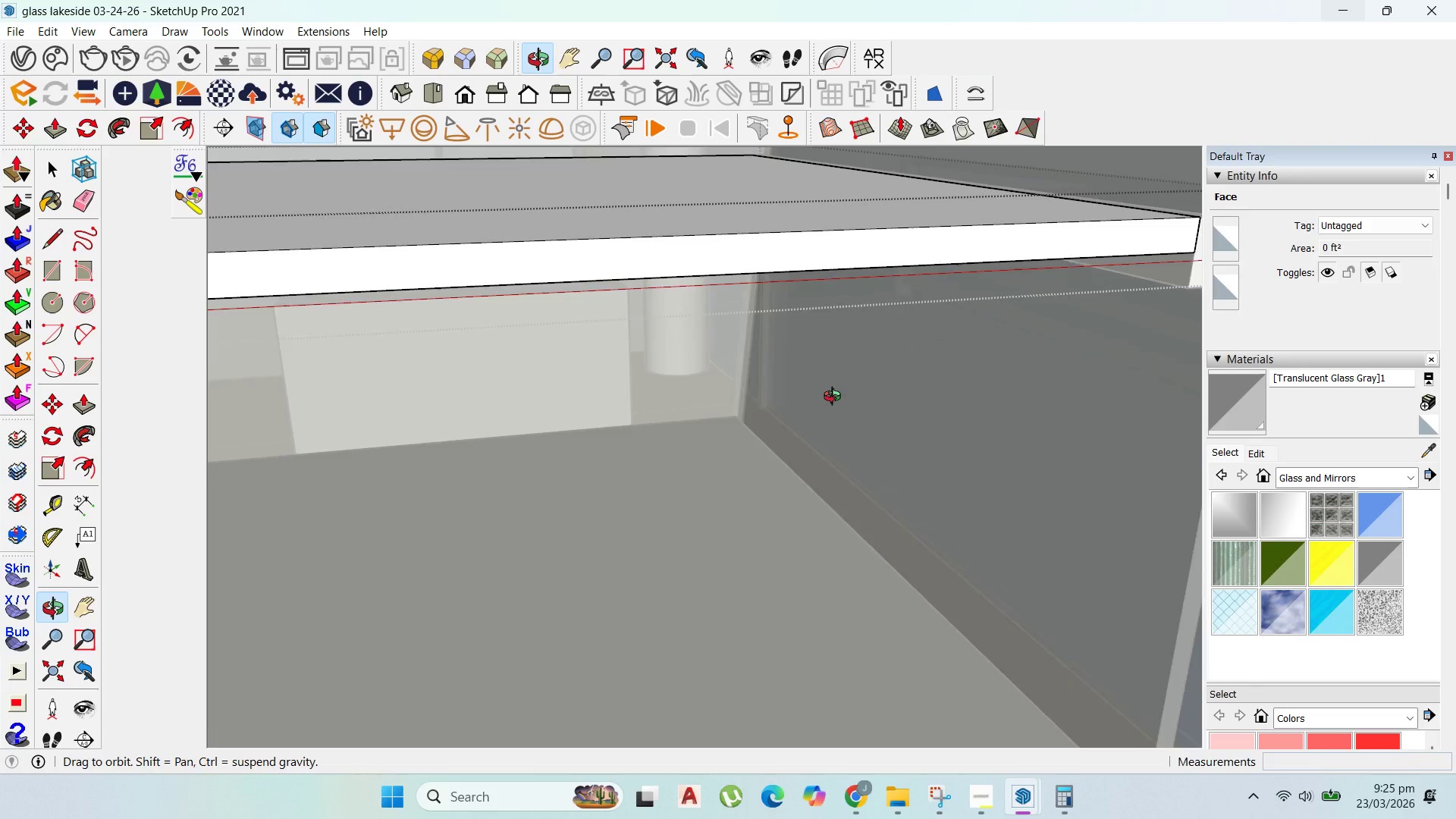 
scroll: coordinate [842, 406], scroll_direction: down, amount: 5.0
 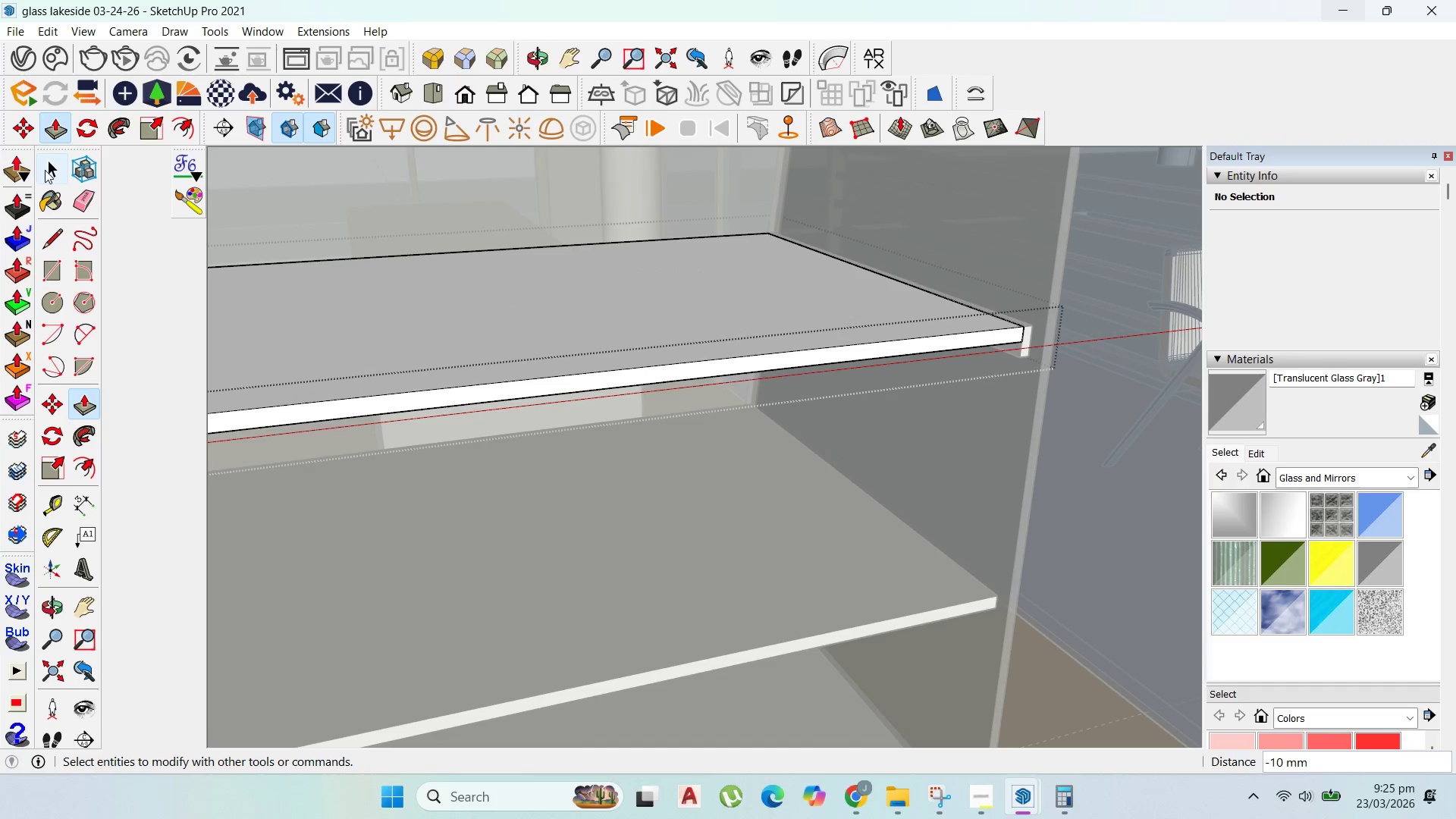 
left_click_drag(start_coordinate=[43, 166], to_coordinate=[50, 165])
 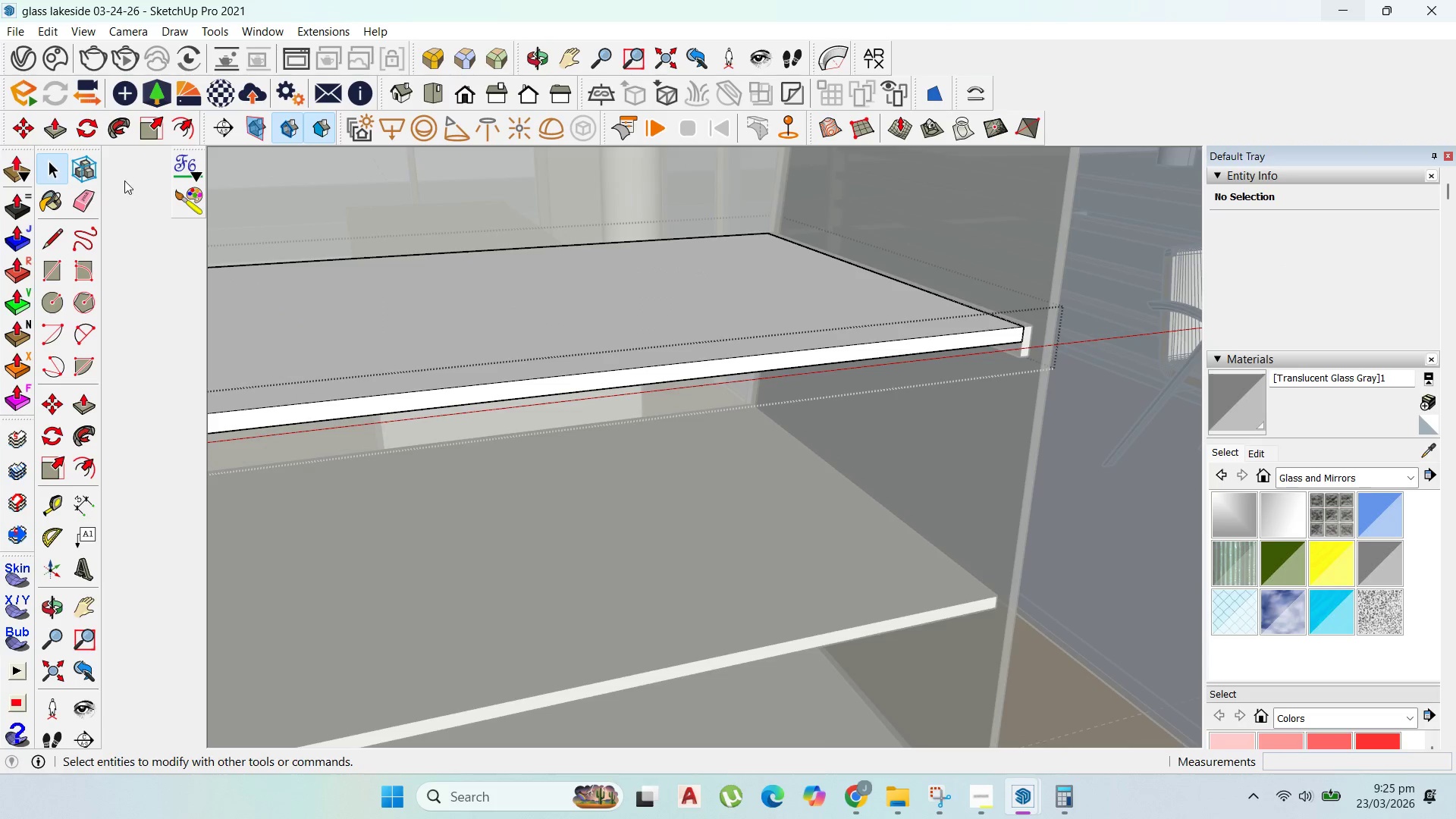 
key(Escape)
 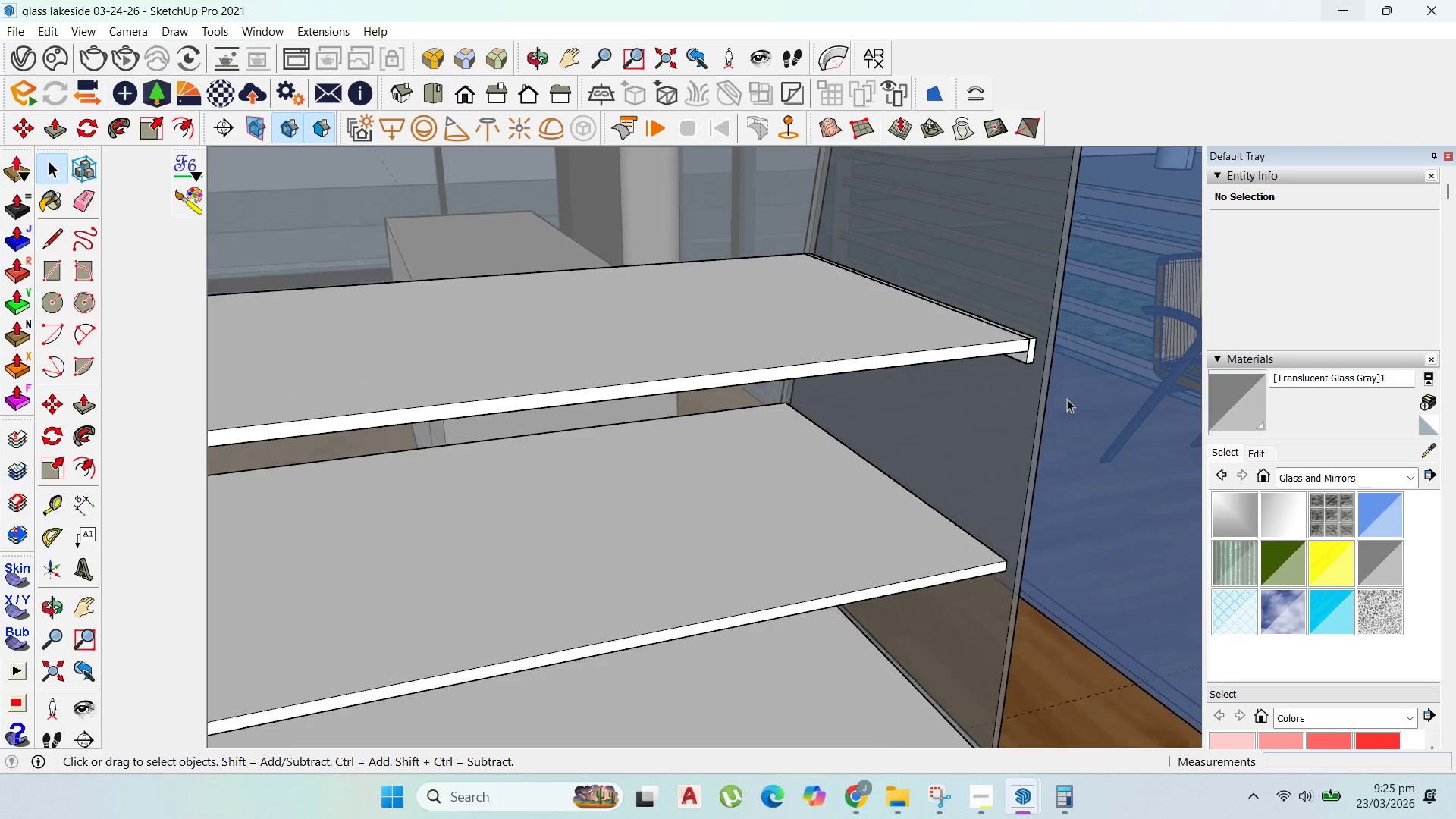 
left_click([1040, 369])
 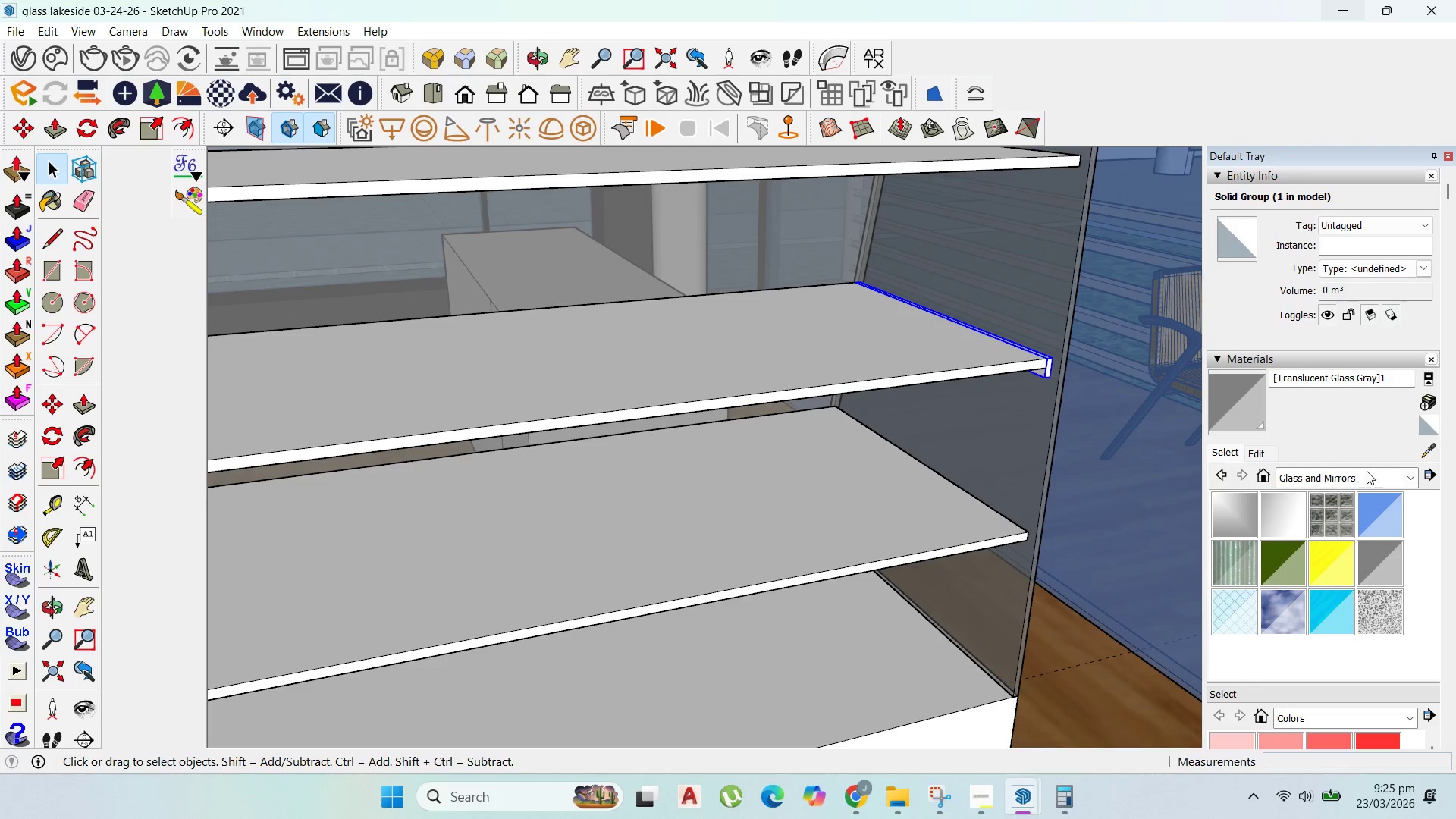 
scroll: coordinate [1046, 385], scroll_direction: down, amount: 1.0
 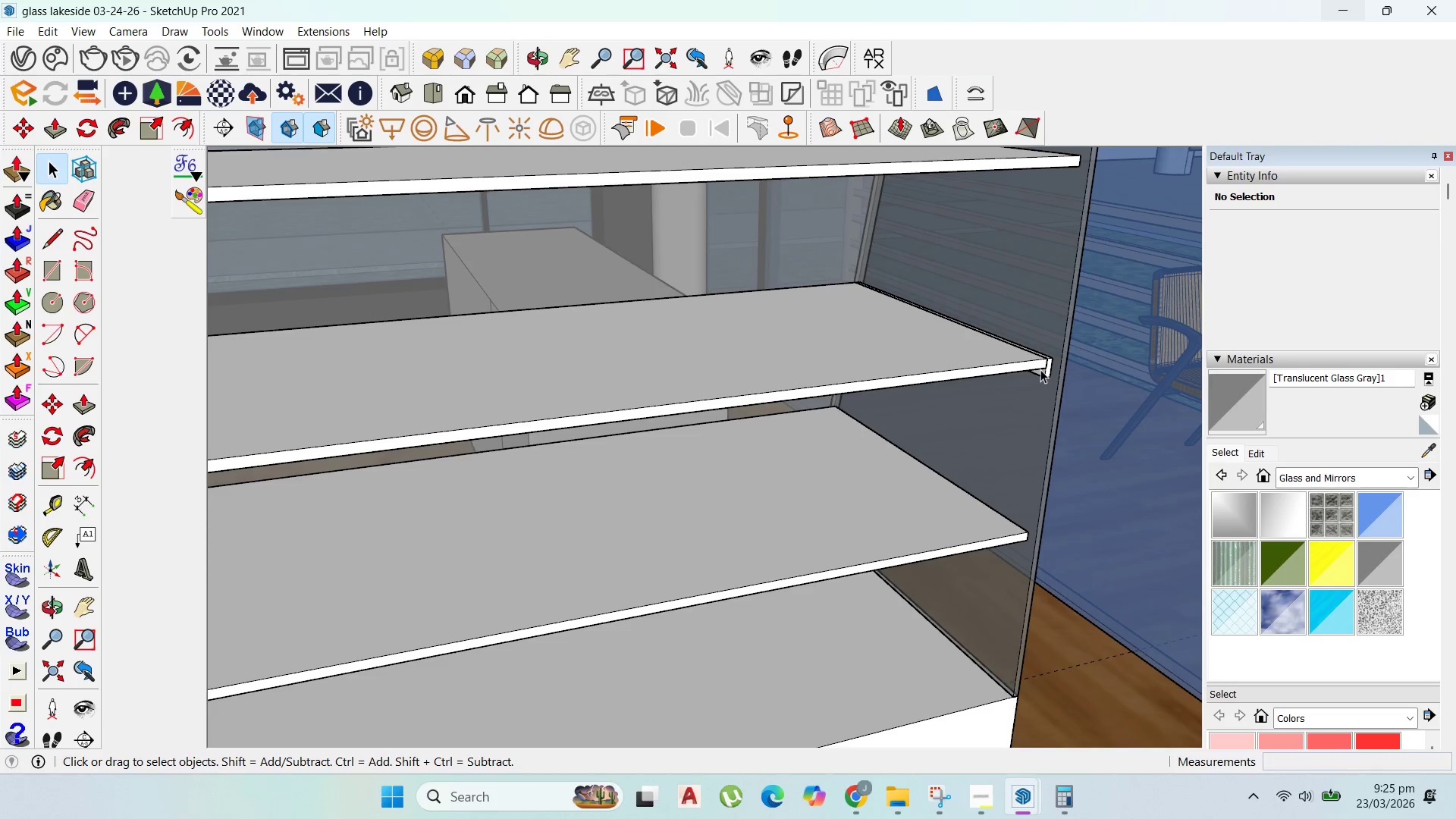 
left_click([1405, 475])
 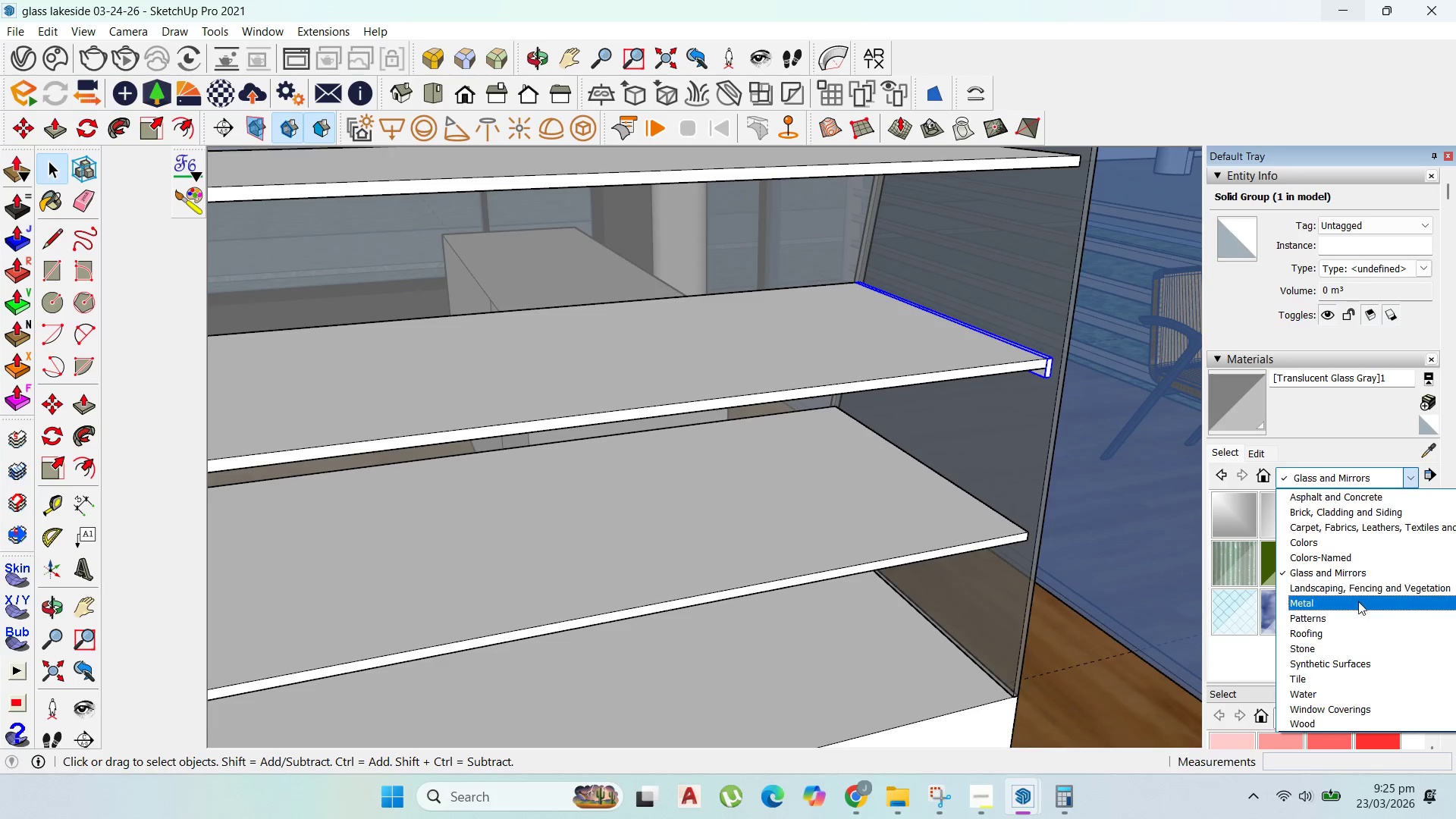 
left_click([1357, 602])
 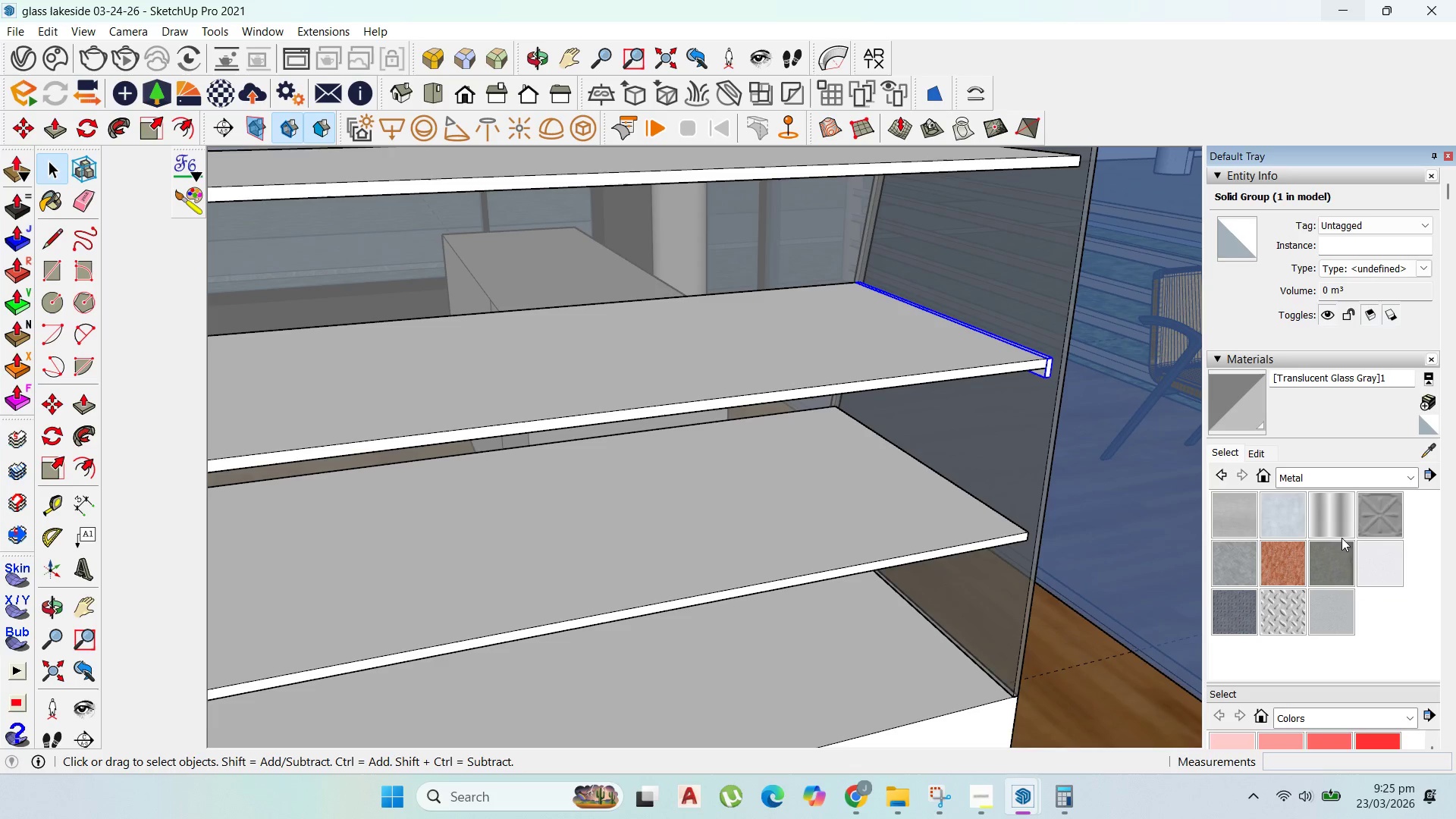 
left_click([1327, 521])
 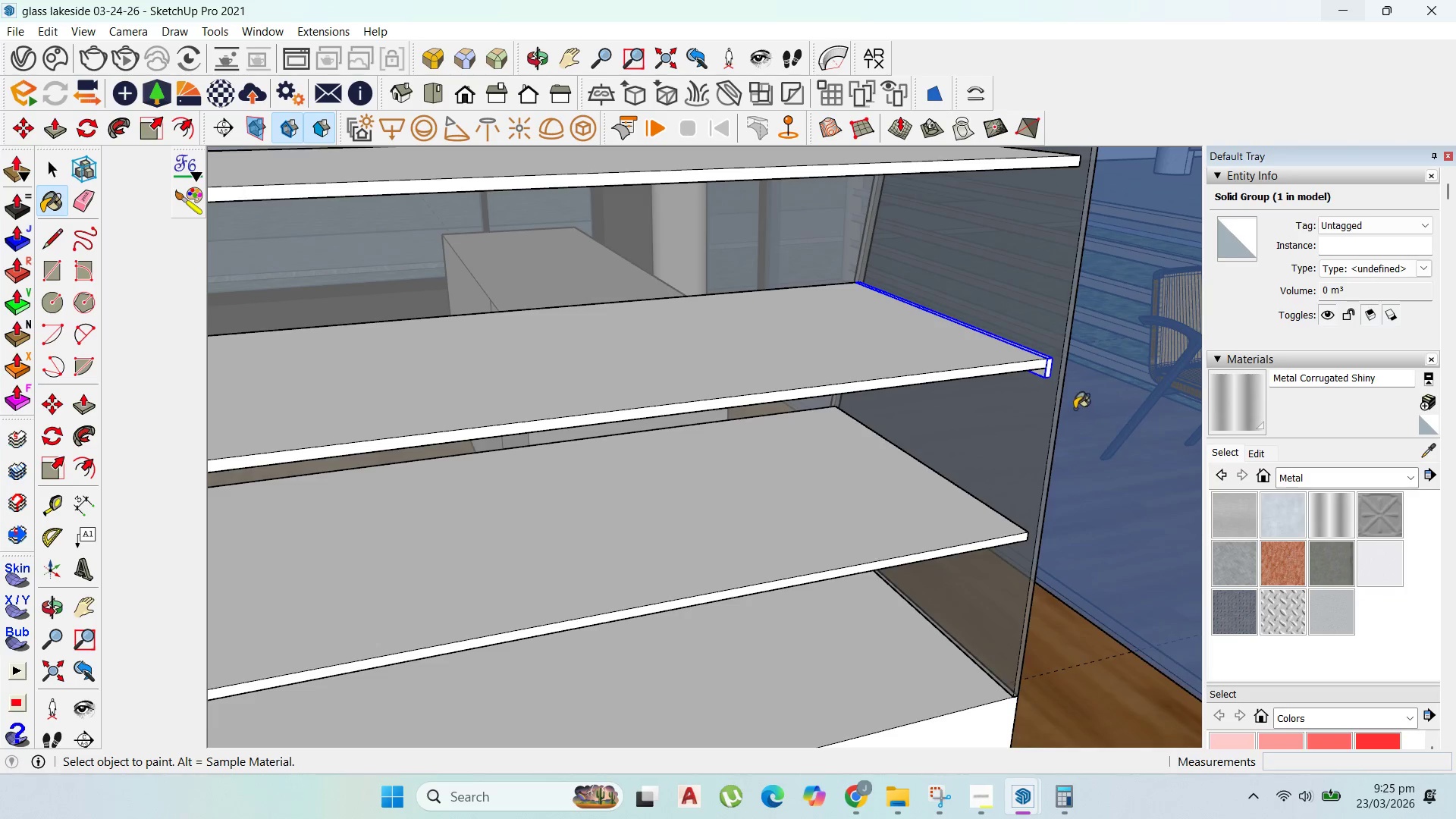 
left_click([1012, 340])
 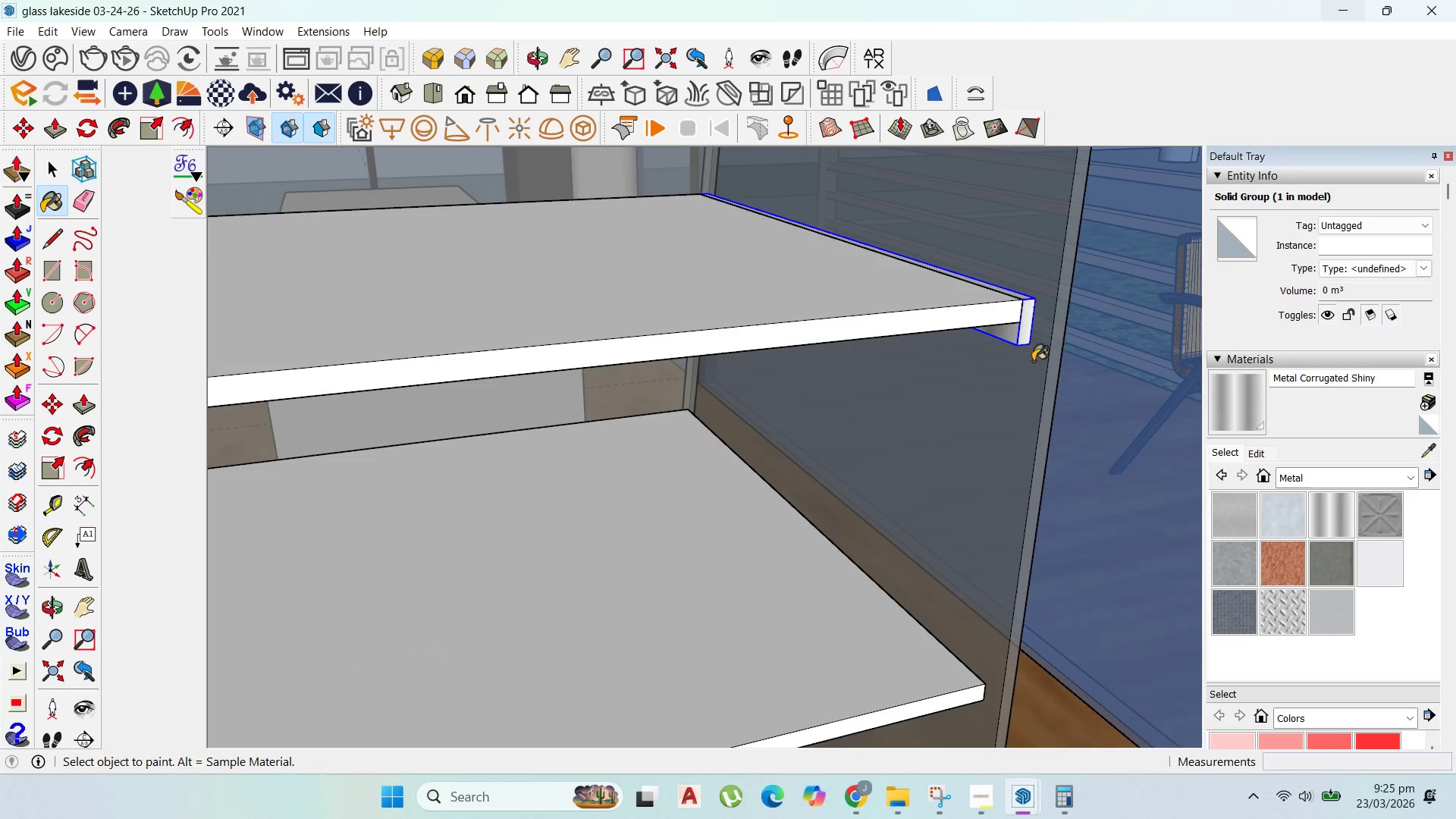 
scroll: coordinate [1003, 354], scroll_direction: up, amount: 5.0
 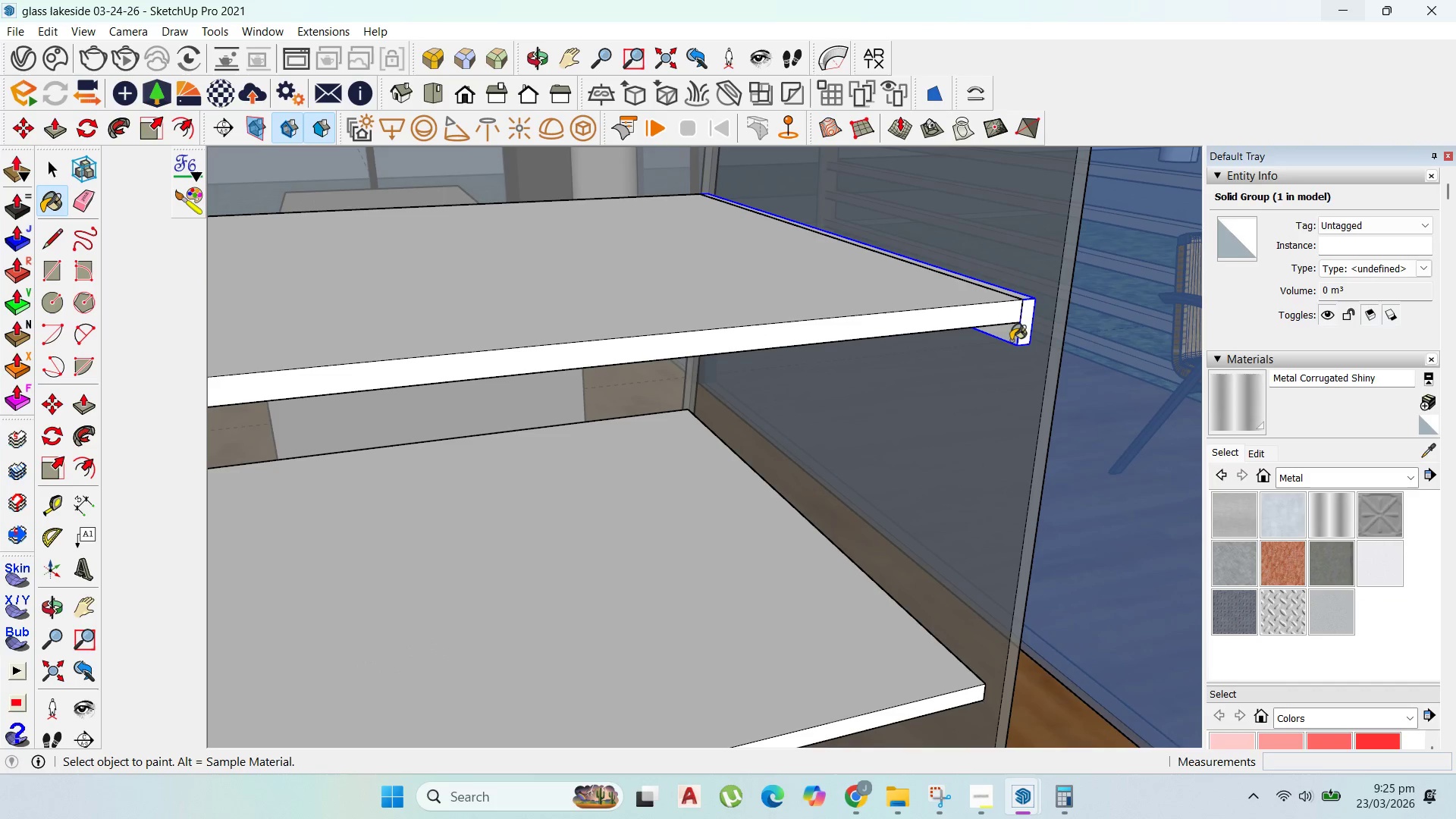 
scroll: coordinate [1040, 400], scroll_direction: down, amount: 5.0
 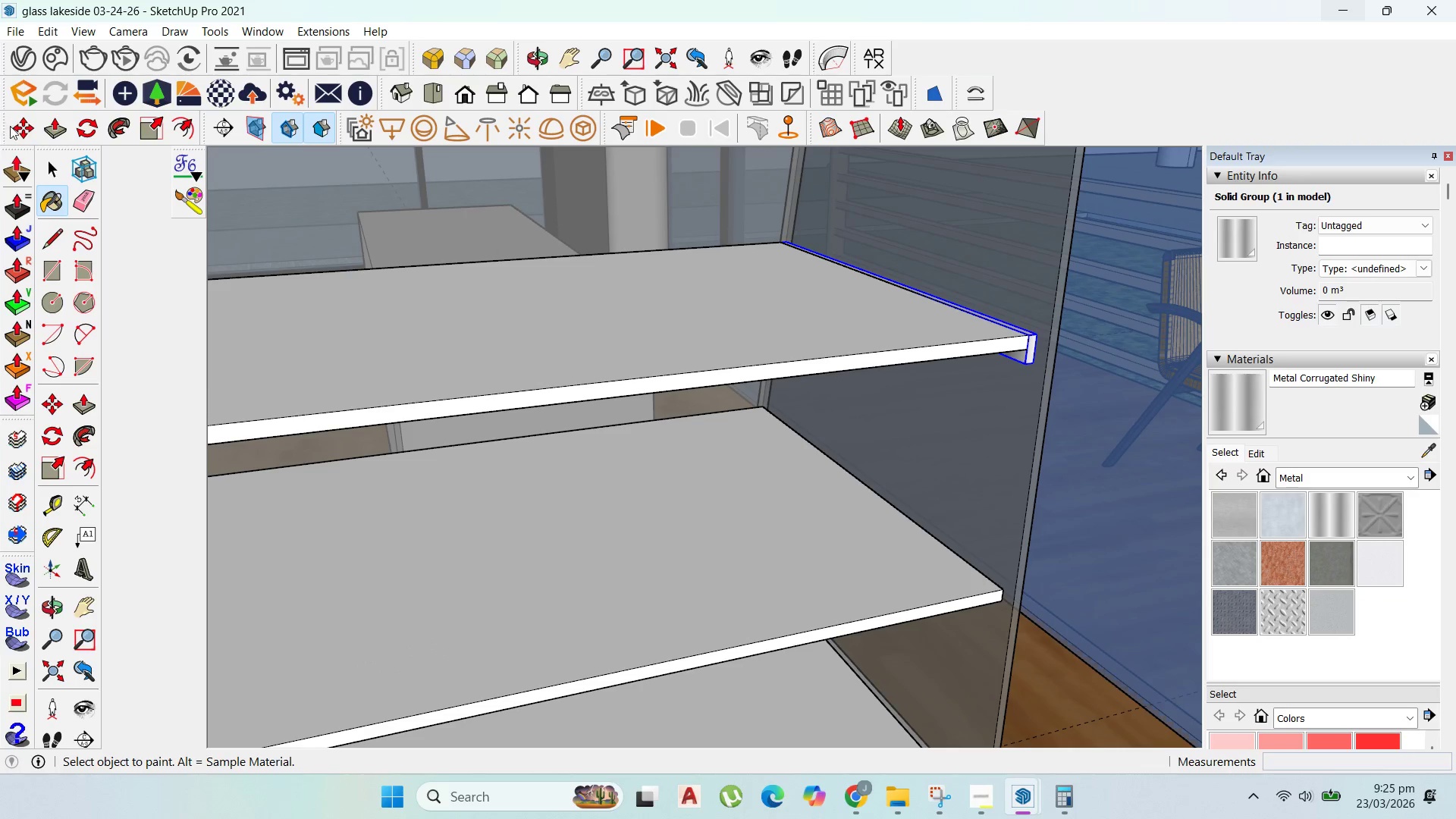 
left_click([27, 130])
 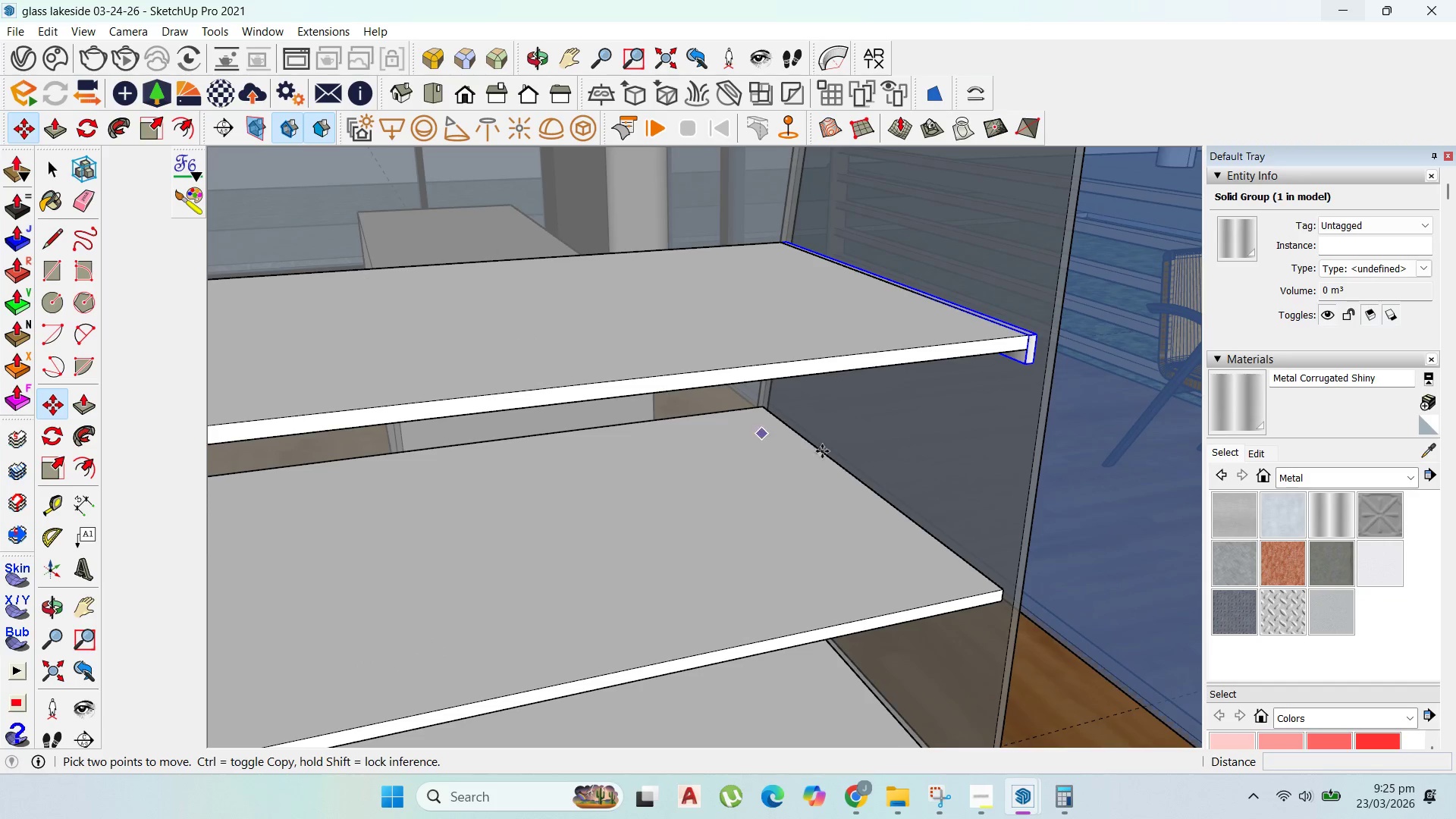 
scroll: coordinate [988, 436], scroll_direction: down, amount: 7.0
 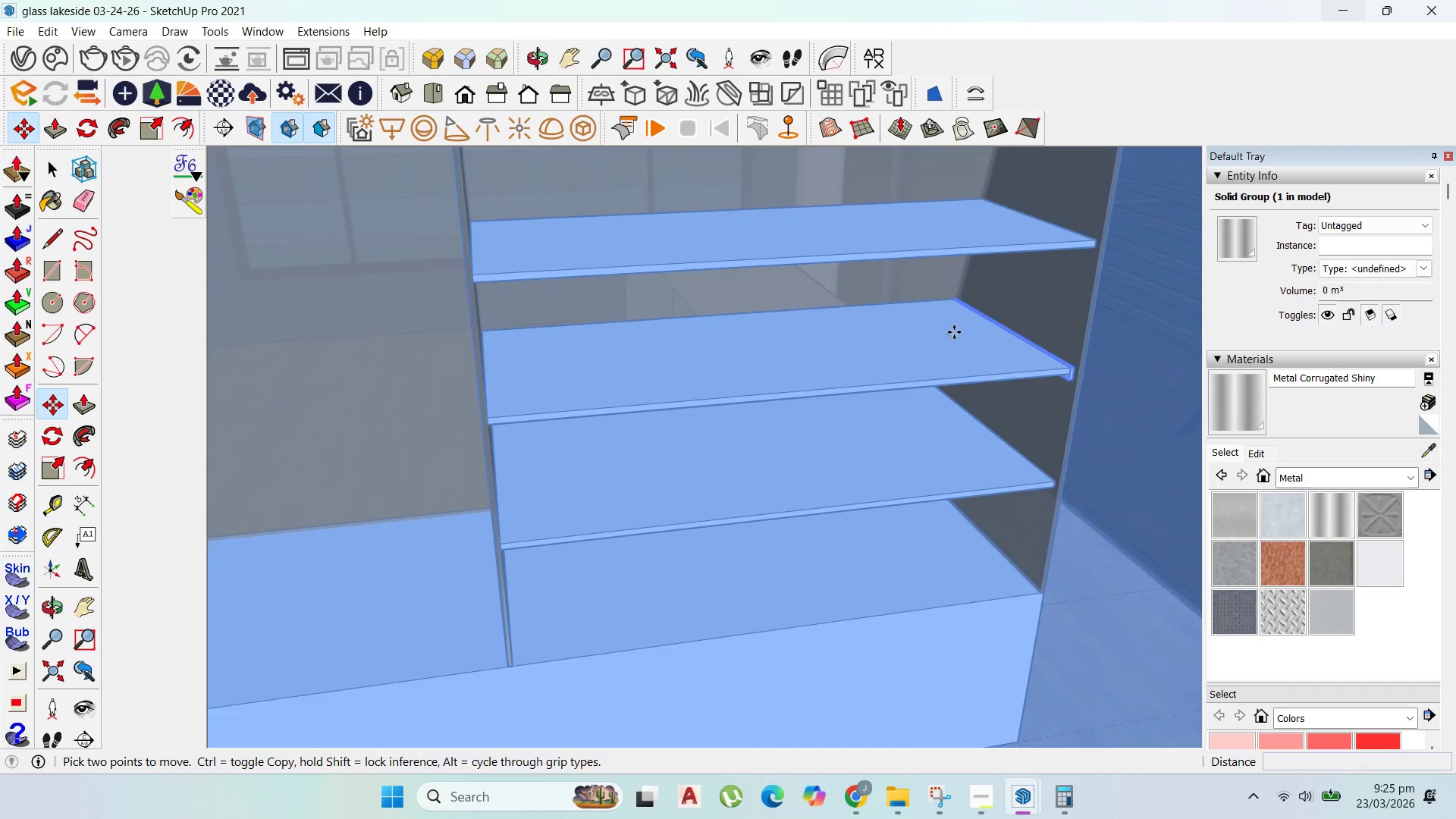 
scroll: coordinate [1071, 377], scroll_direction: up, amount: 37.0
 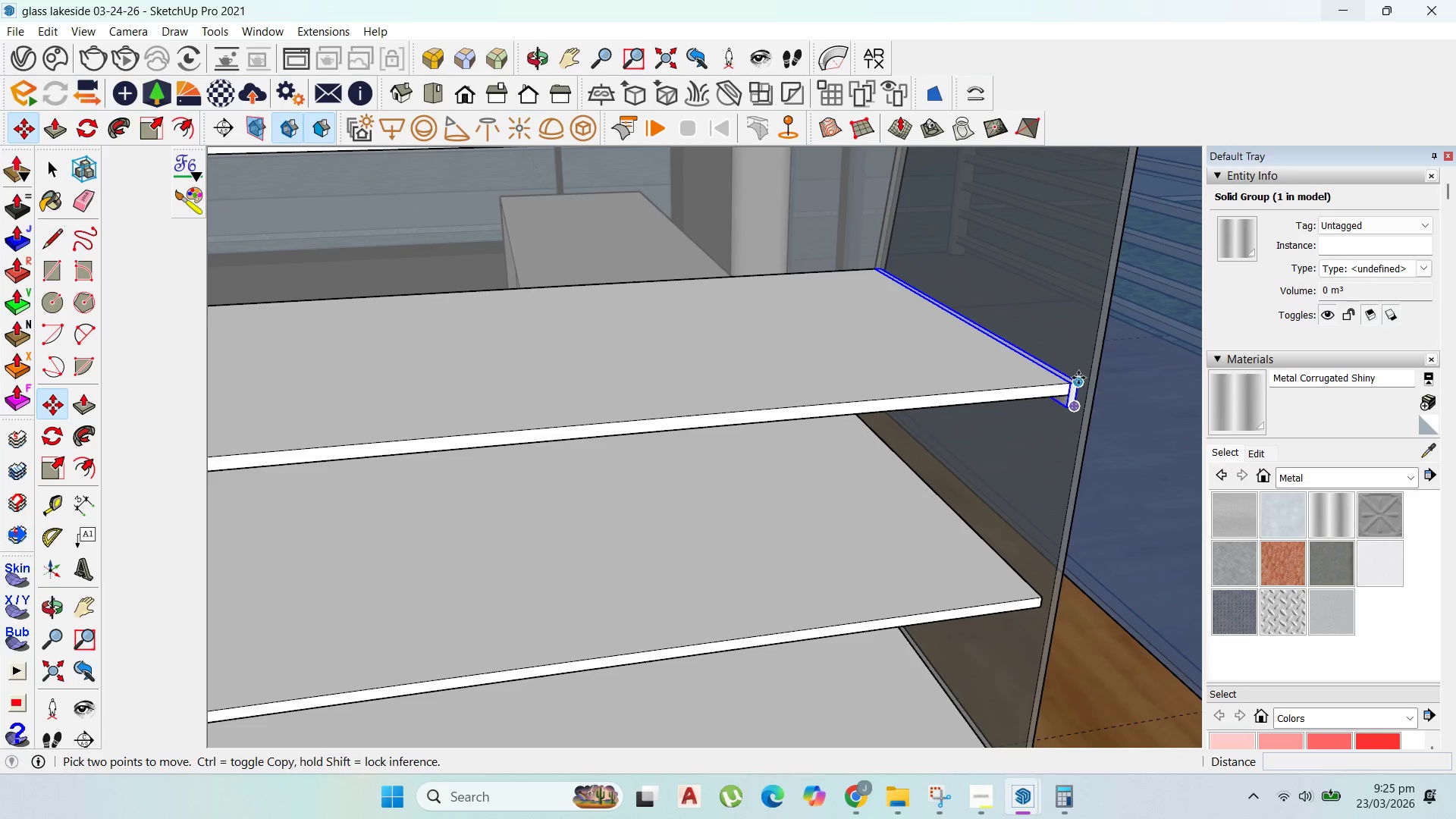 
left_click([1078, 383])
 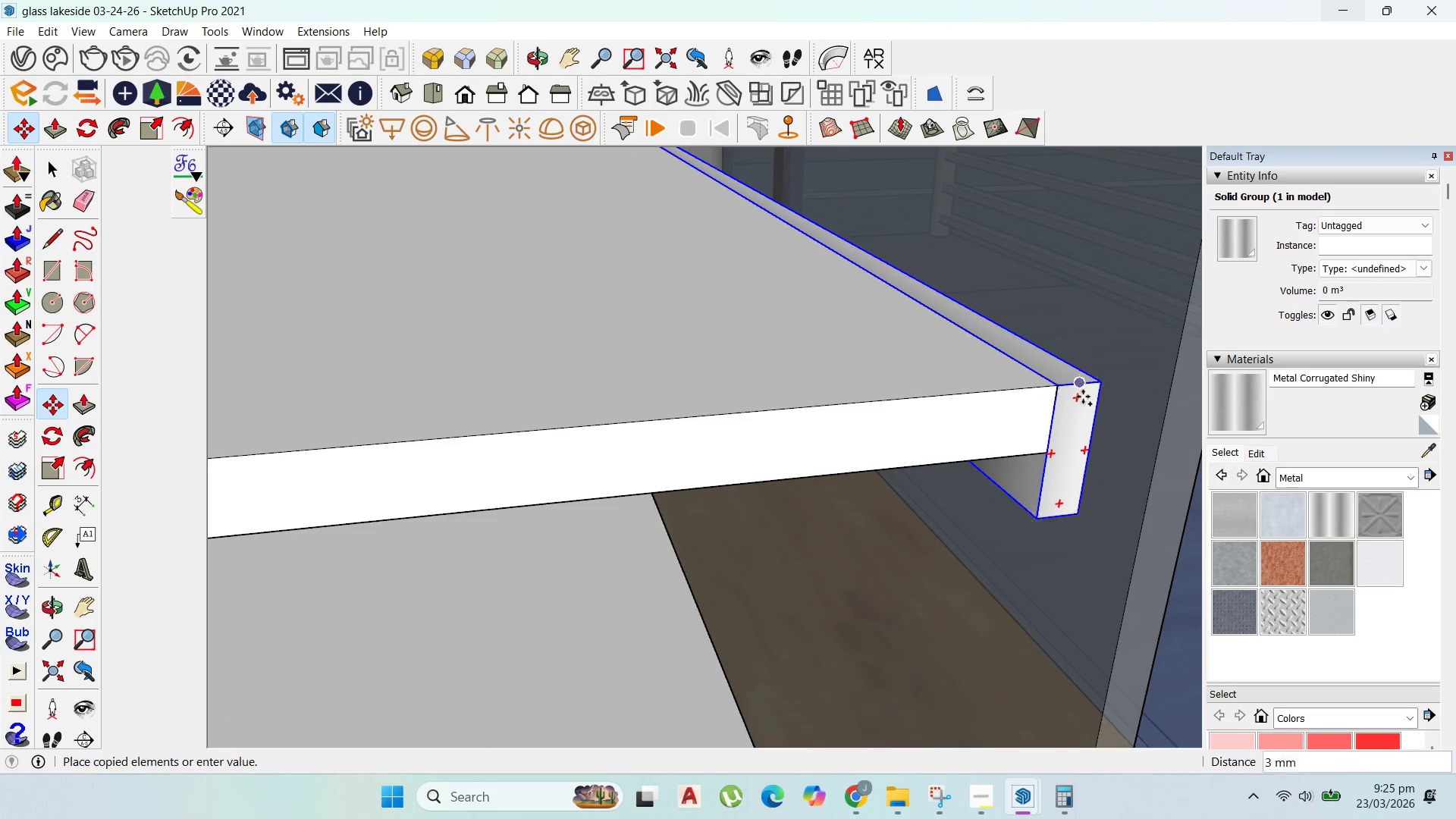 
scroll: coordinate [1075, 383], scroll_direction: up, amount: 18.0
 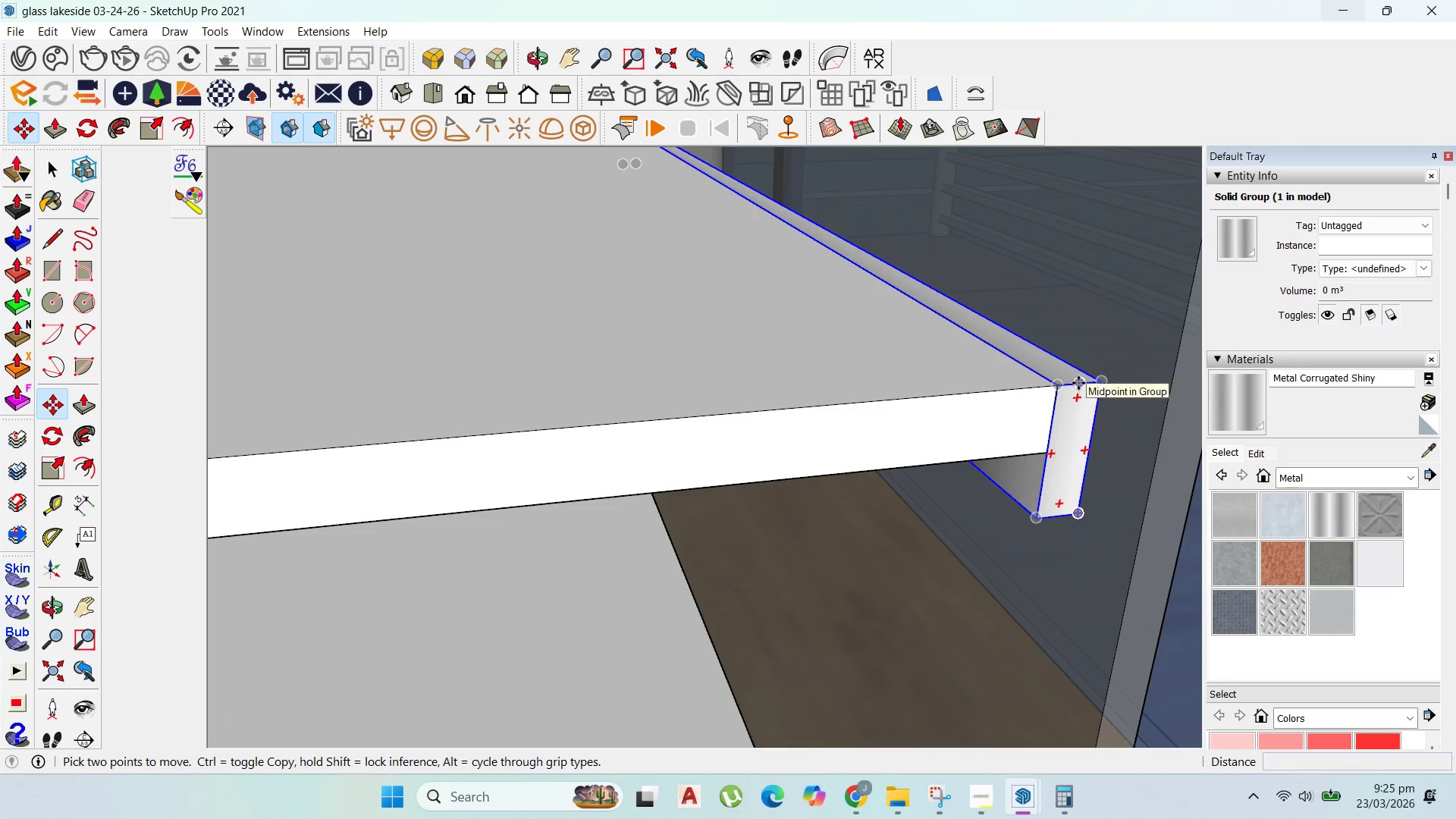 
key(Control+ControlLeft)
 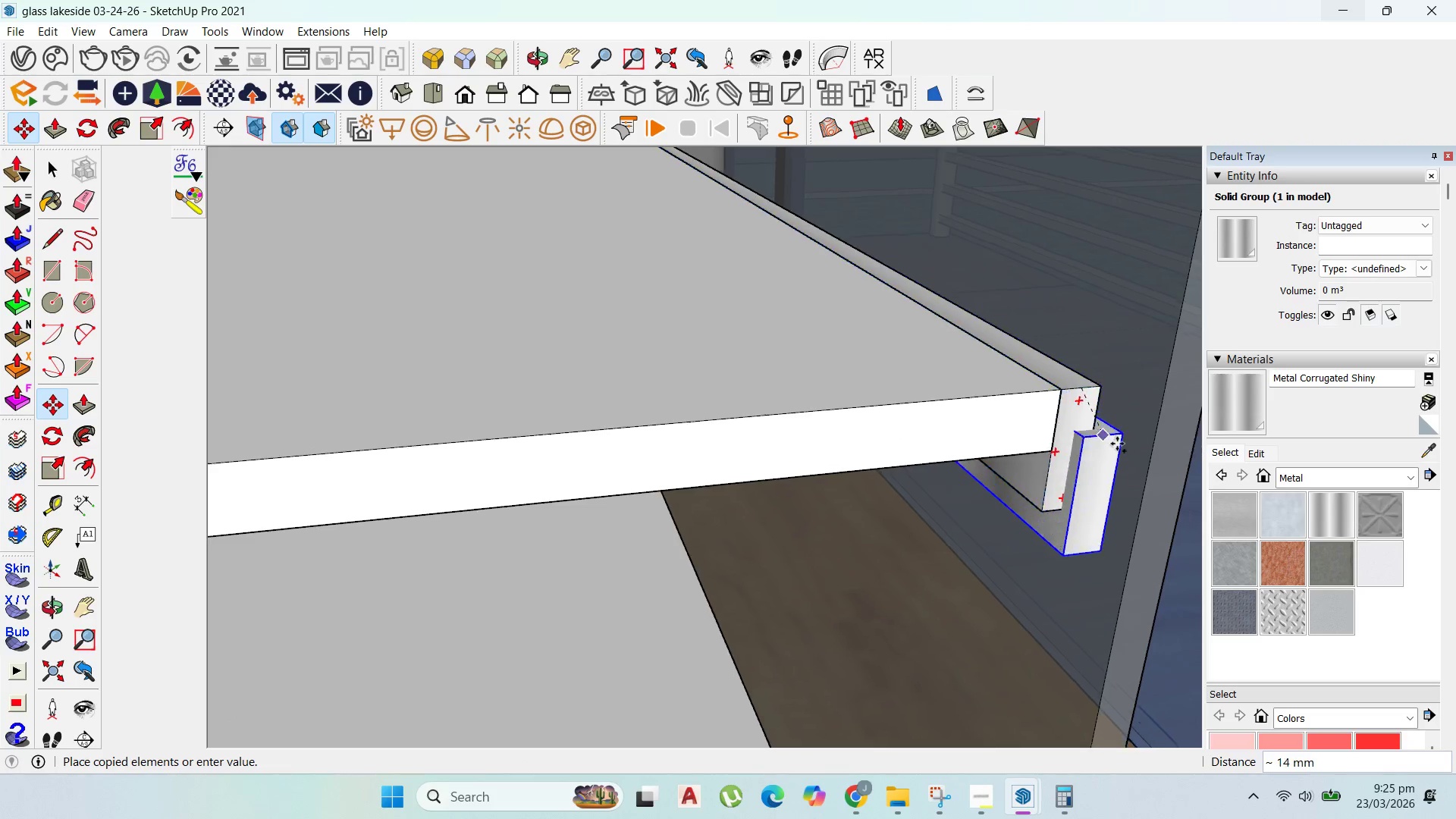 
scroll: coordinate [526, 468], scroll_direction: down, amount: 22.0
 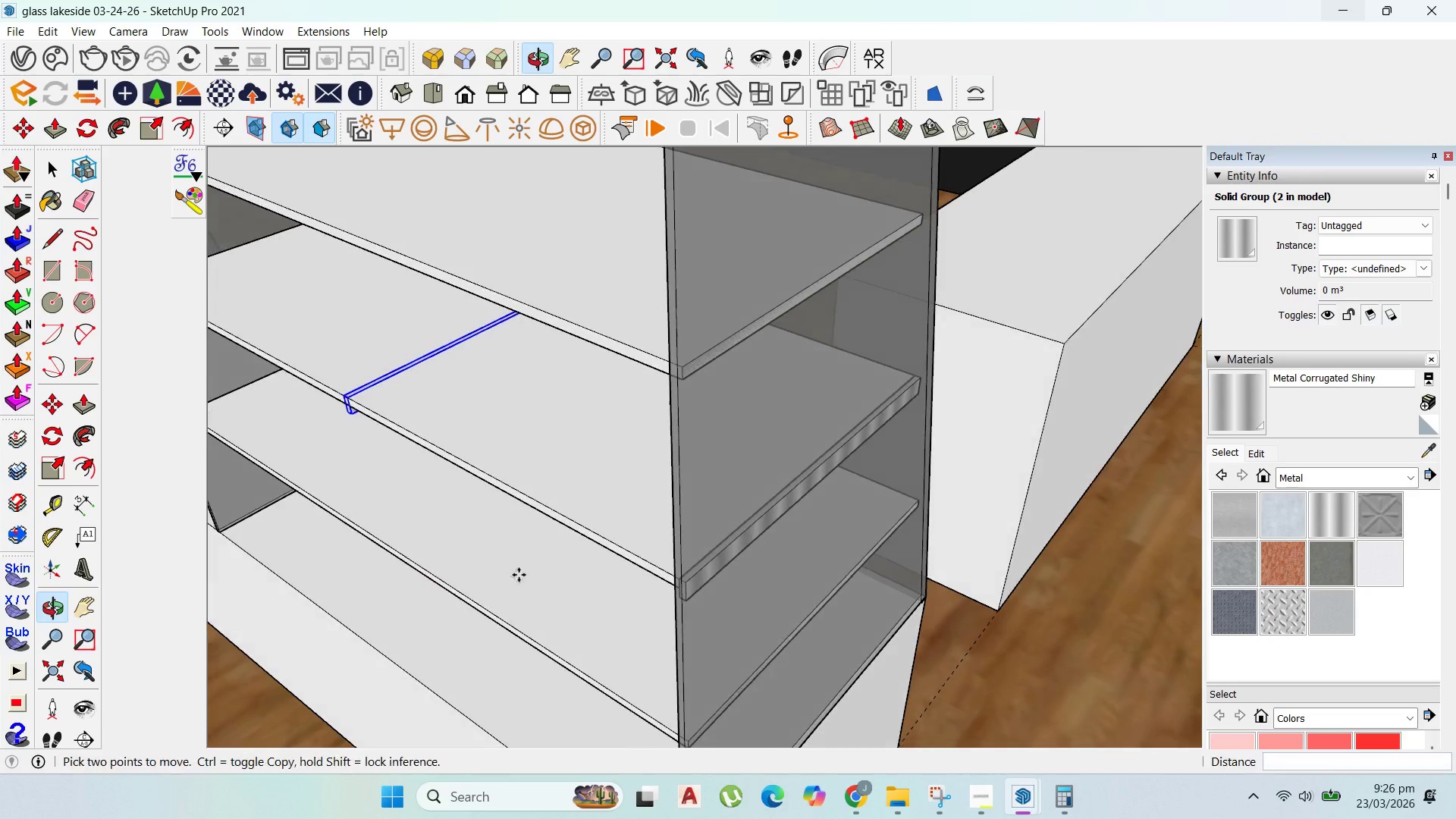 
scroll: coordinate [428, 441], scroll_direction: up, amount: 4.0
 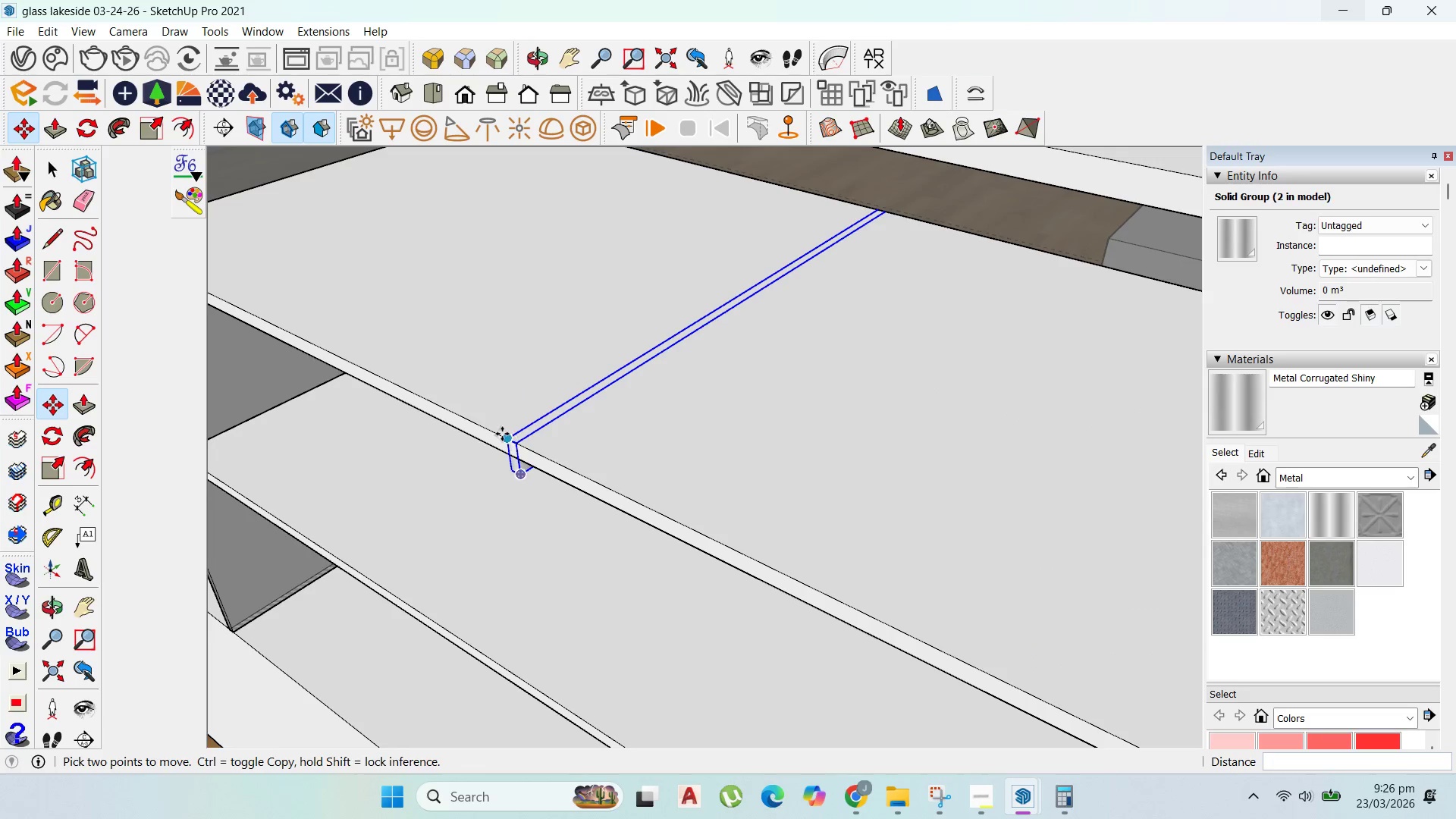 
left_click([502, 434])
 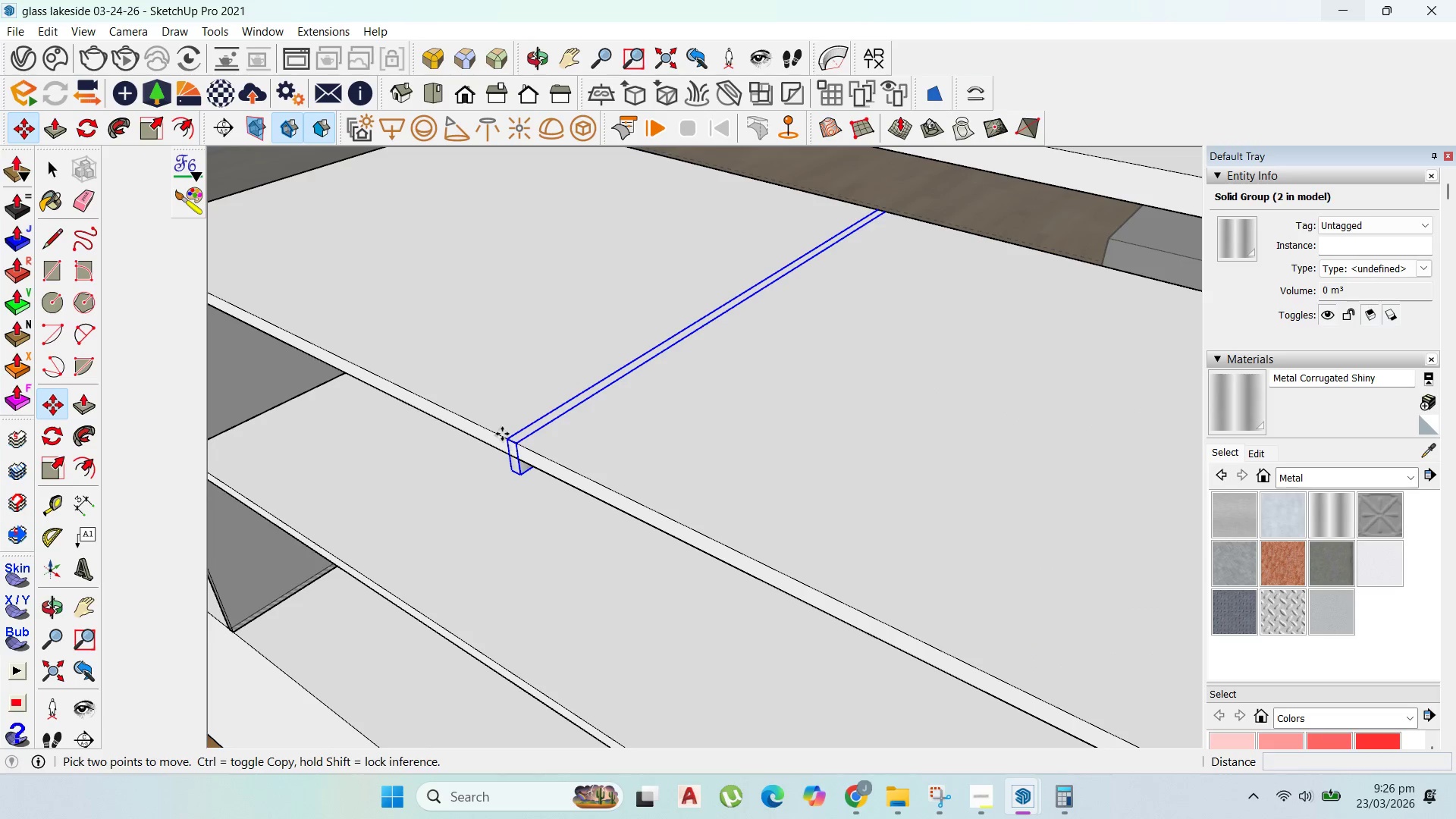 
key(Control+ControlLeft)
 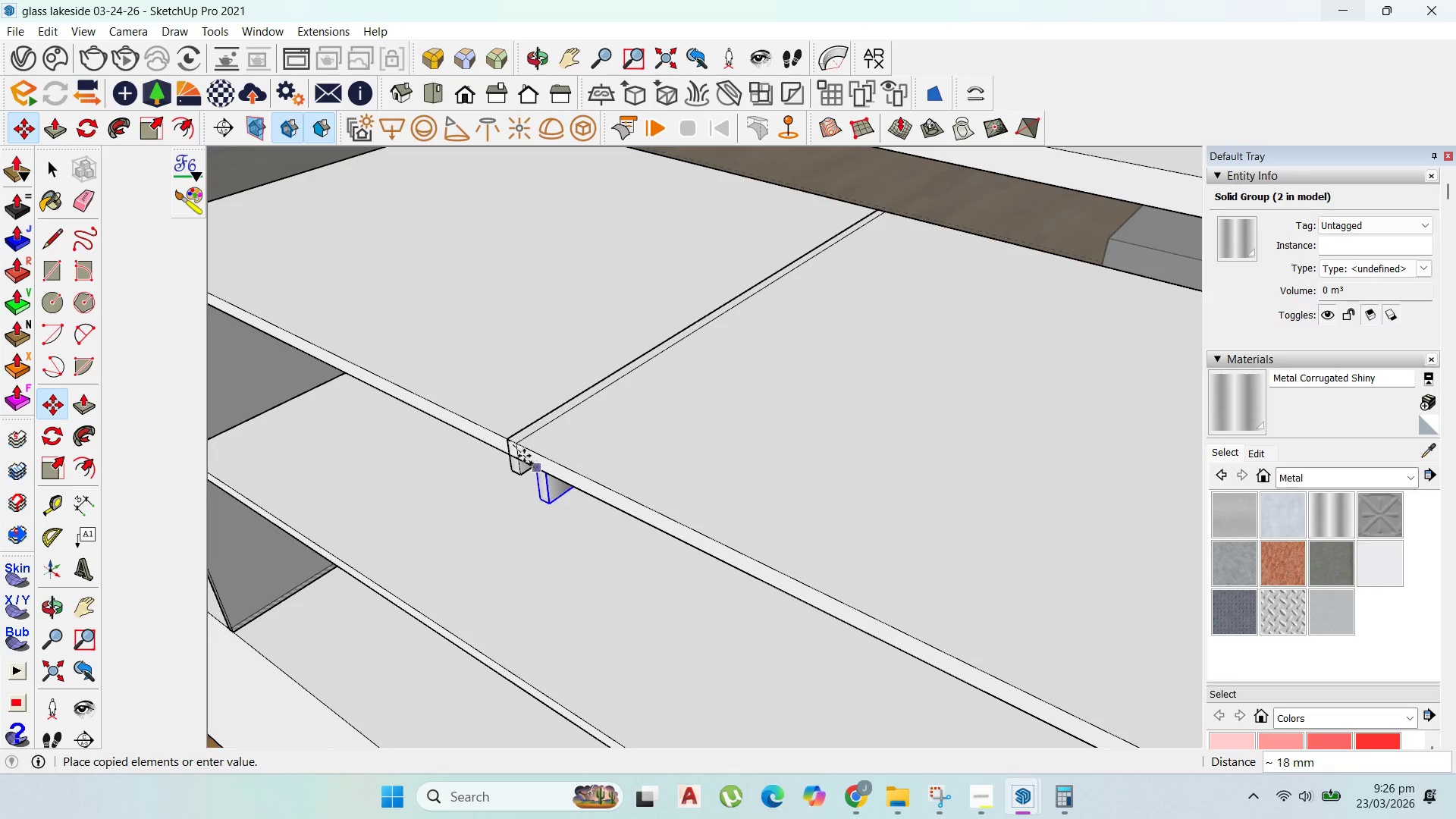 
scroll: coordinate [708, 501], scroll_direction: down, amount: 4.0
 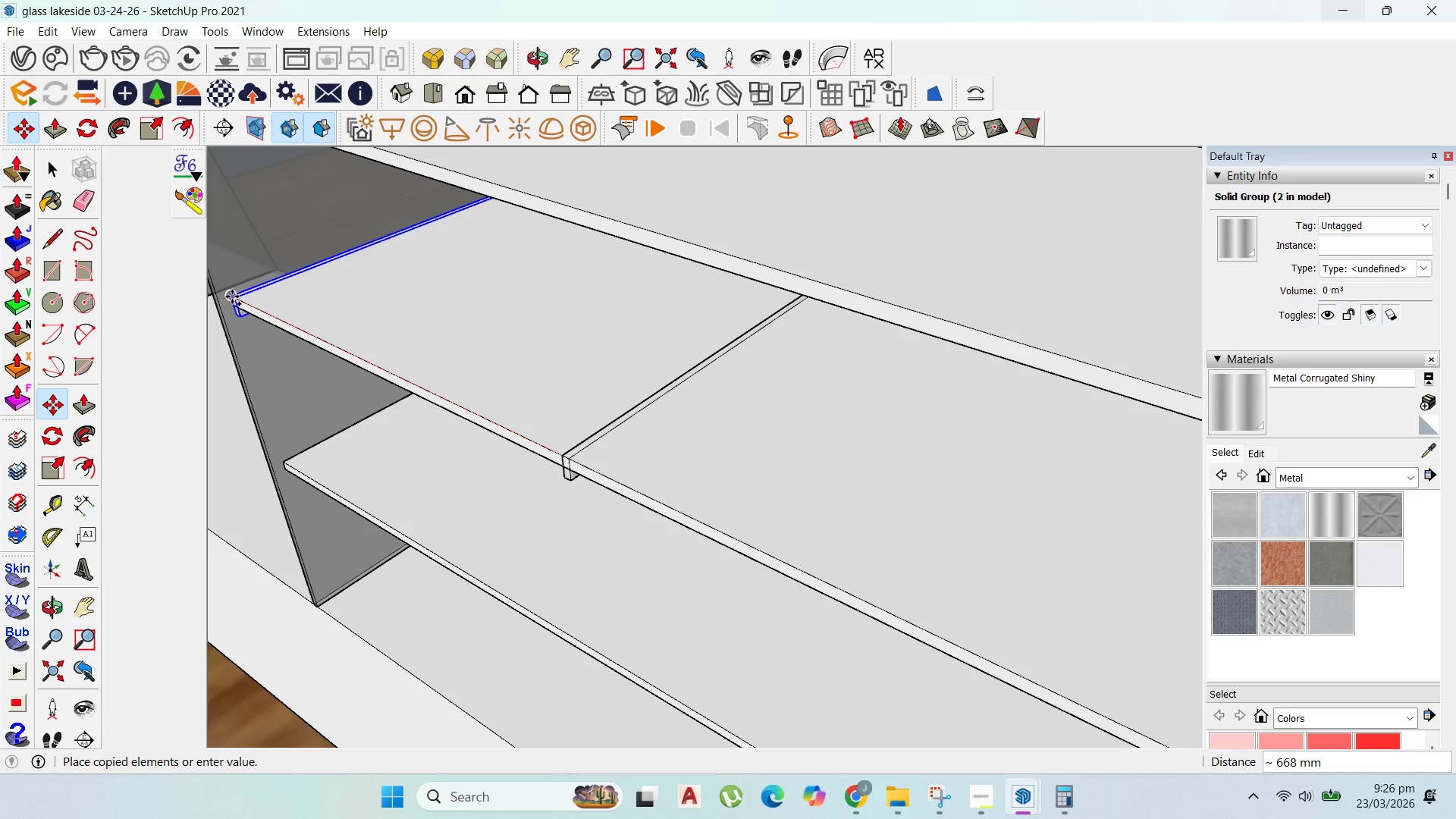 
scroll: coordinate [356, 361], scroll_direction: up, amount: 1.0
 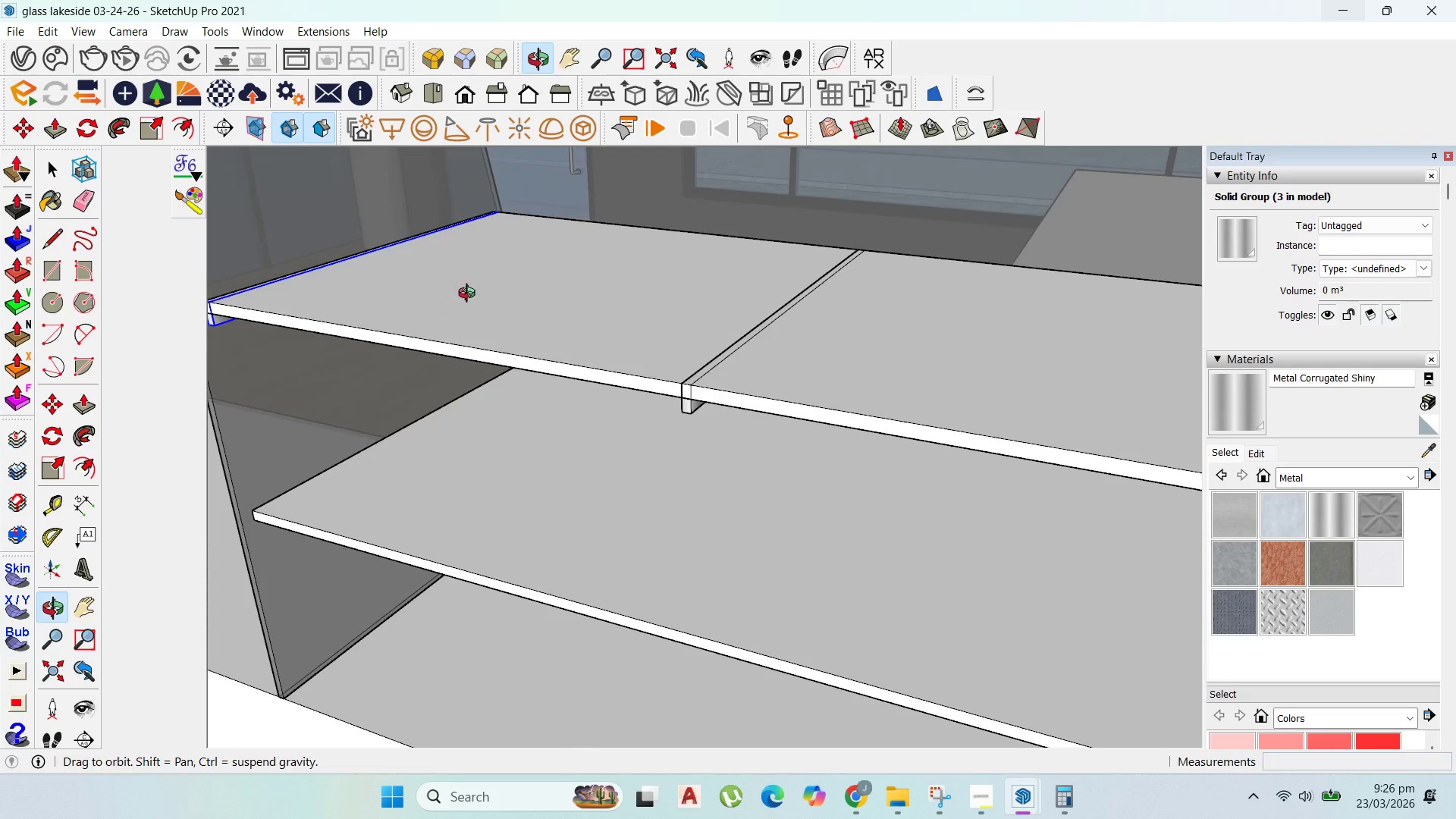 
scroll: coordinate [553, 457], scroll_direction: down, amount: 3.0
 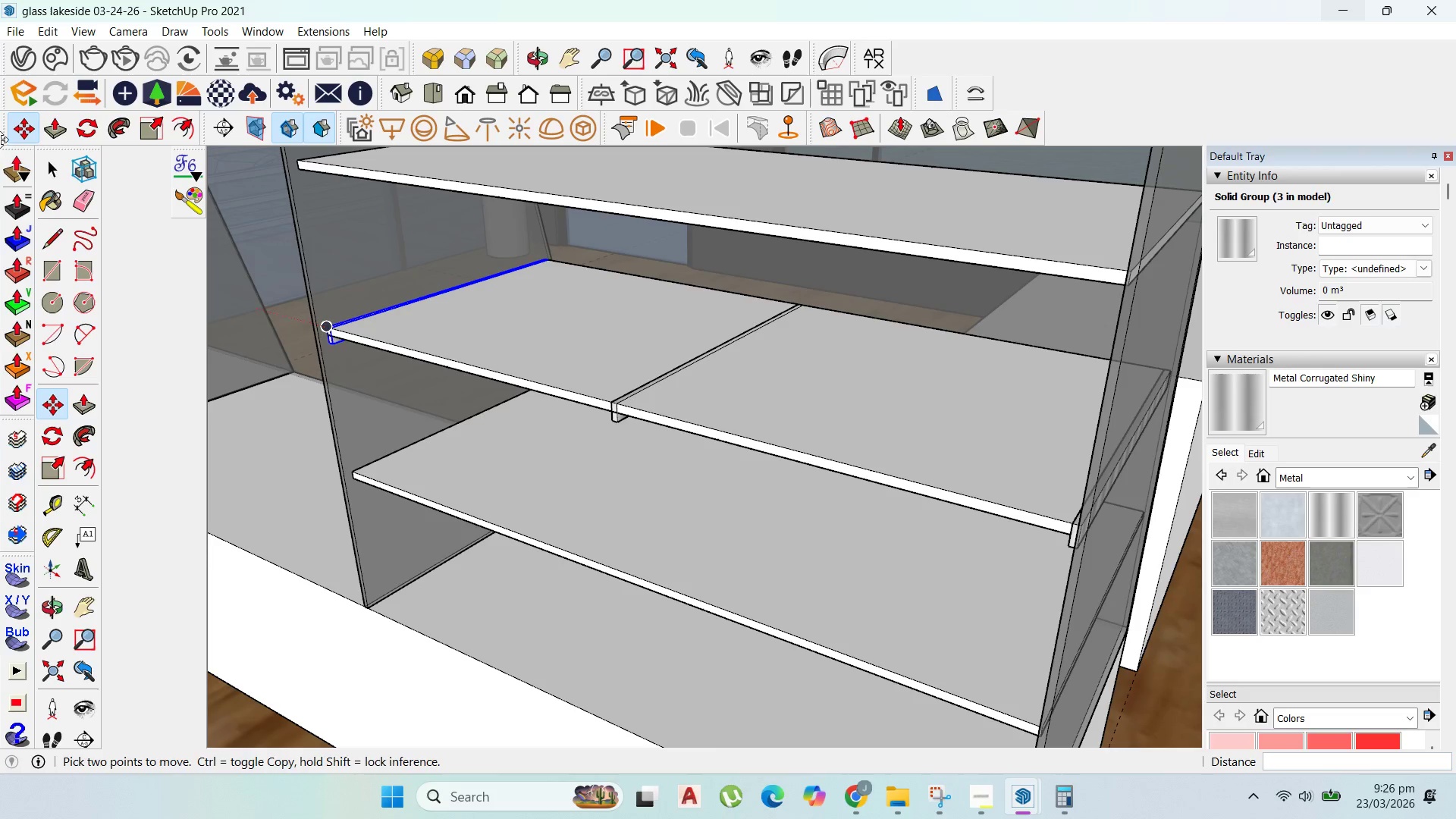 
scroll: coordinate [408, 358], scroll_direction: up, amount: 2.0
 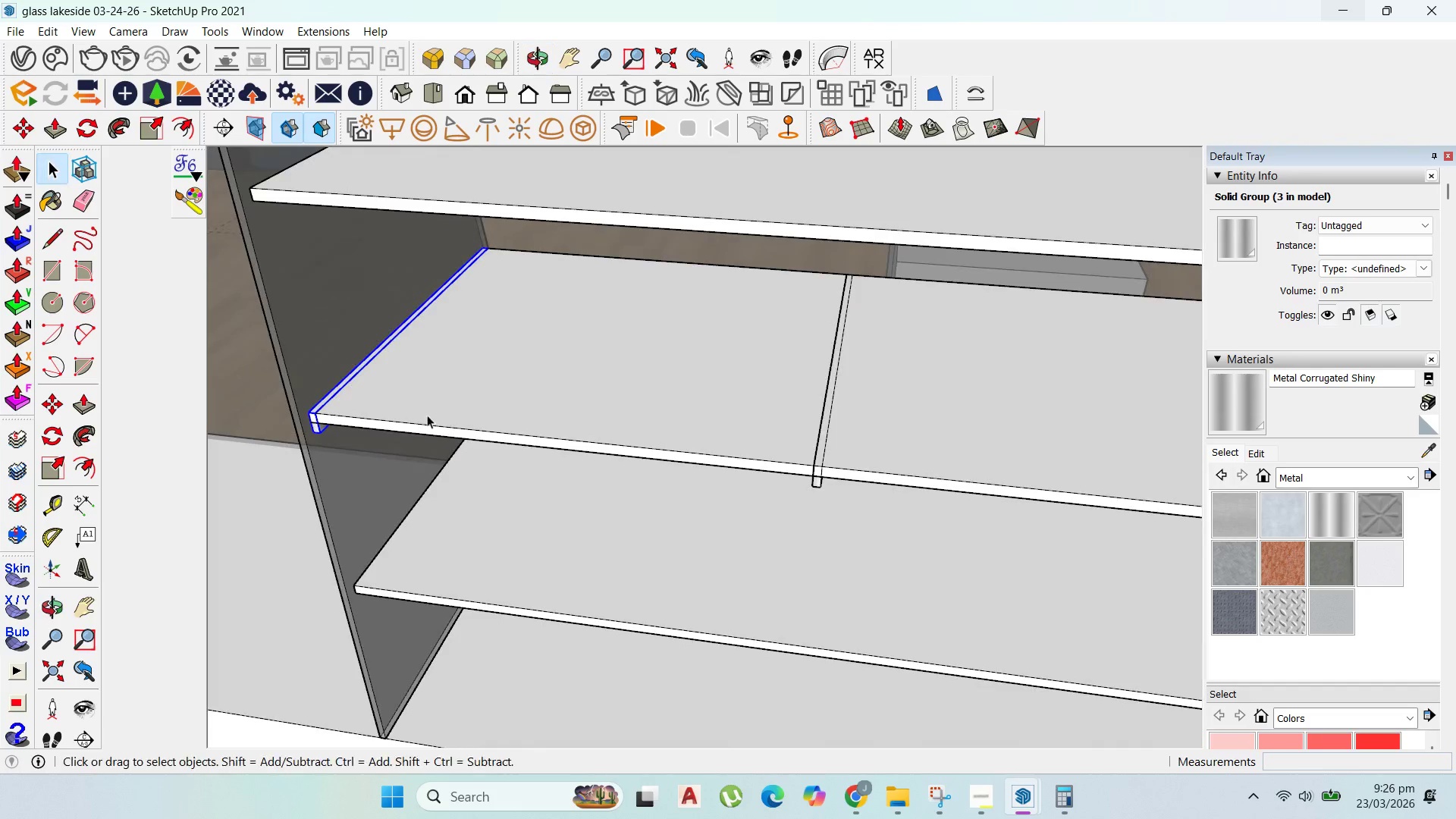 
left_click([424, 414])
 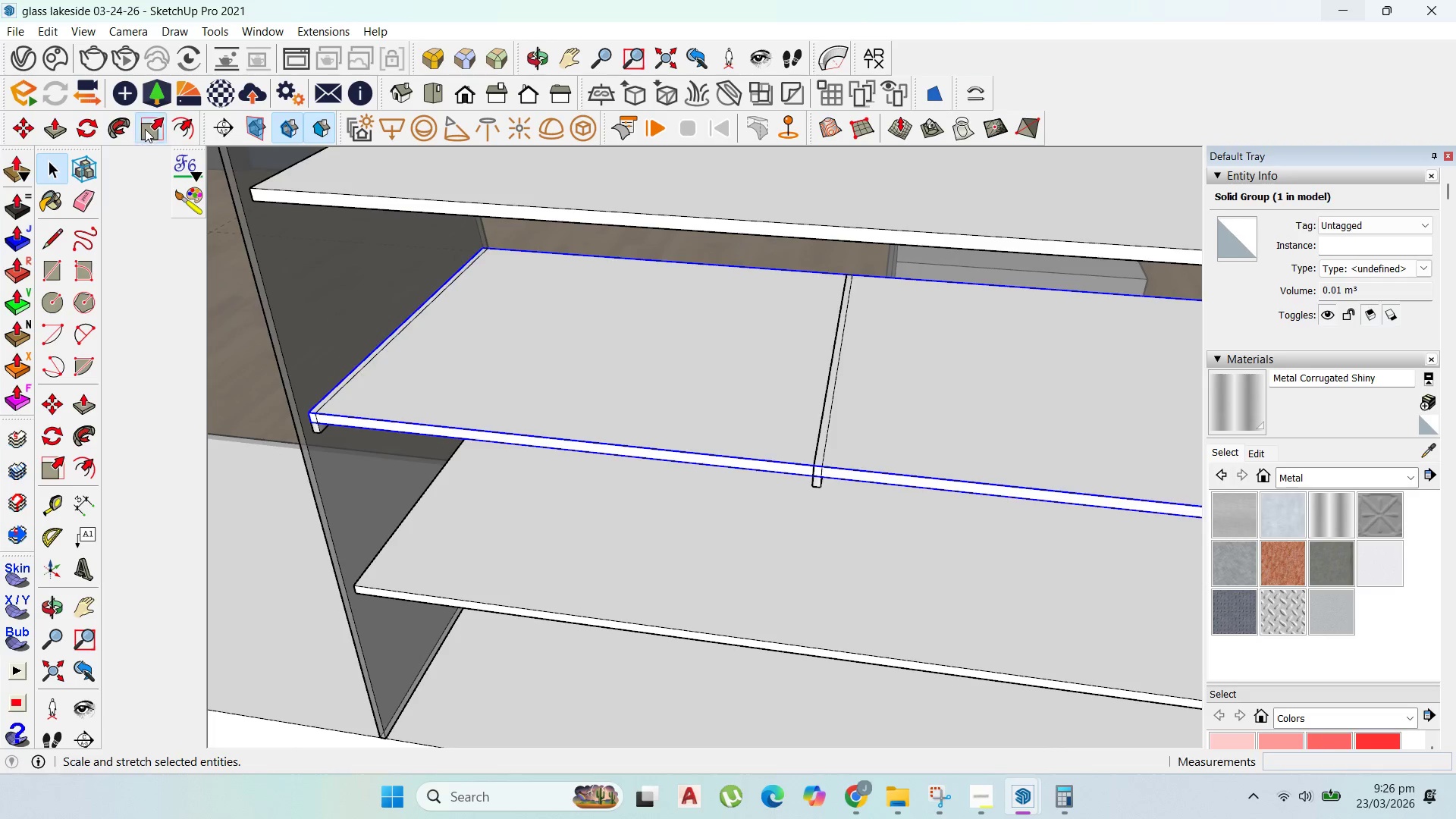 
scroll: coordinate [407, 322], scroll_direction: up, amount: 4.0
 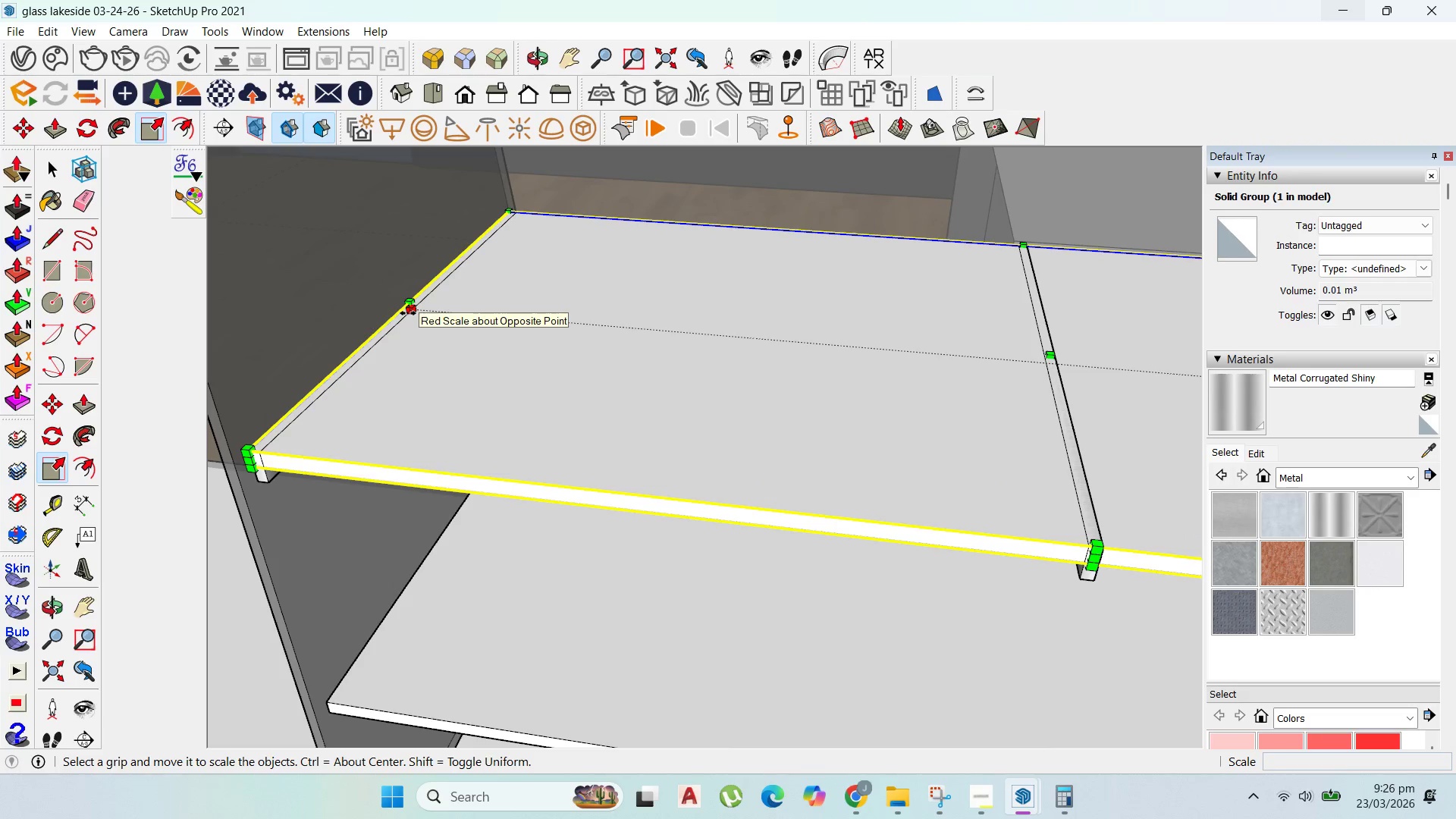 
left_click_drag(start_coordinate=[408, 313], to_coordinate=[415, 315])
 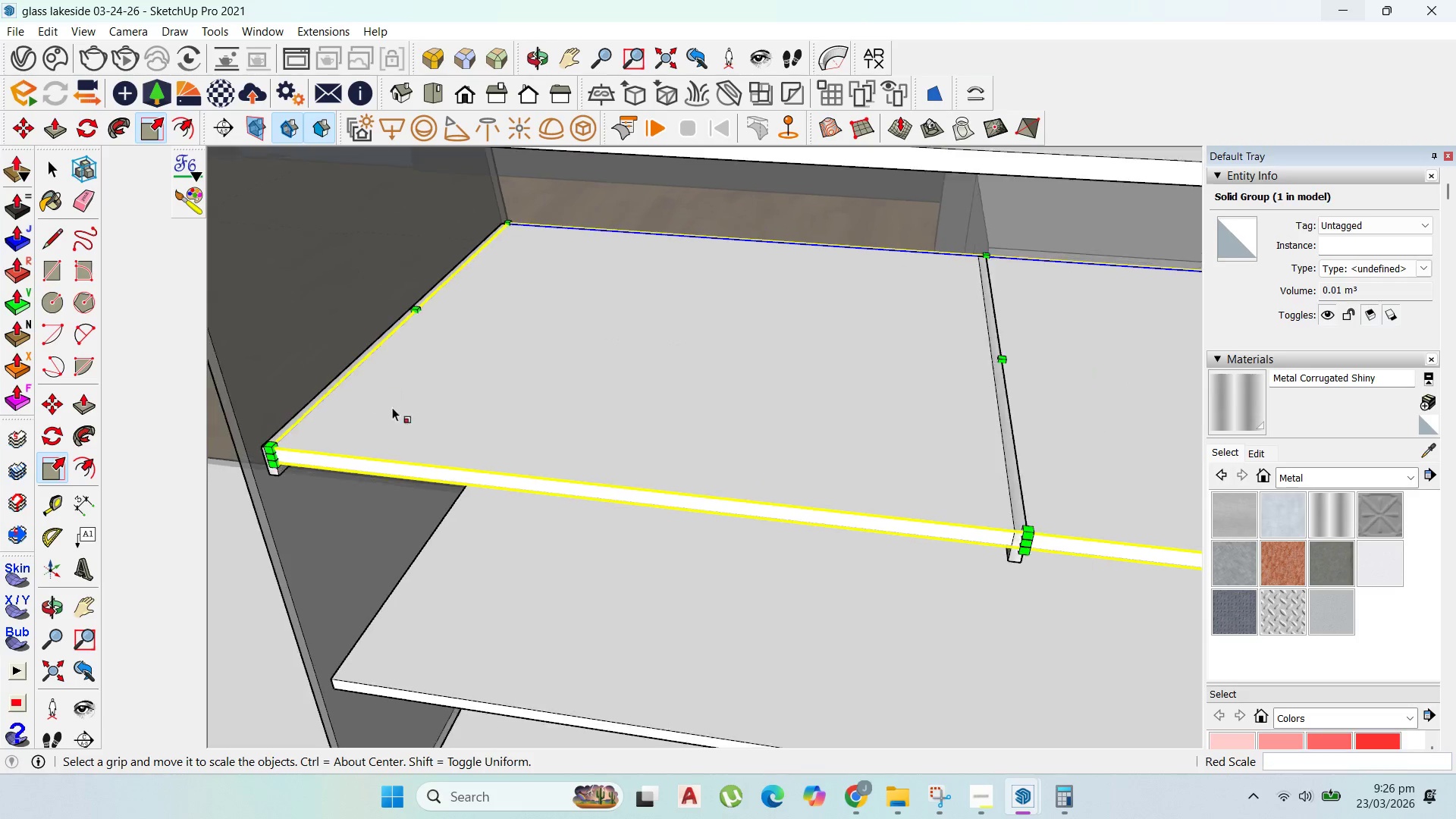 
scroll: coordinate [448, 424], scroll_direction: down, amount: 4.0
 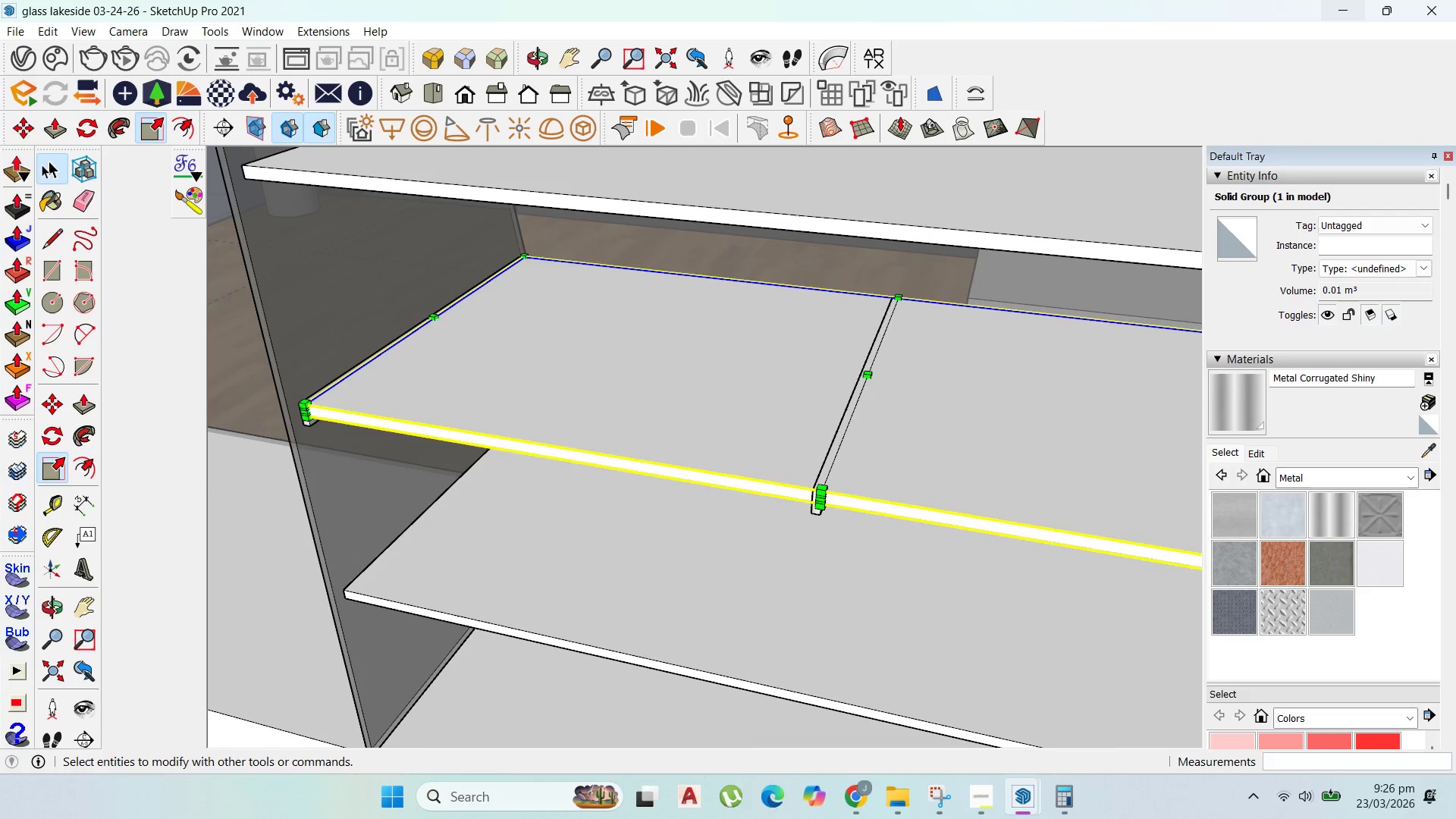 
double_click([723, 359])
 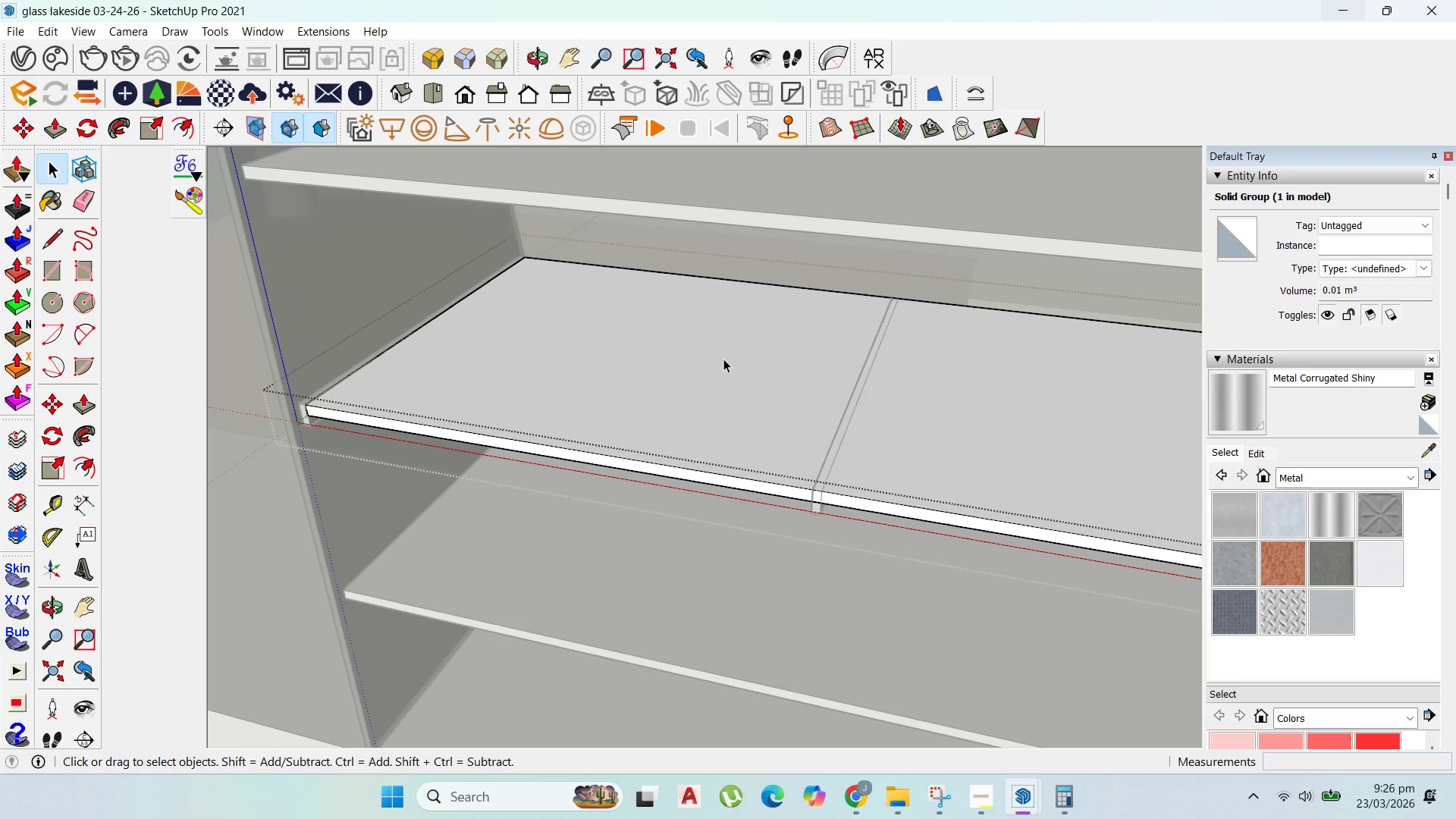 
triple_click([723, 359])
 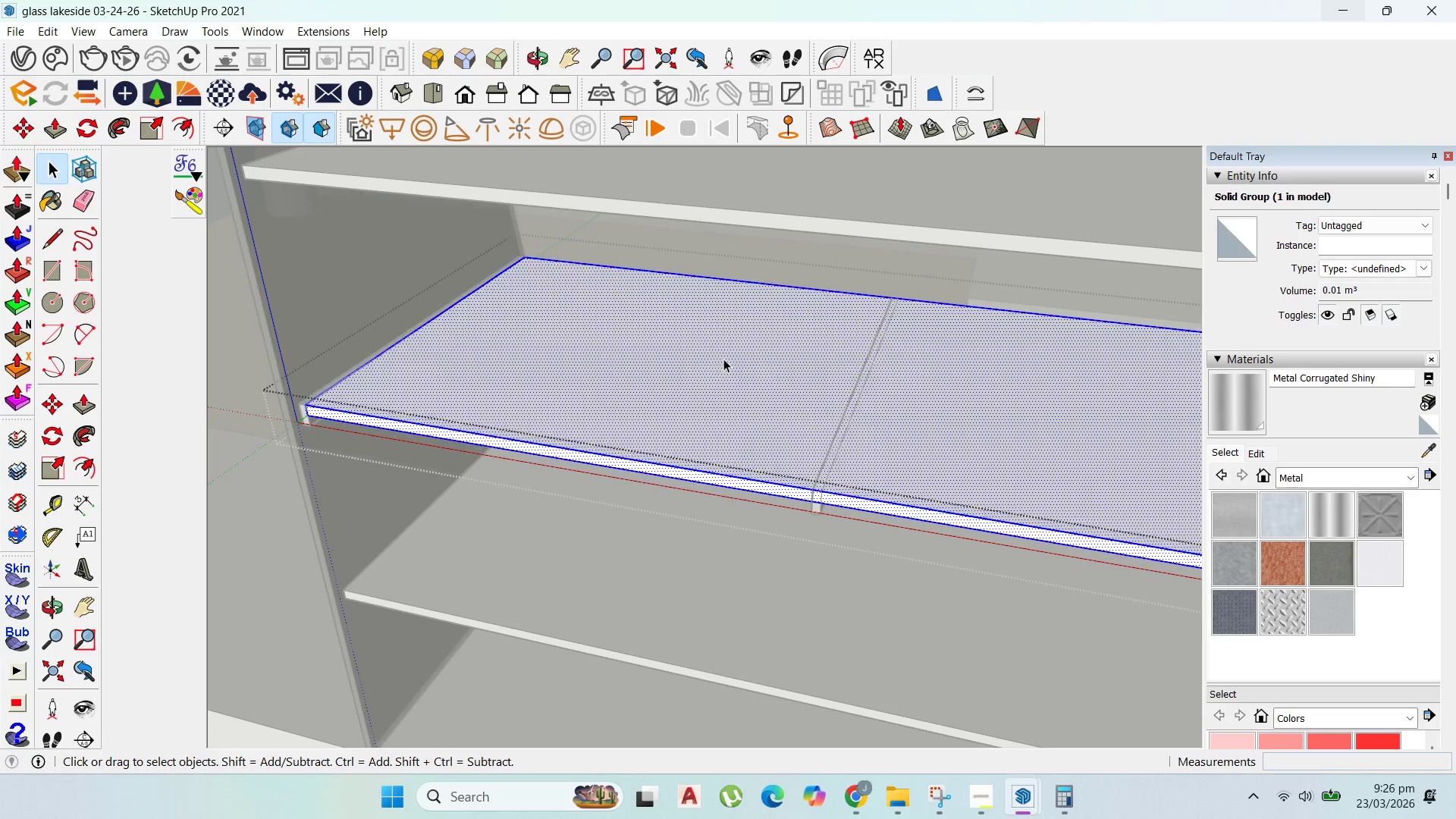 
triple_click([723, 359])
 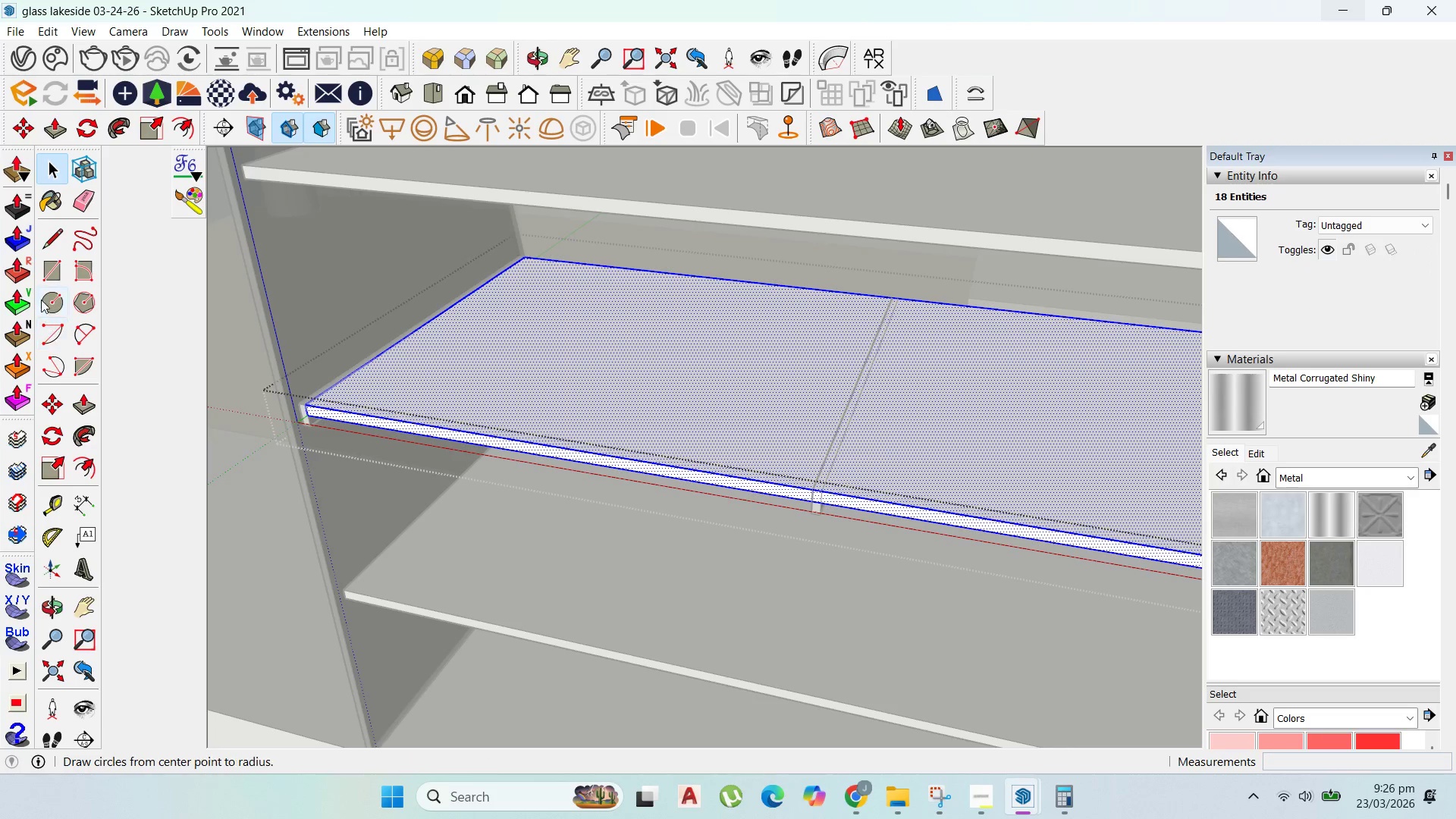 
left_click([50, 275])
 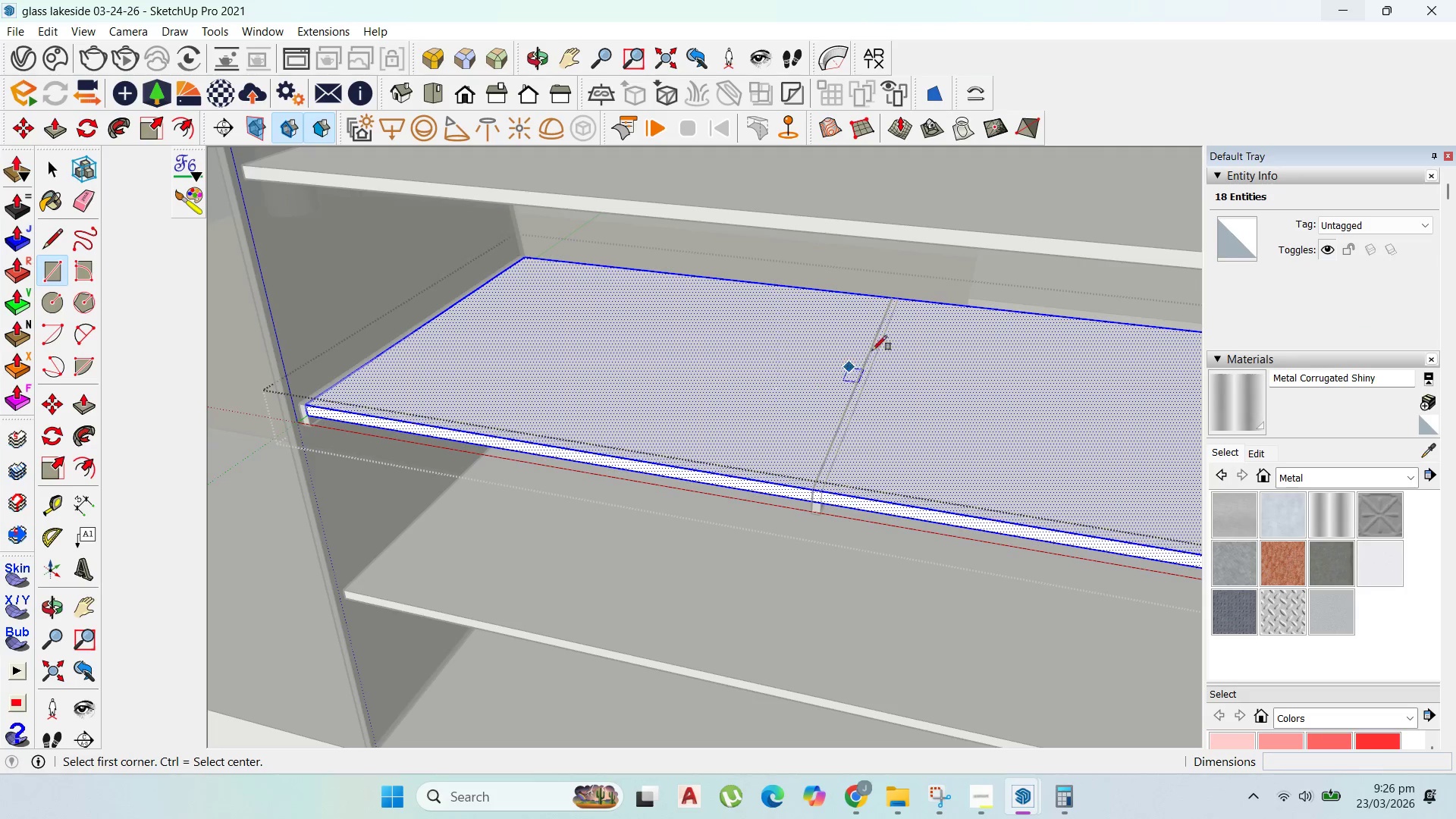 
left_click([893, 291])
 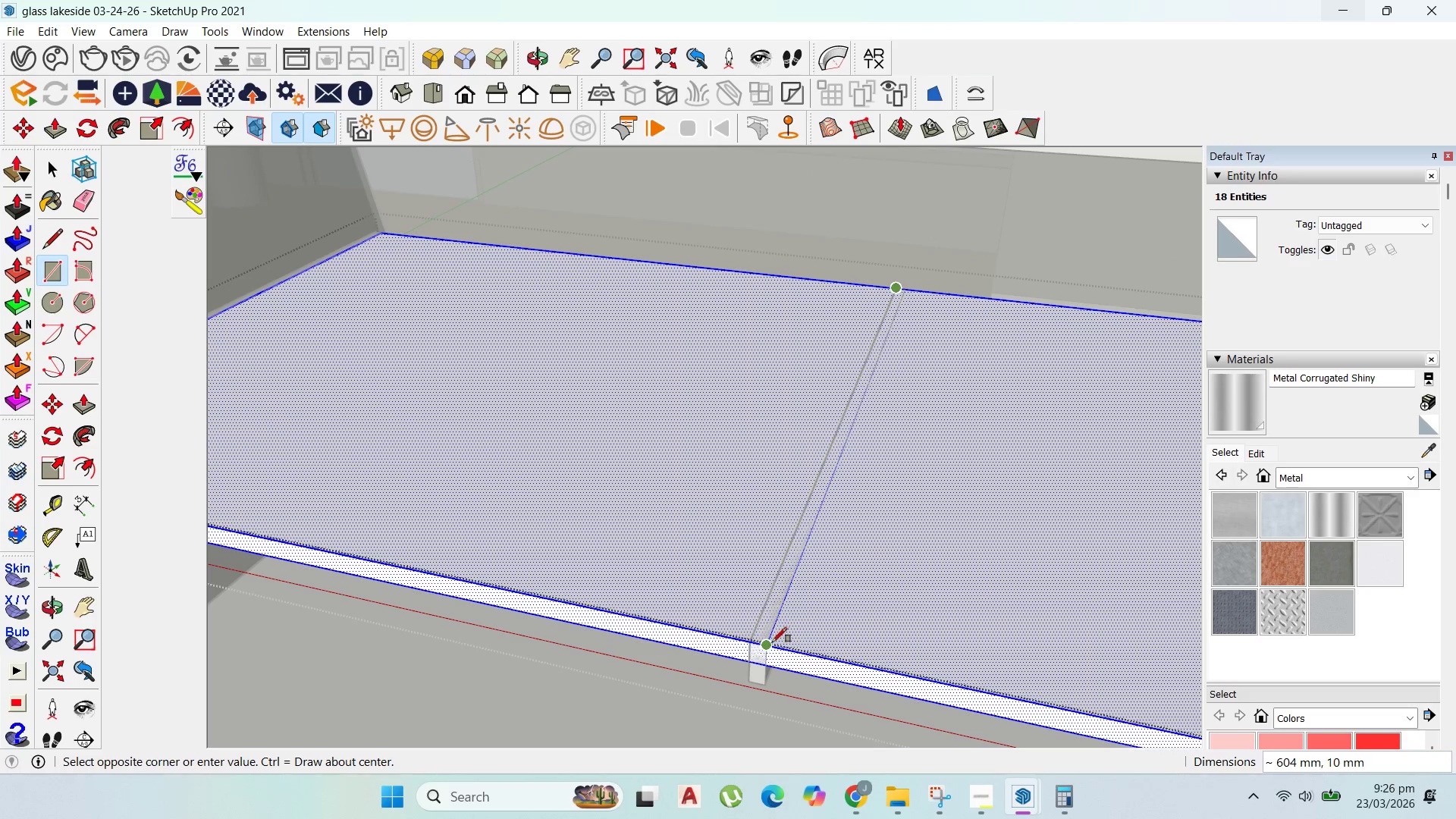 
scroll: coordinate [893, 291], scroll_direction: up, amount: 4.0
 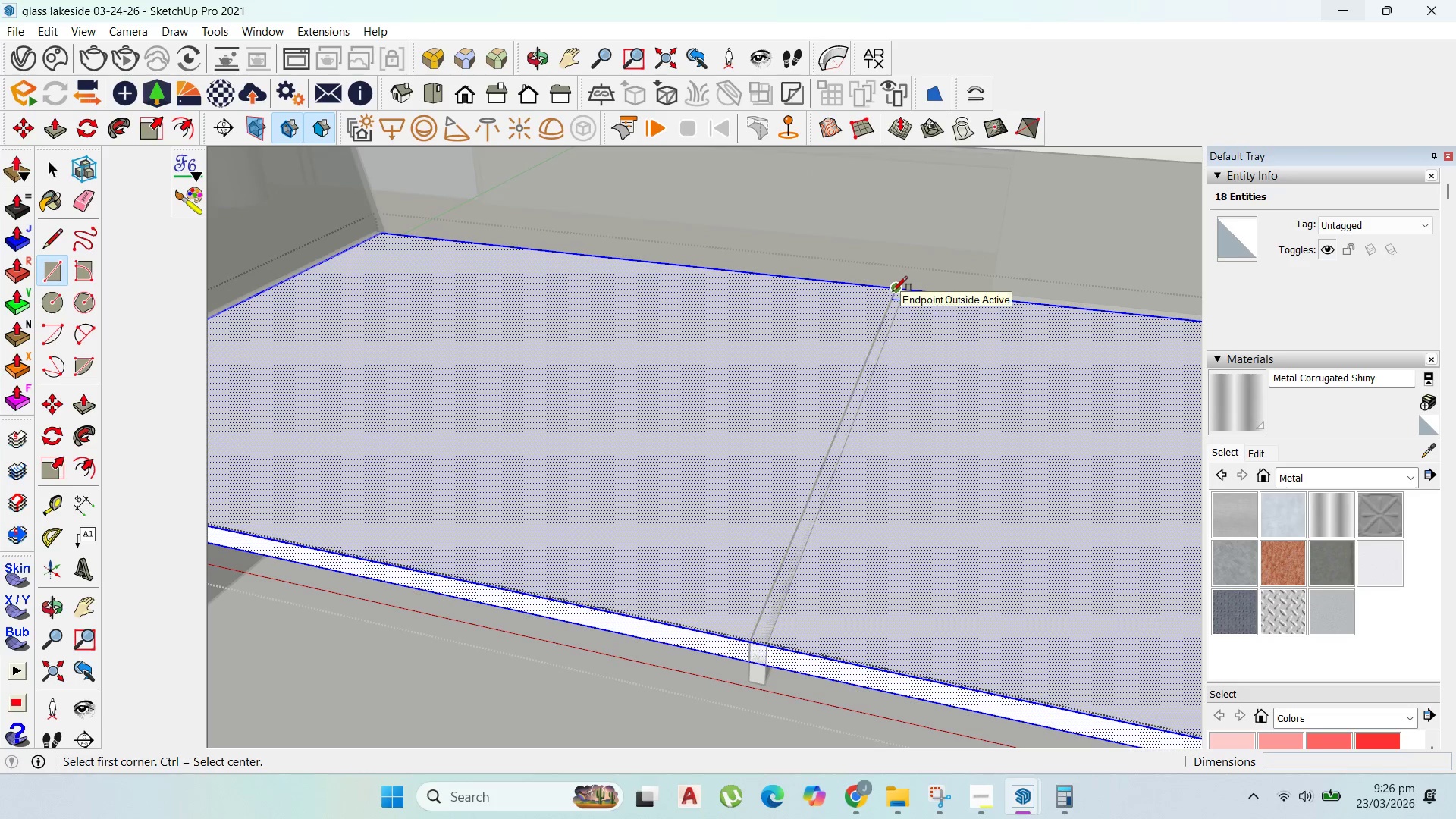 
left_click([772, 643])
 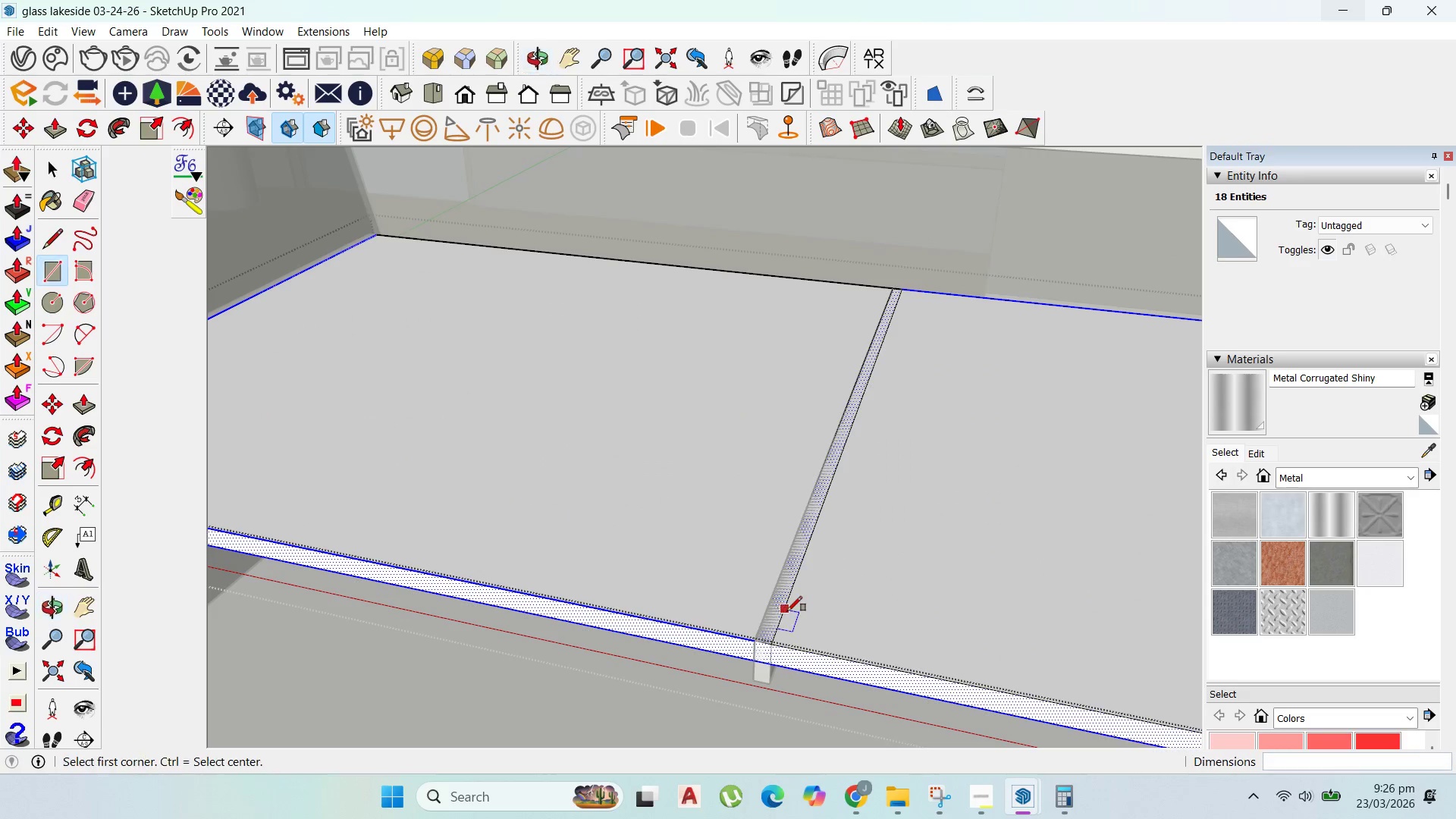 
key(P)
 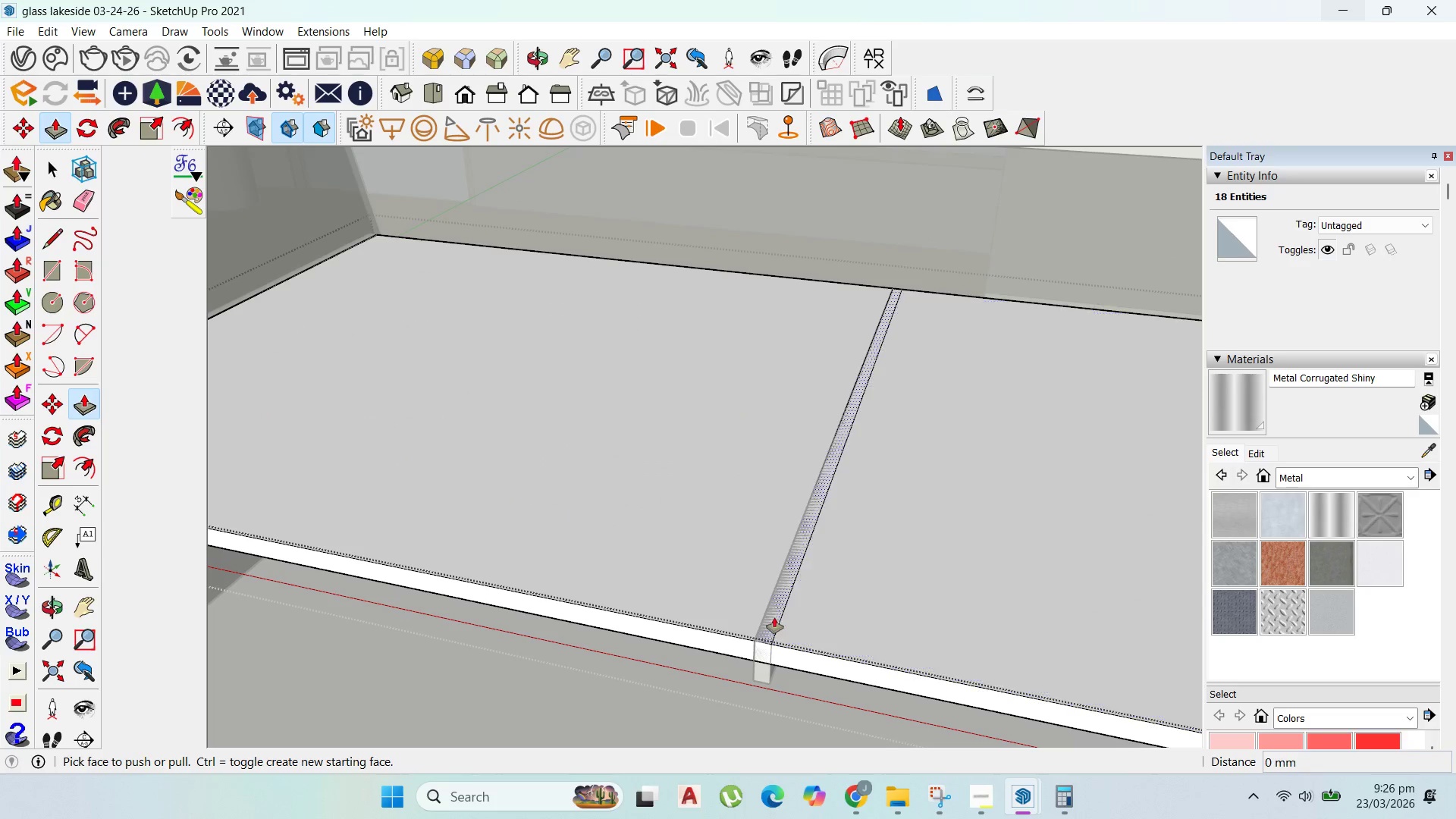 
left_click([774, 617])
 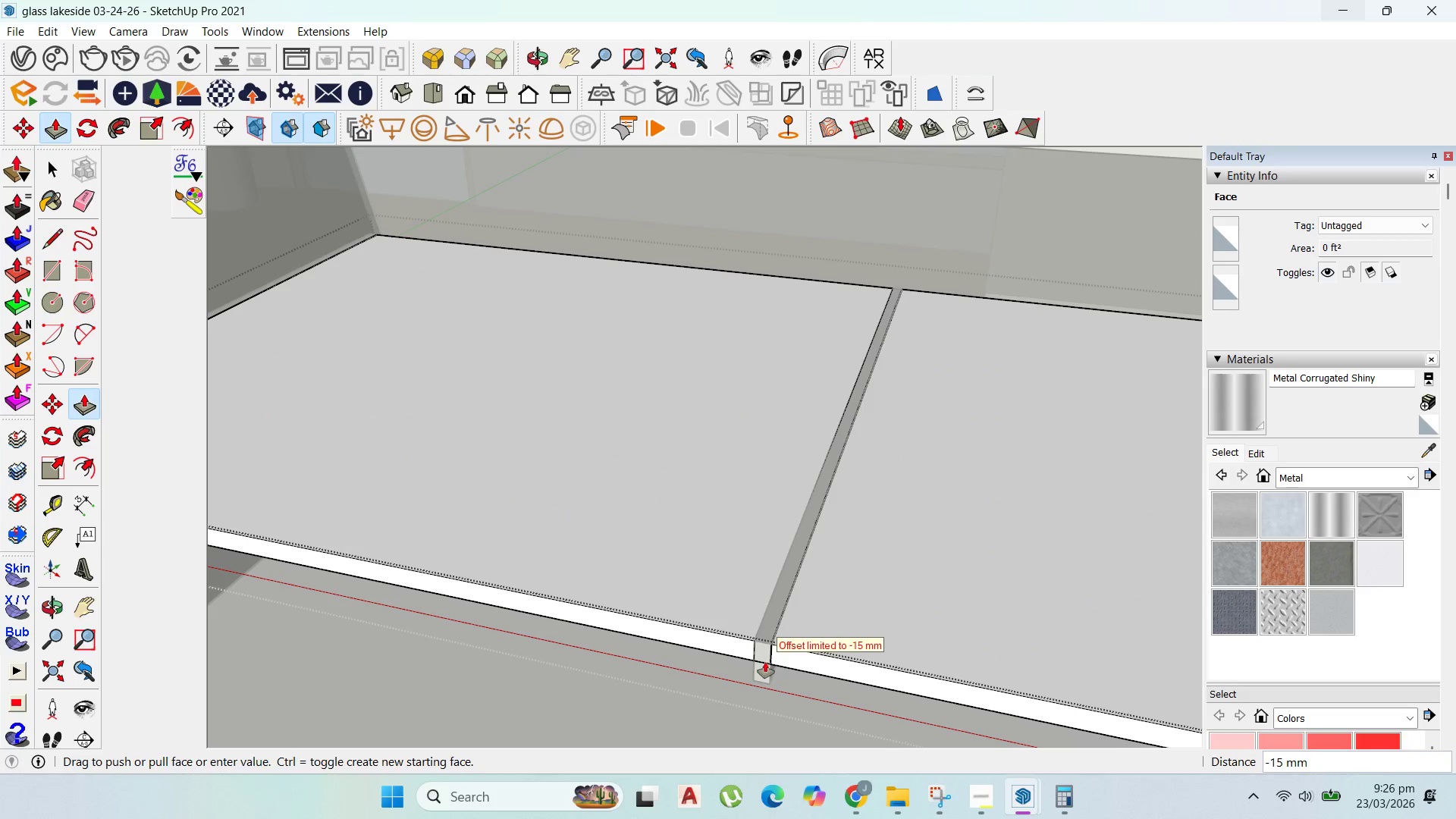 
left_click([764, 664])
 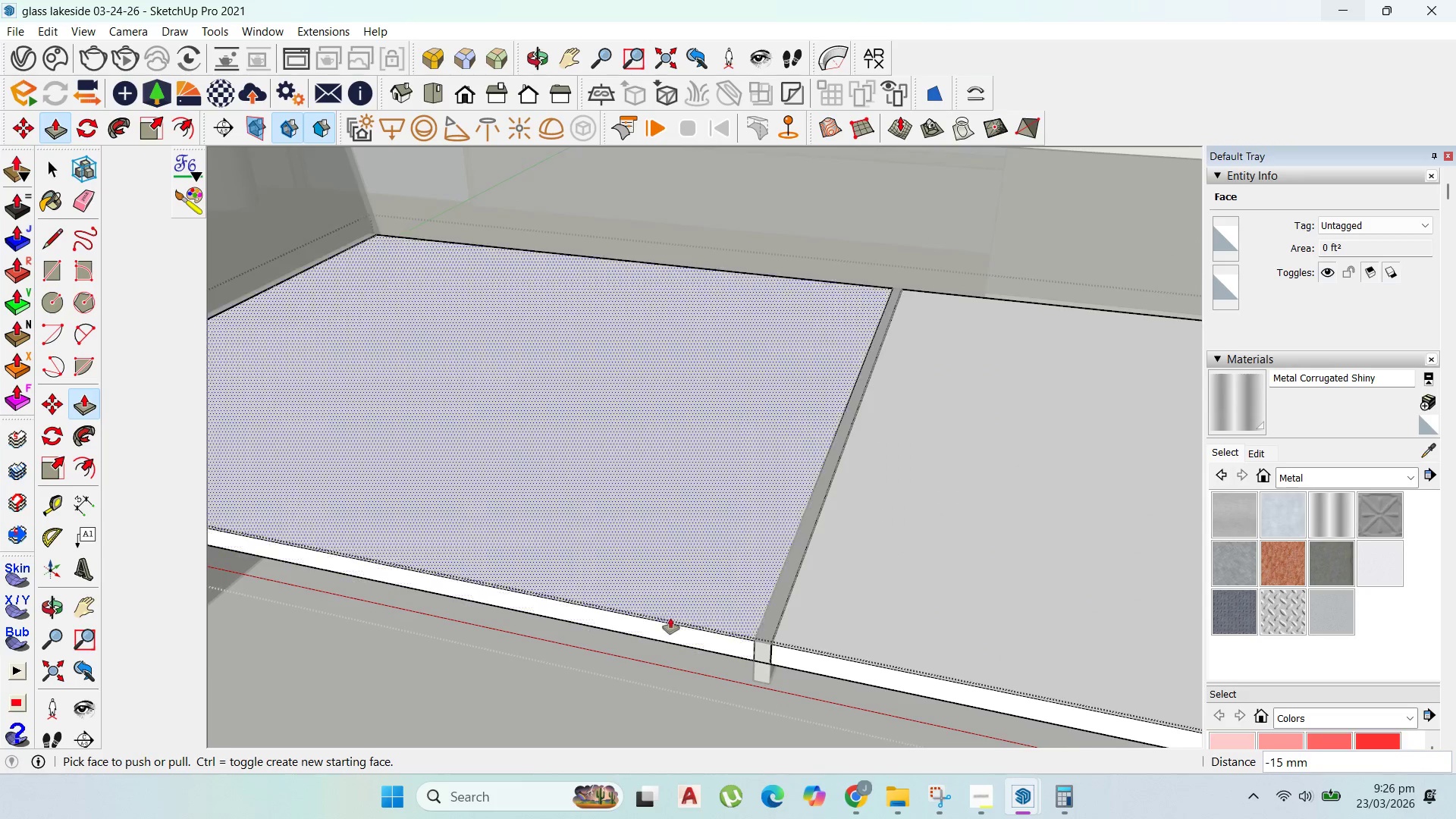 
scroll: coordinate [675, 610], scroll_direction: down, amount: 3.0
 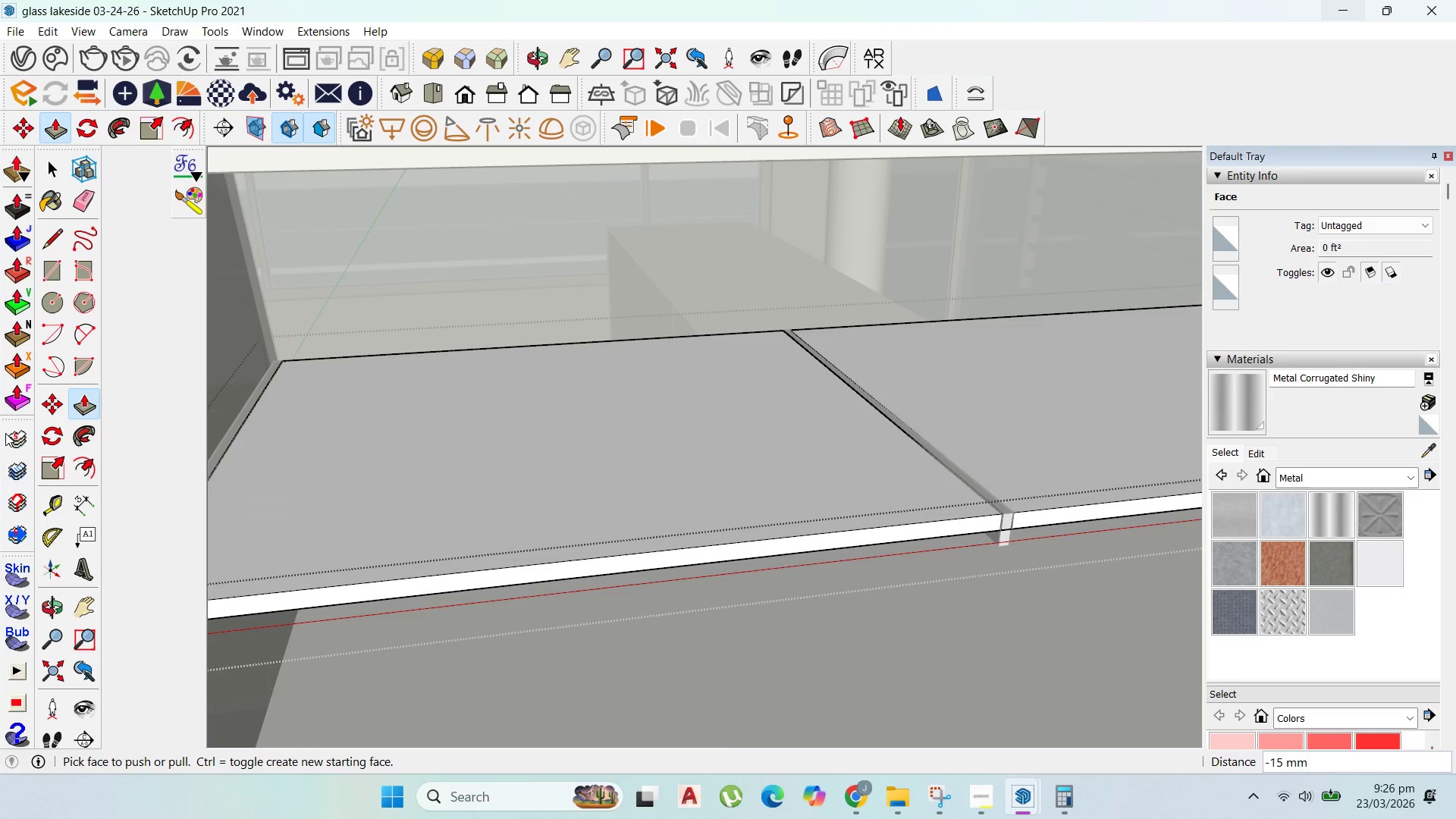 
key(Escape)
 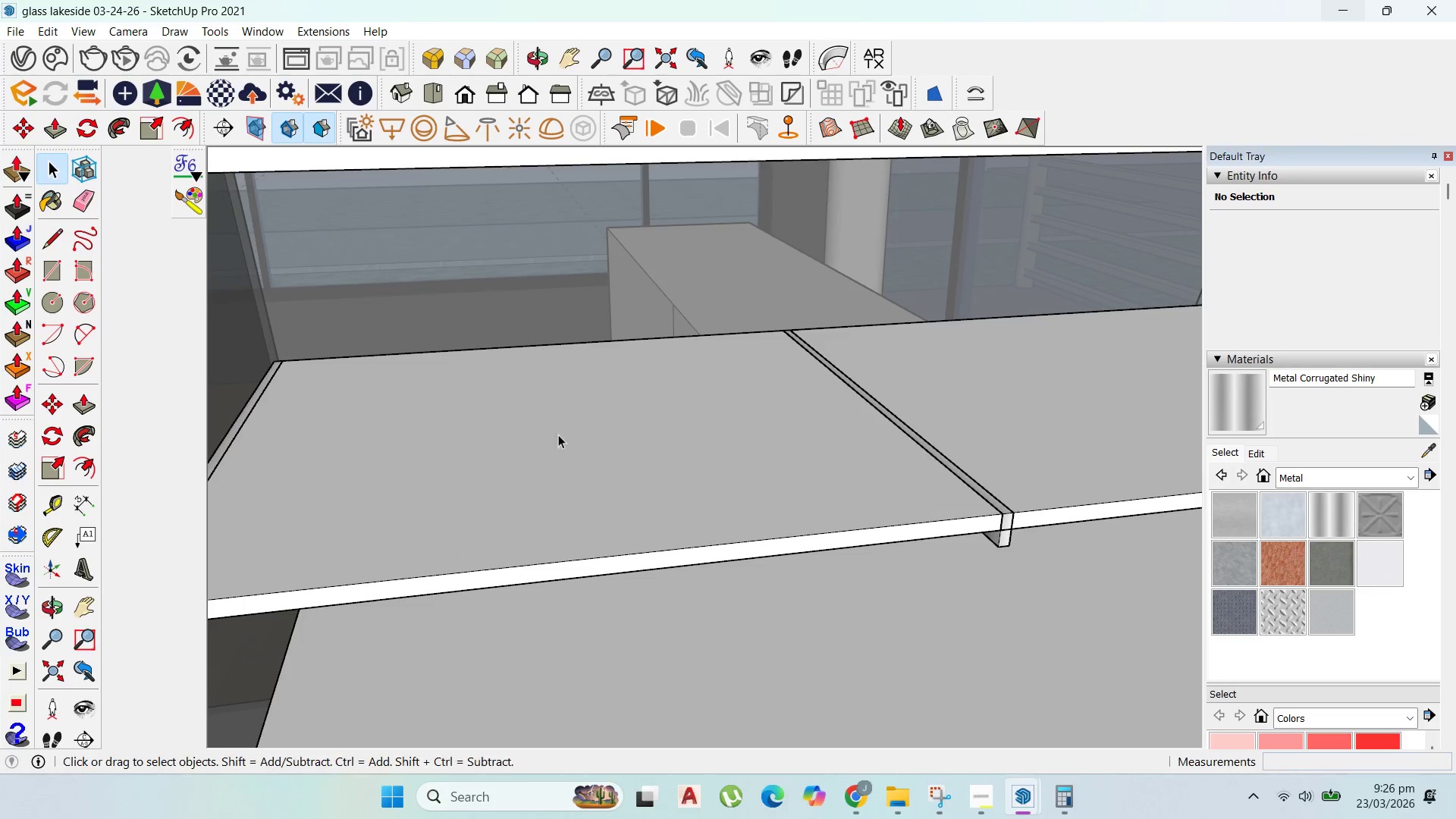 
key(Escape)
 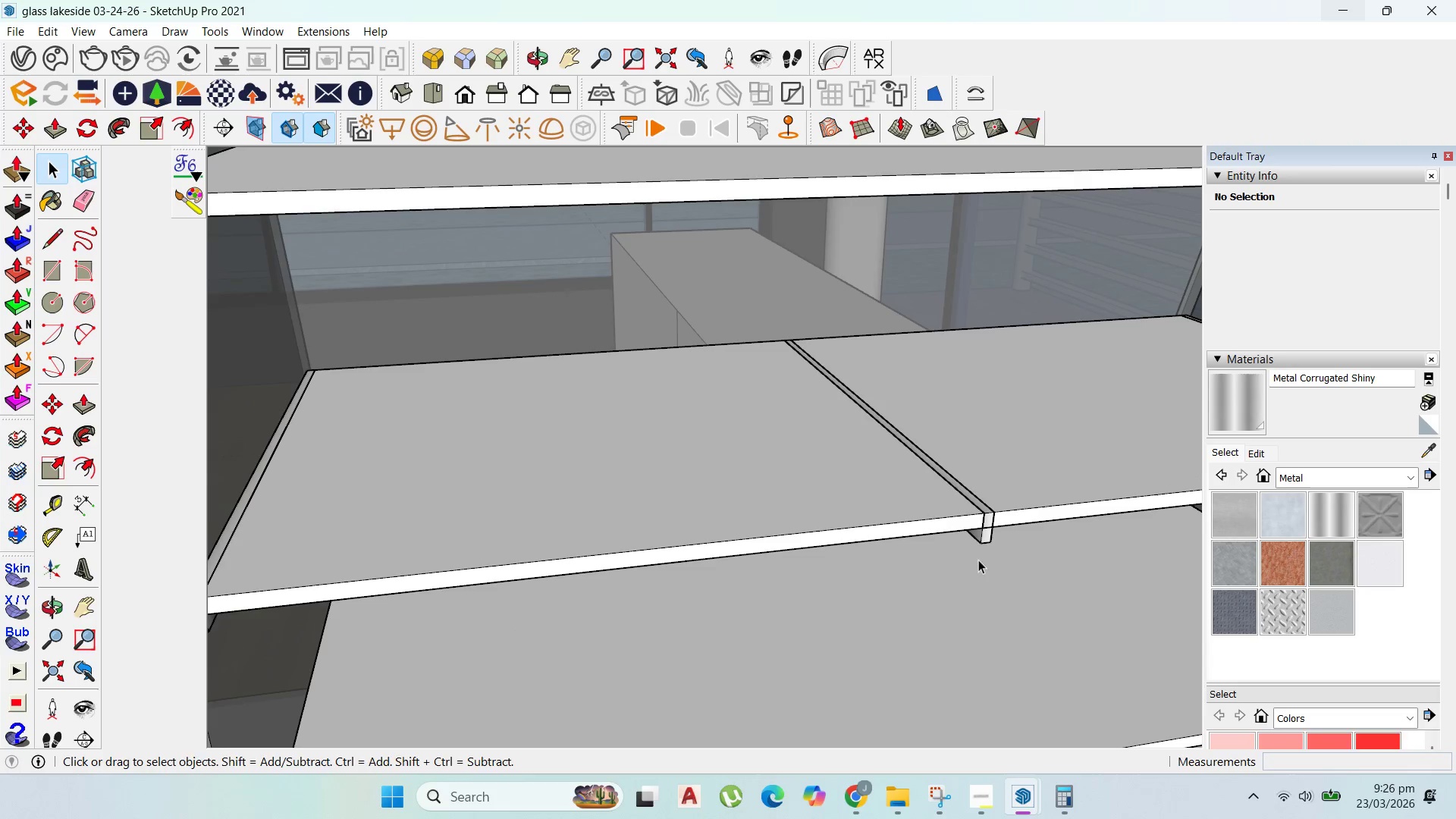 
scroll: coordinate [658, 490], scroll_direction: down, amount: 9.0
 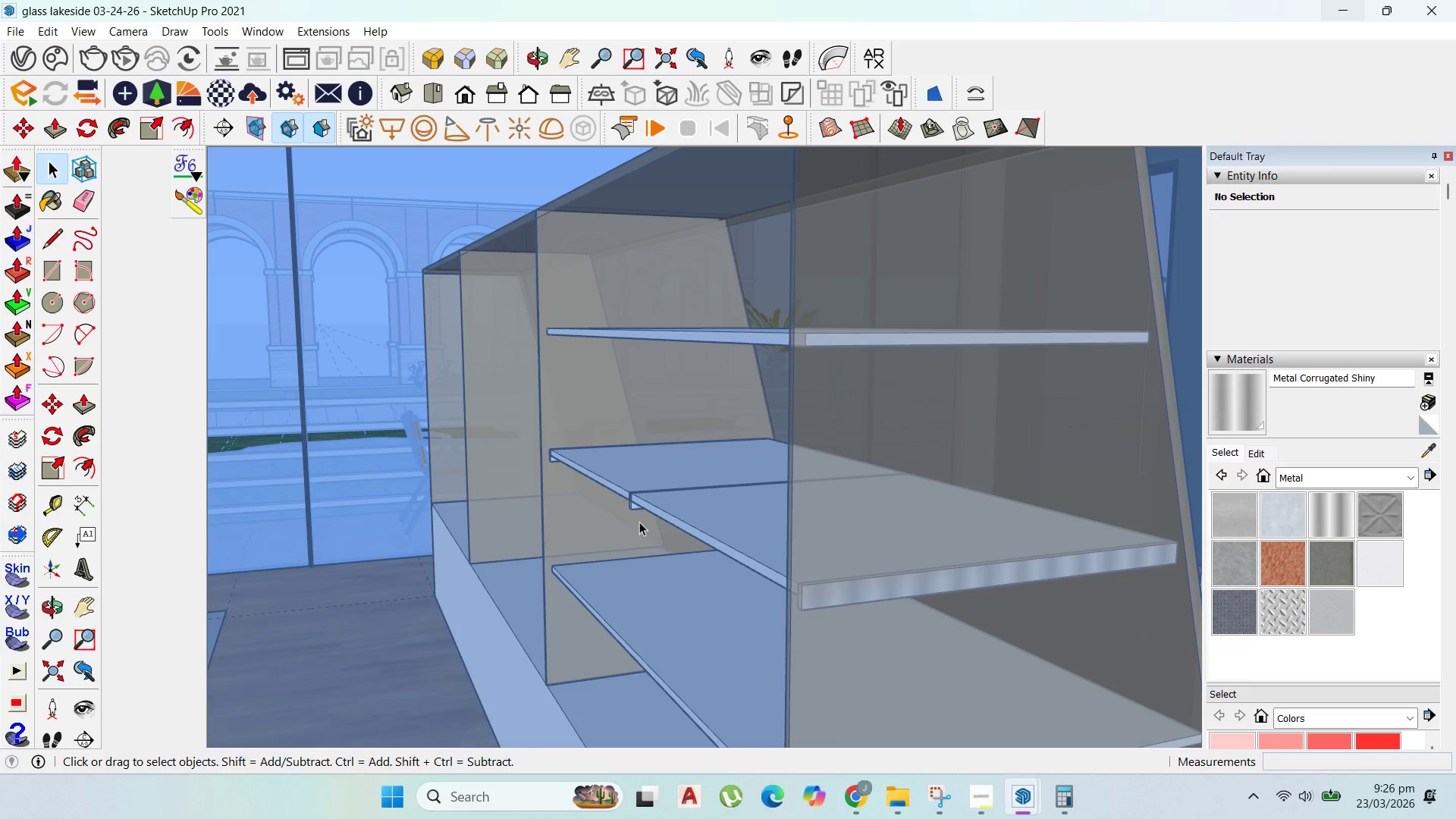 
scroll: coordinate [663, 541], scroll_direction: up, amount: 10.0
 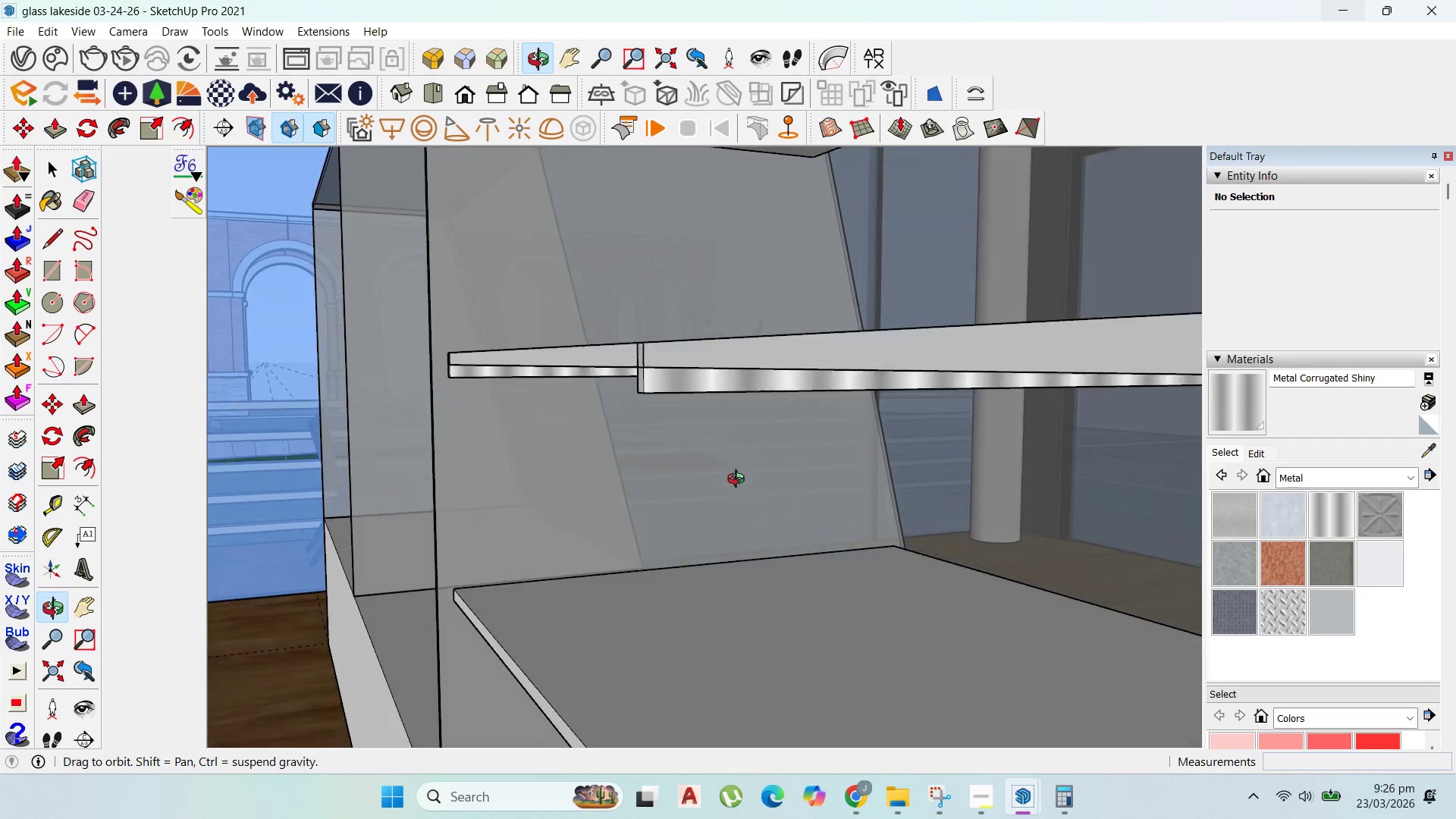 
key(Escape)
 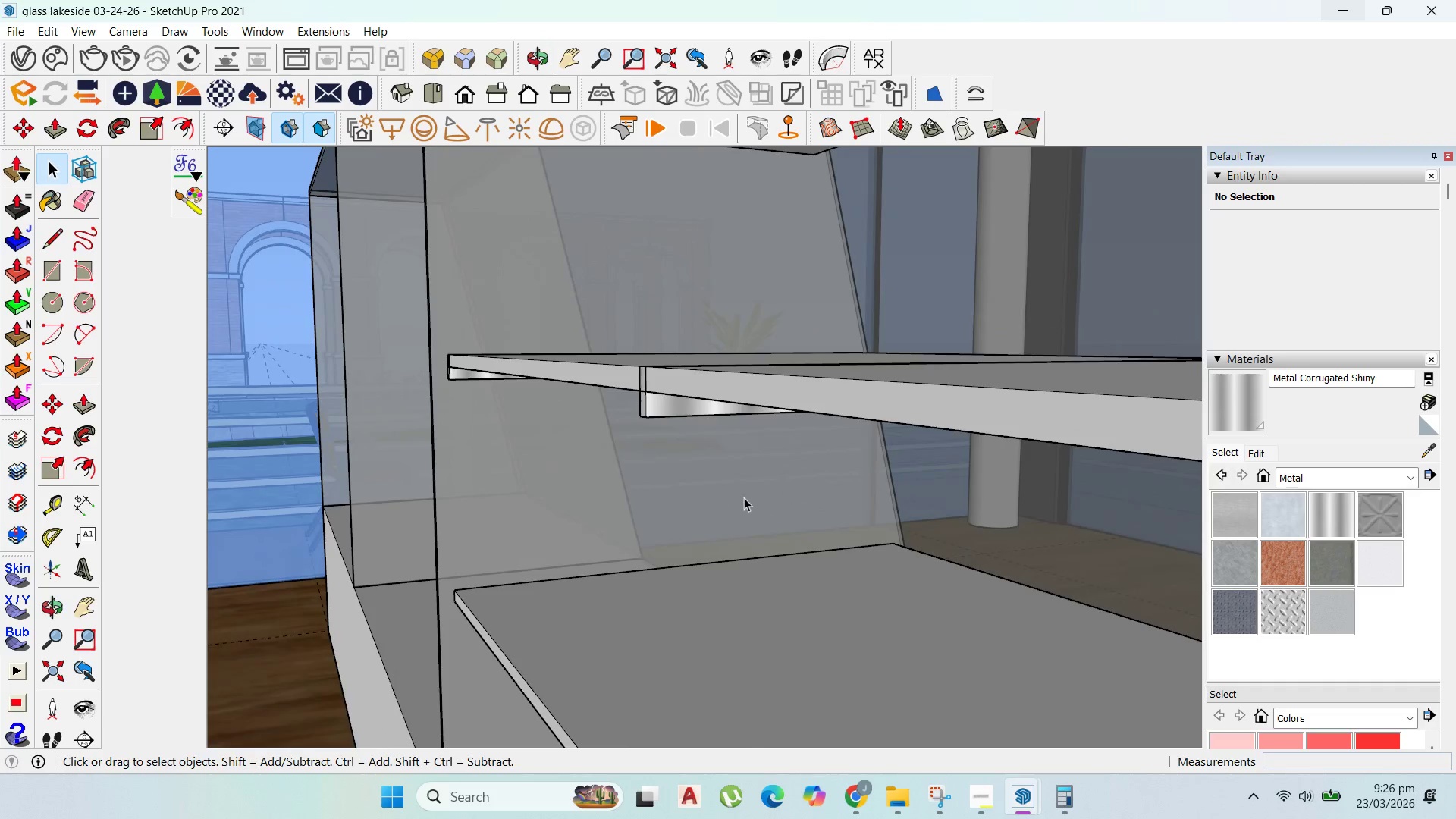 
scroll: coordinate [745, 506], scroll_direction: up, amount: 4.0
 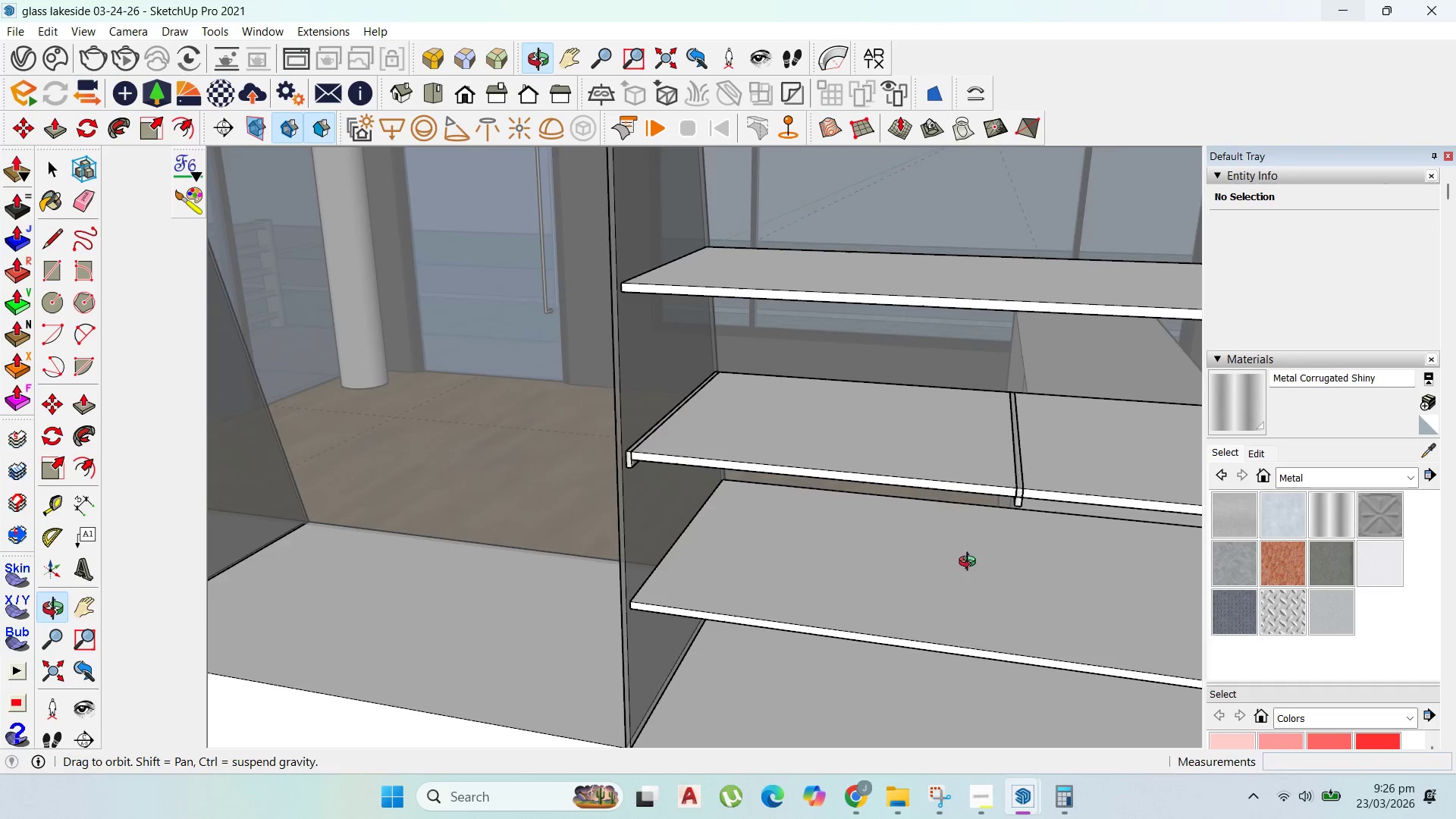 
scroll: coordinate [724, 585], scroll_direction: down, amount: 3.0
 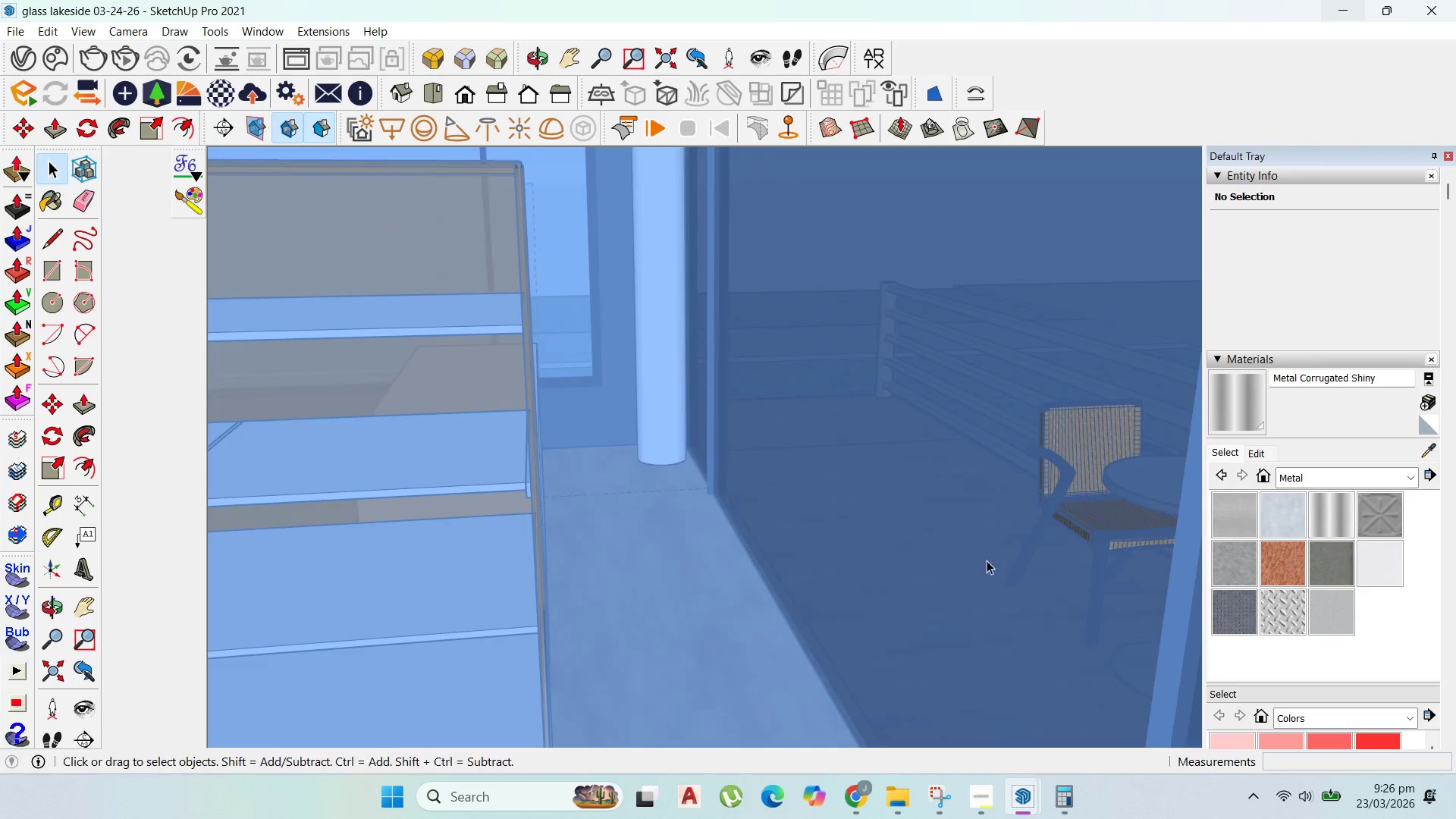 
scroll: coordinate [435, 418], scroll_direction: up, amount: 25.0
 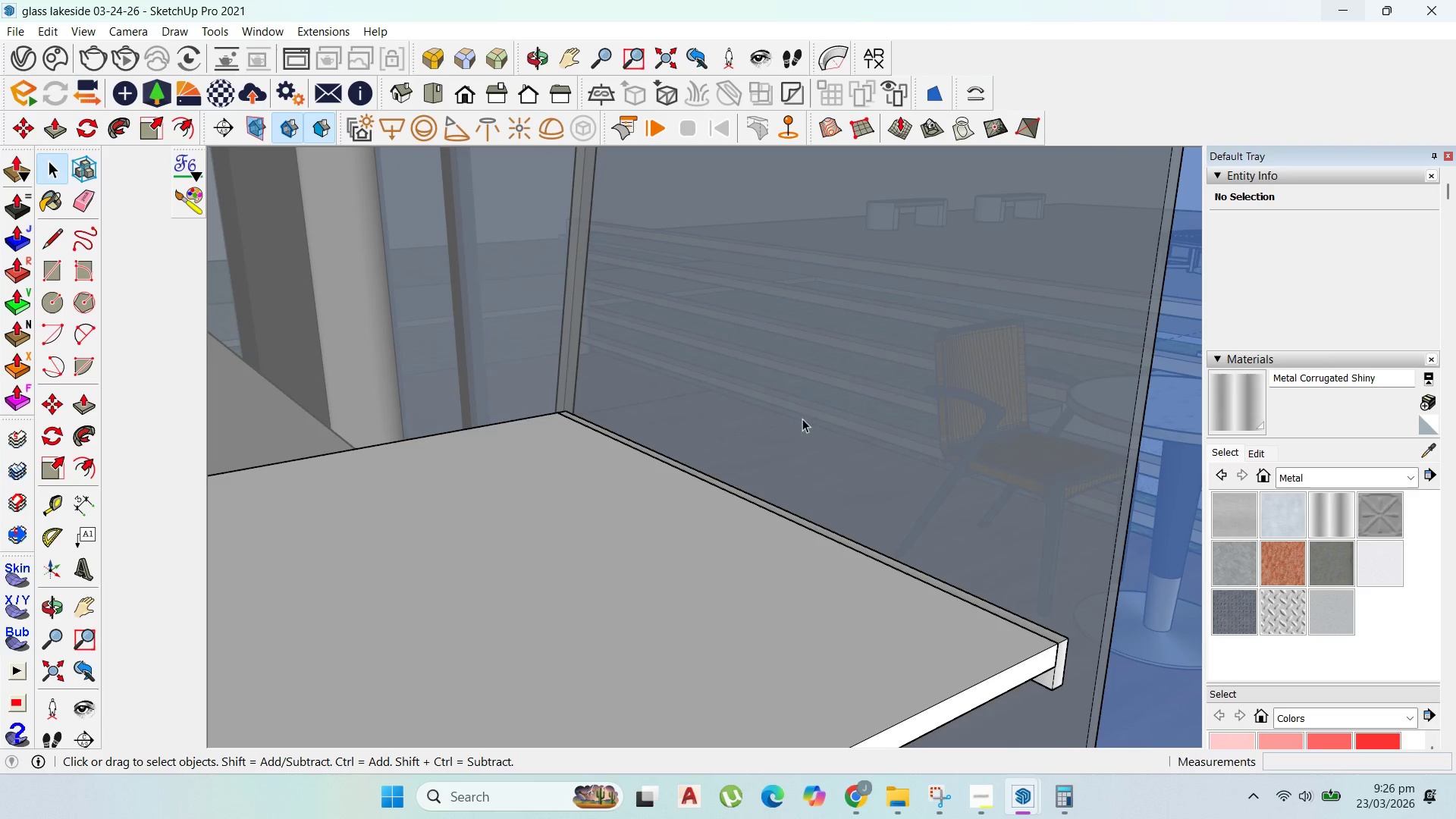 
scroll: coordinate [969, 427], scroll_direction: down, amount: 13.0
 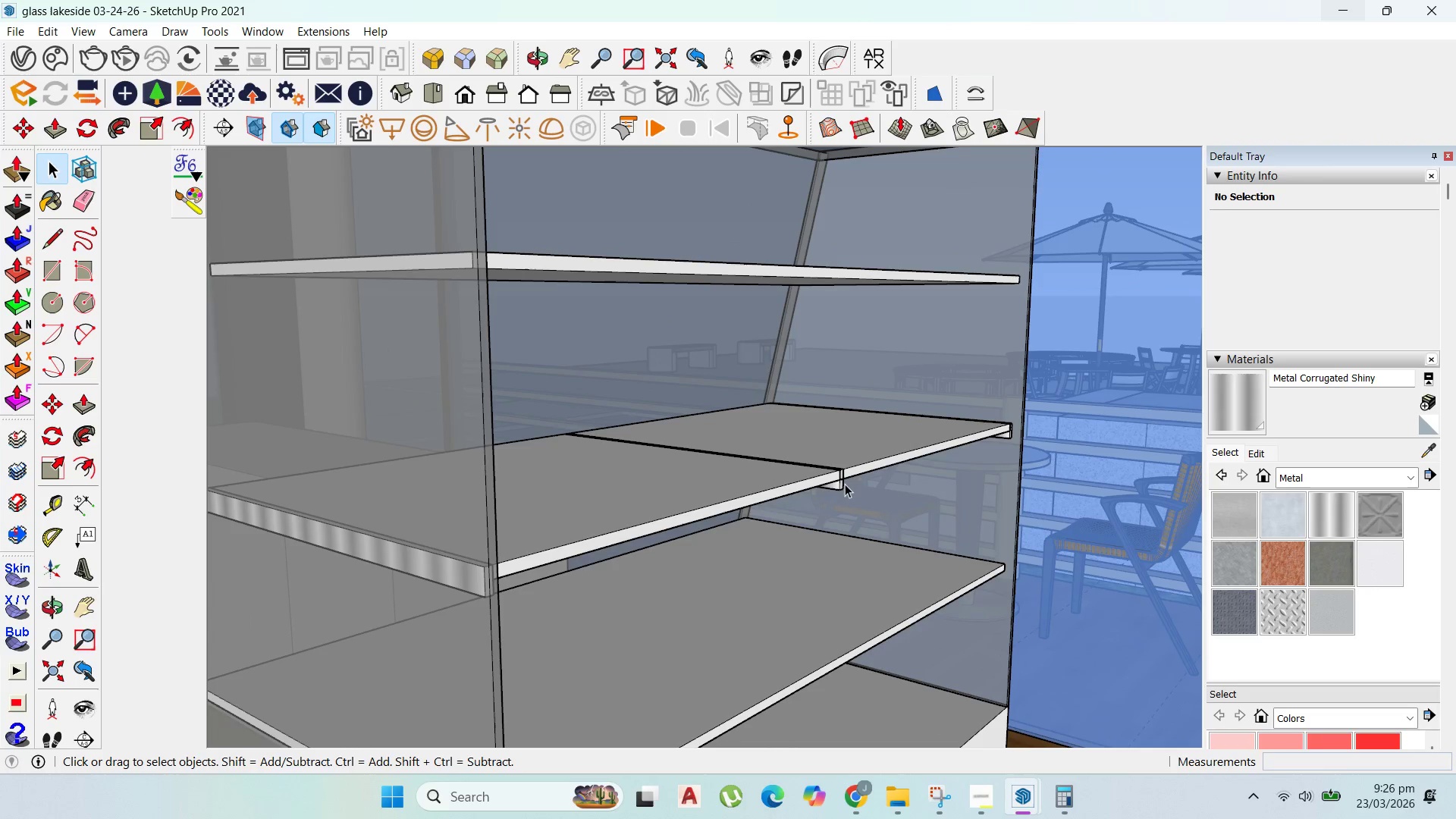 
left_click([843, 487])
 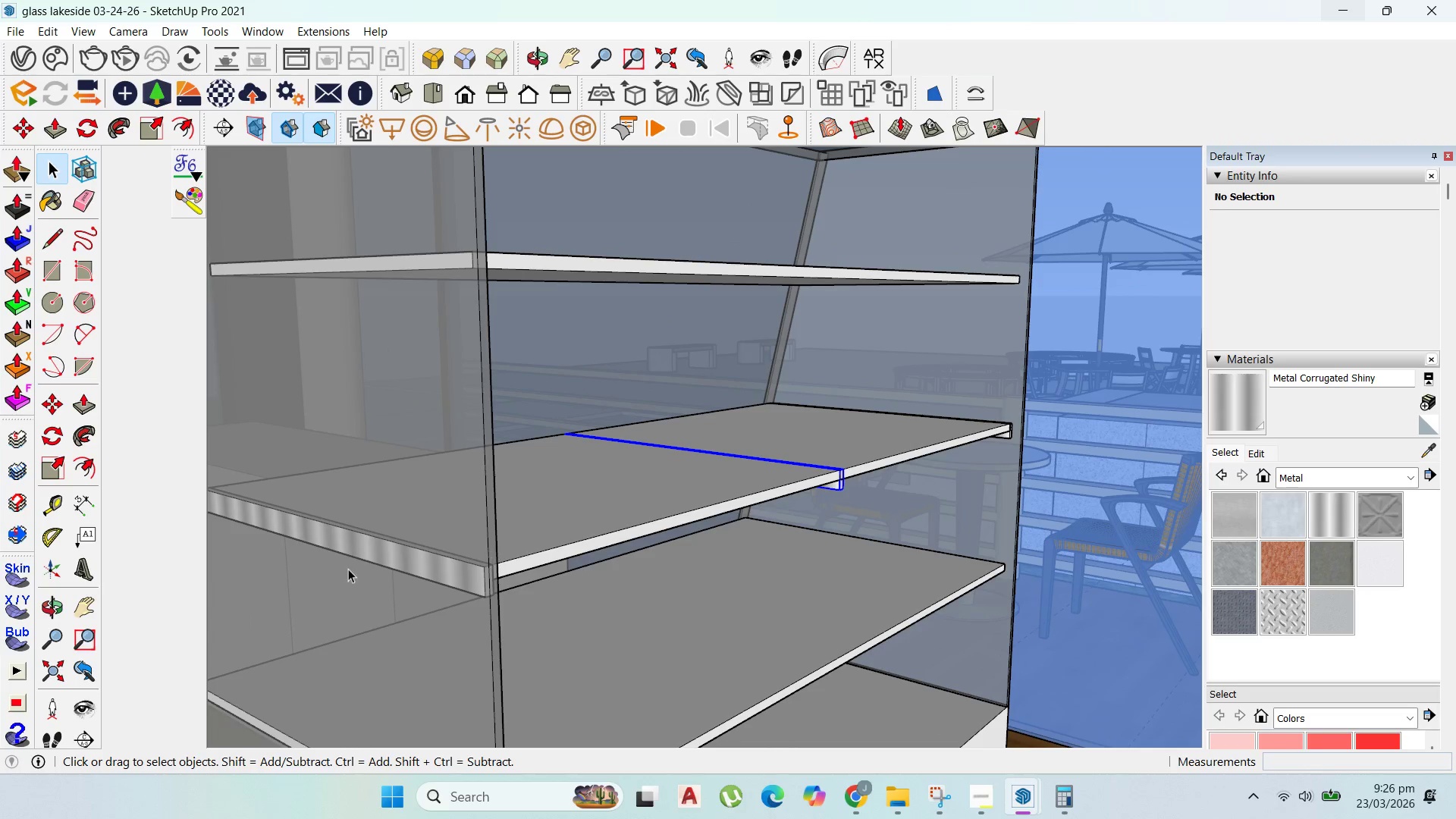 
hold_key(key=ShiftLeft, duration=0.36)
scroll: coordinate [494, 583], scroll_direction: up, amount: 3.0
 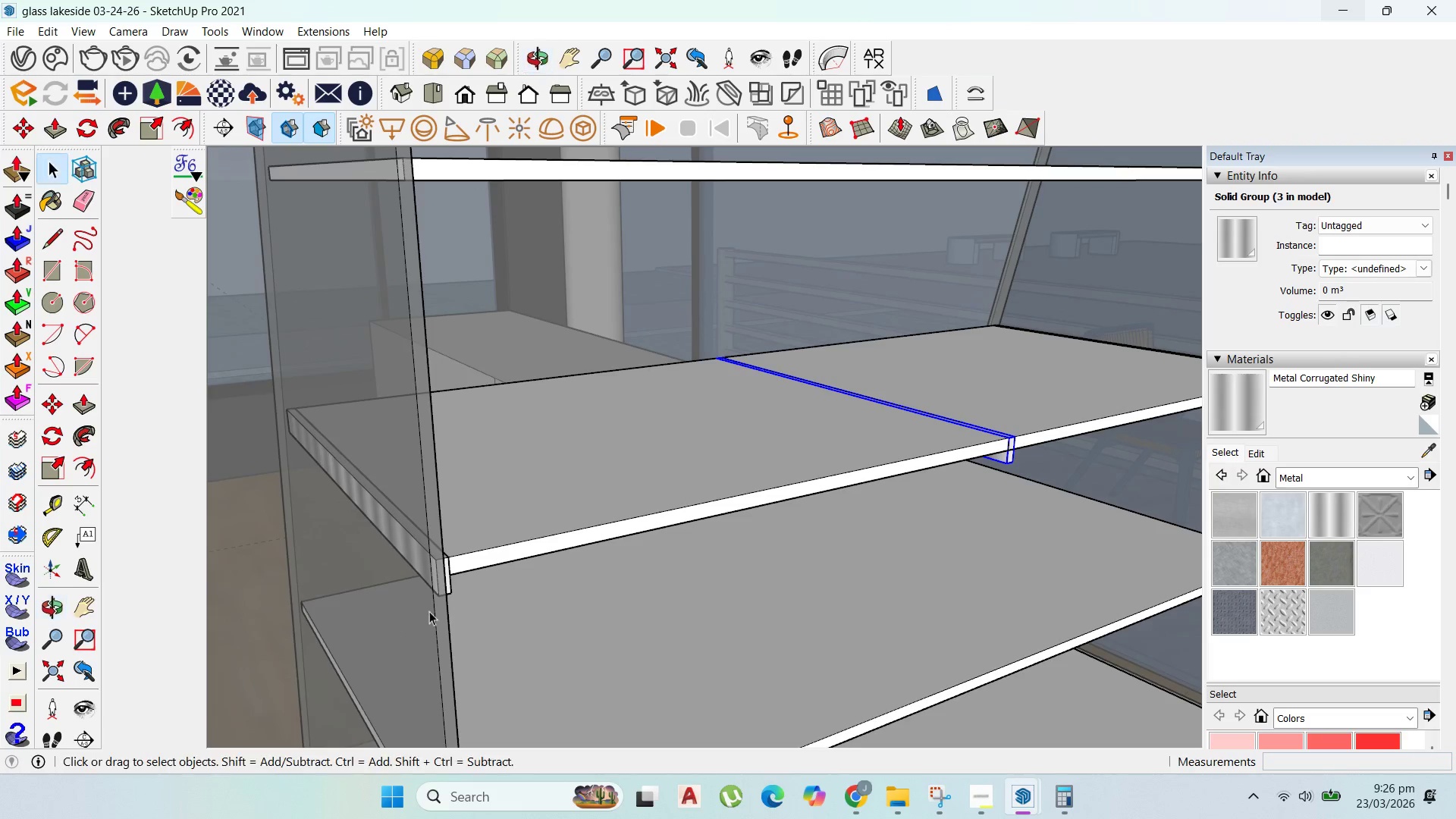 
hold_key(key=ShiftLeft, duration=0.64)
 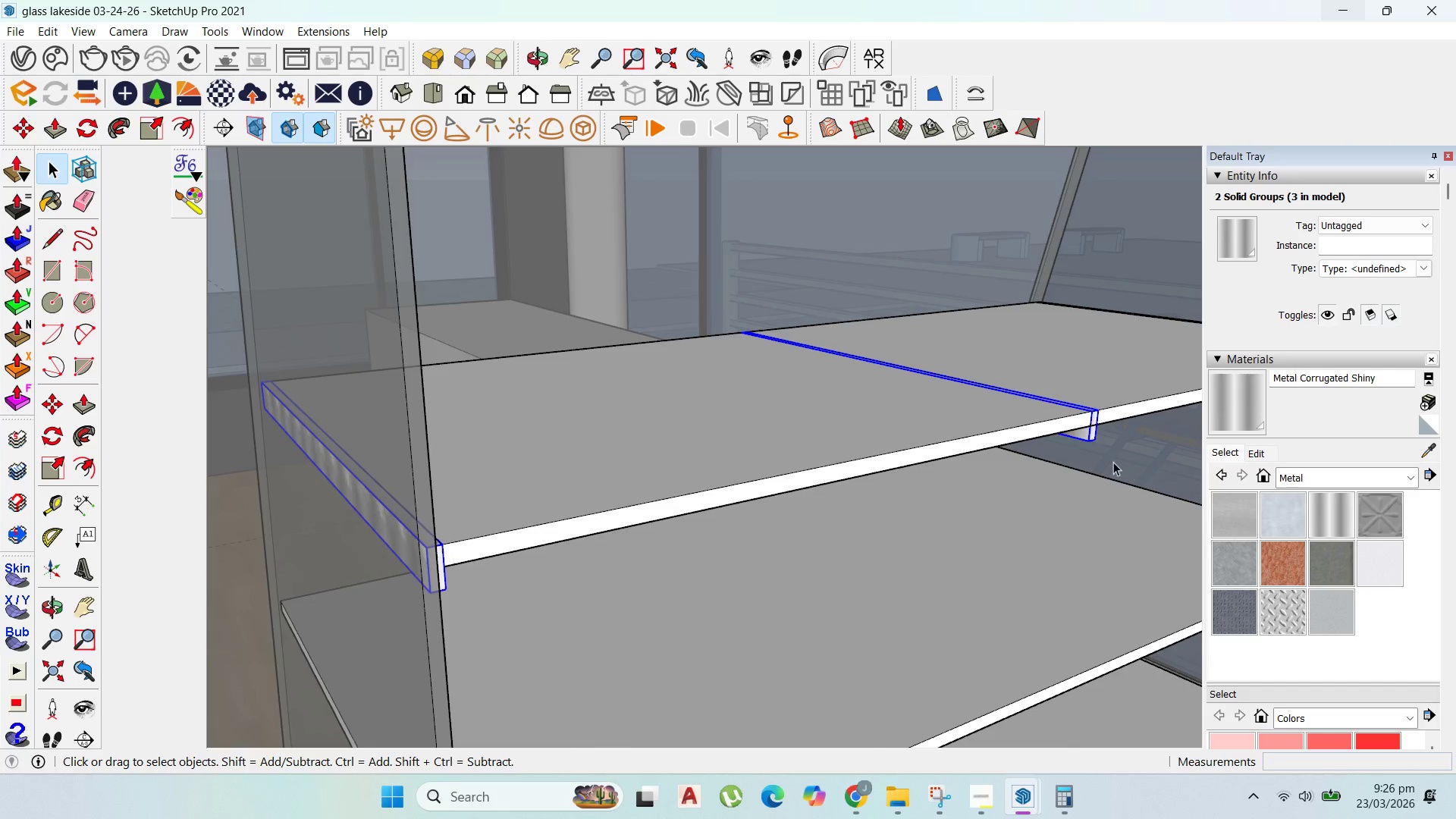 
scroll: coordinate [457, 594], scroll_direction: up, amount: 3.0
 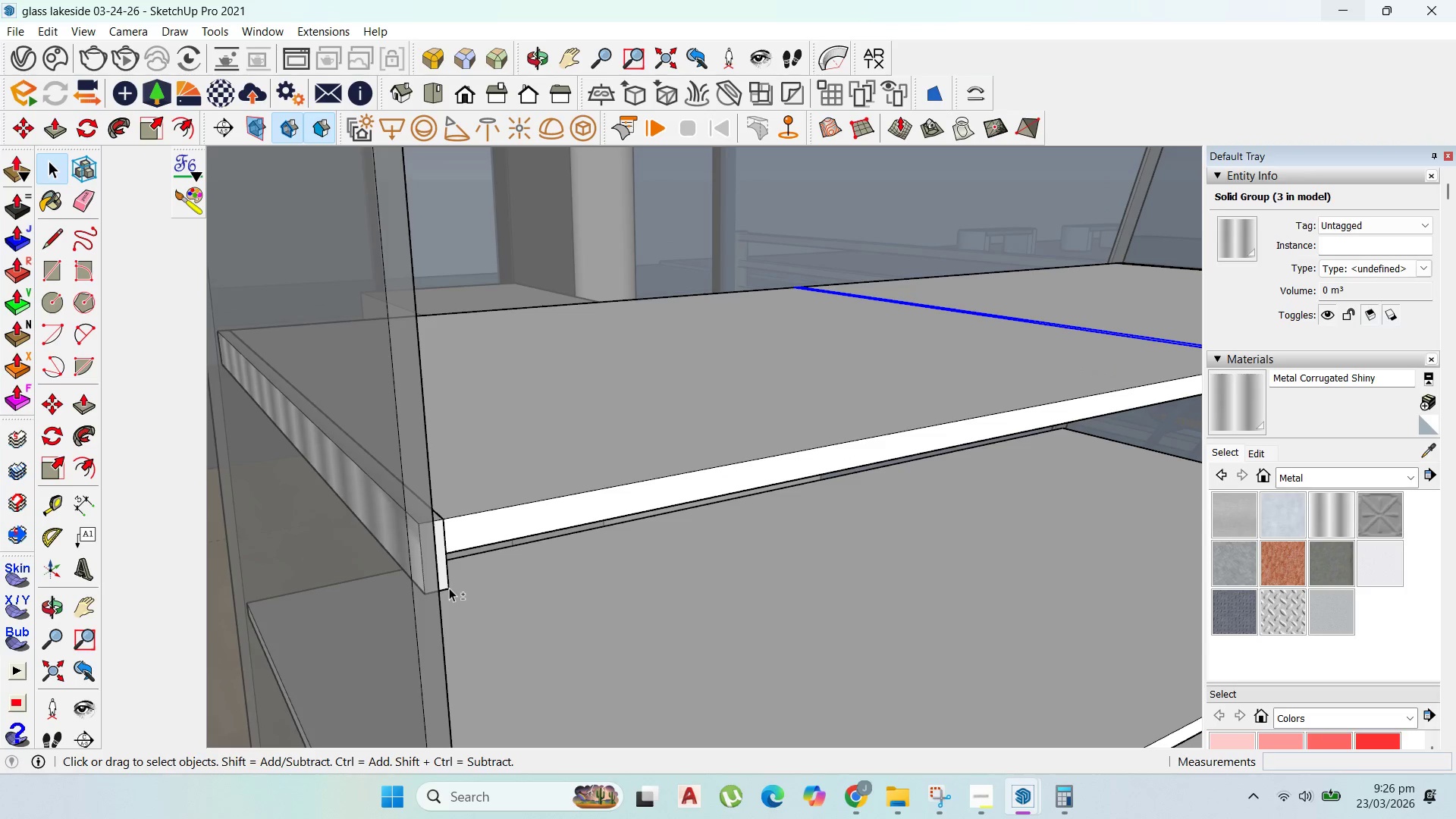 
scroll: coordinate [594, 462], scroll_direction: down, amount: 9.0
 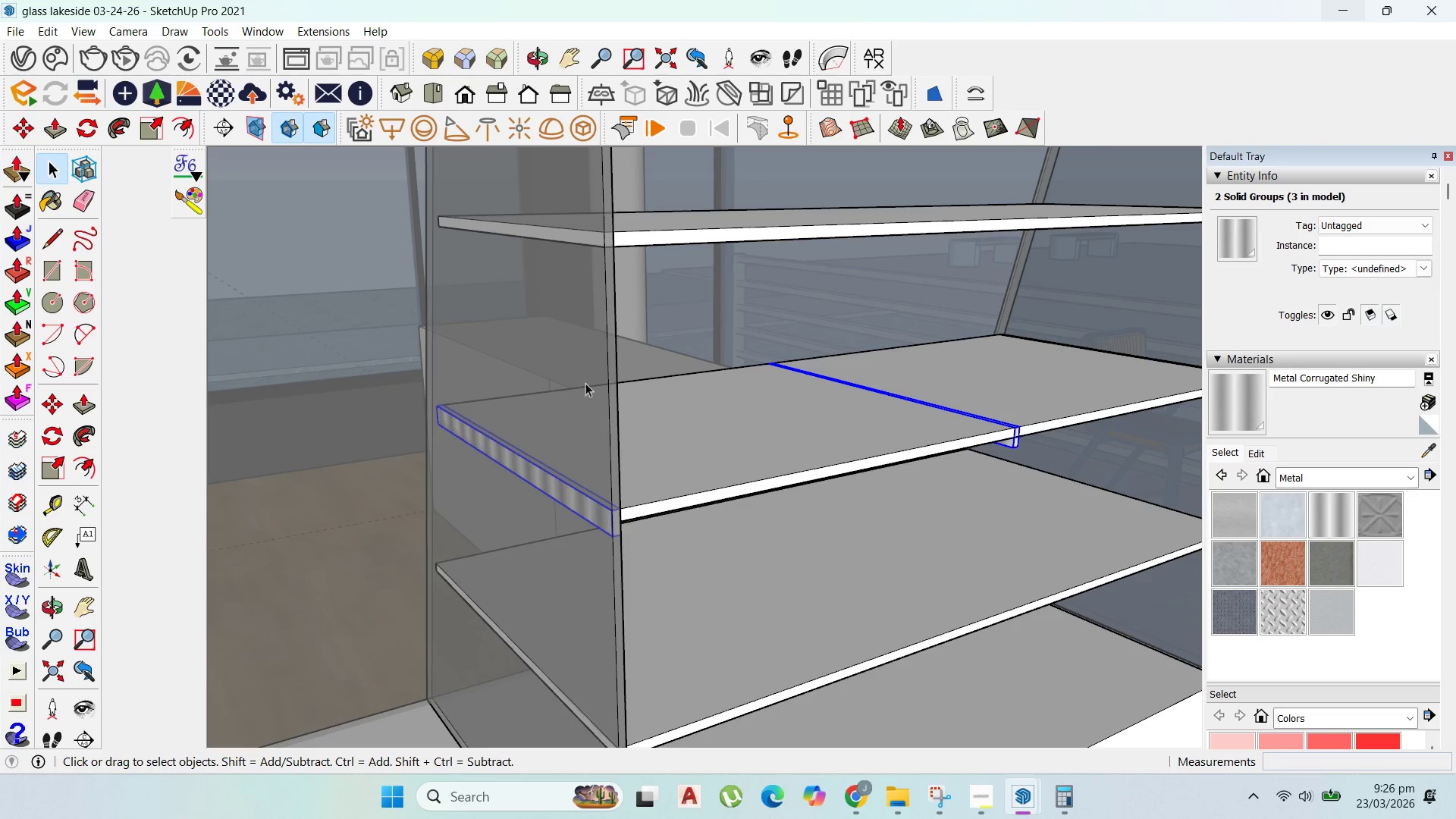 
hold_key(key=ShiftLeft, duration=1.41)
 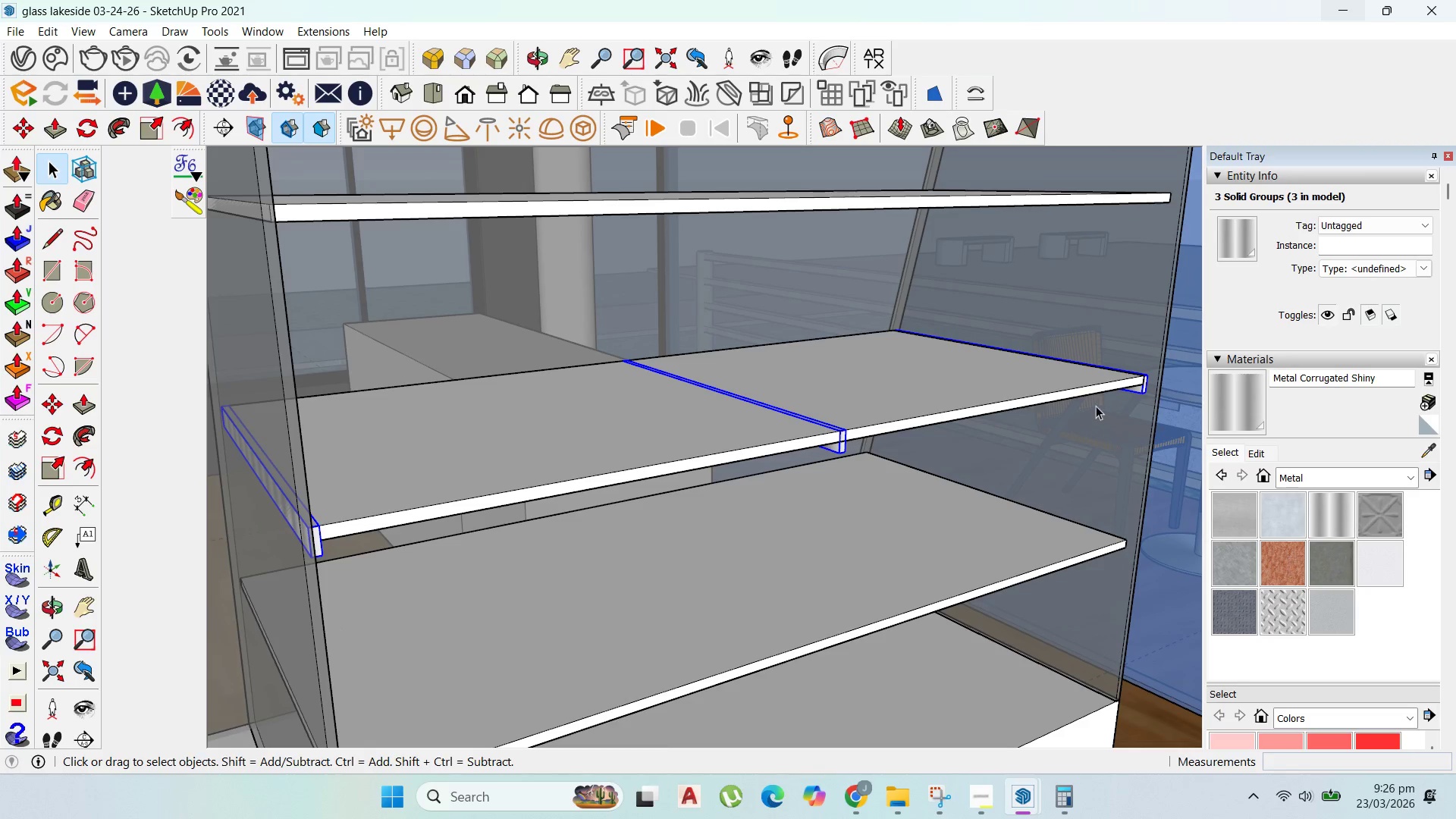 
scroll: coordinate [1076, 386], scroll_direction: none, amount: 0.0
 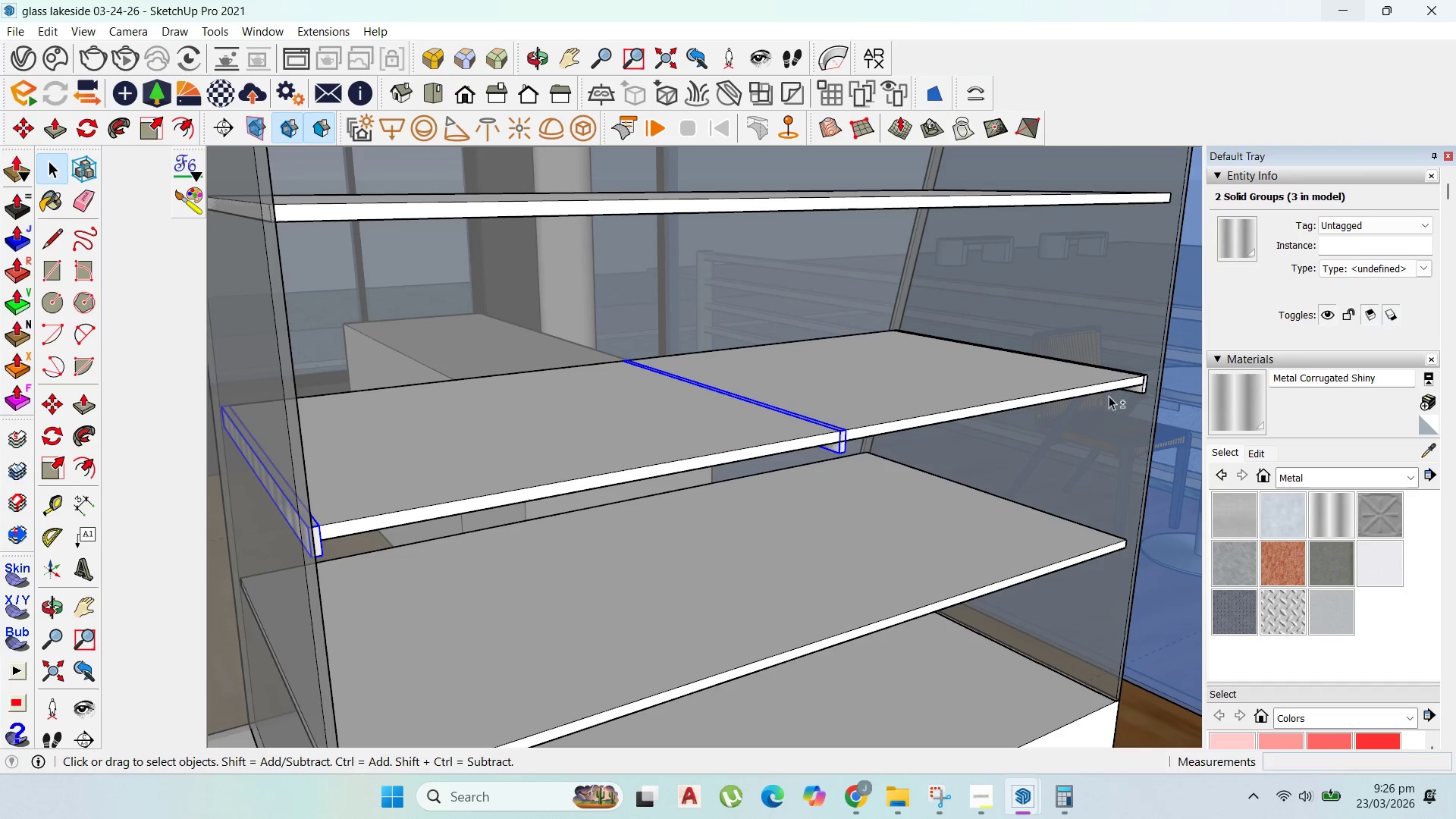 
left_click([1141, 388])
 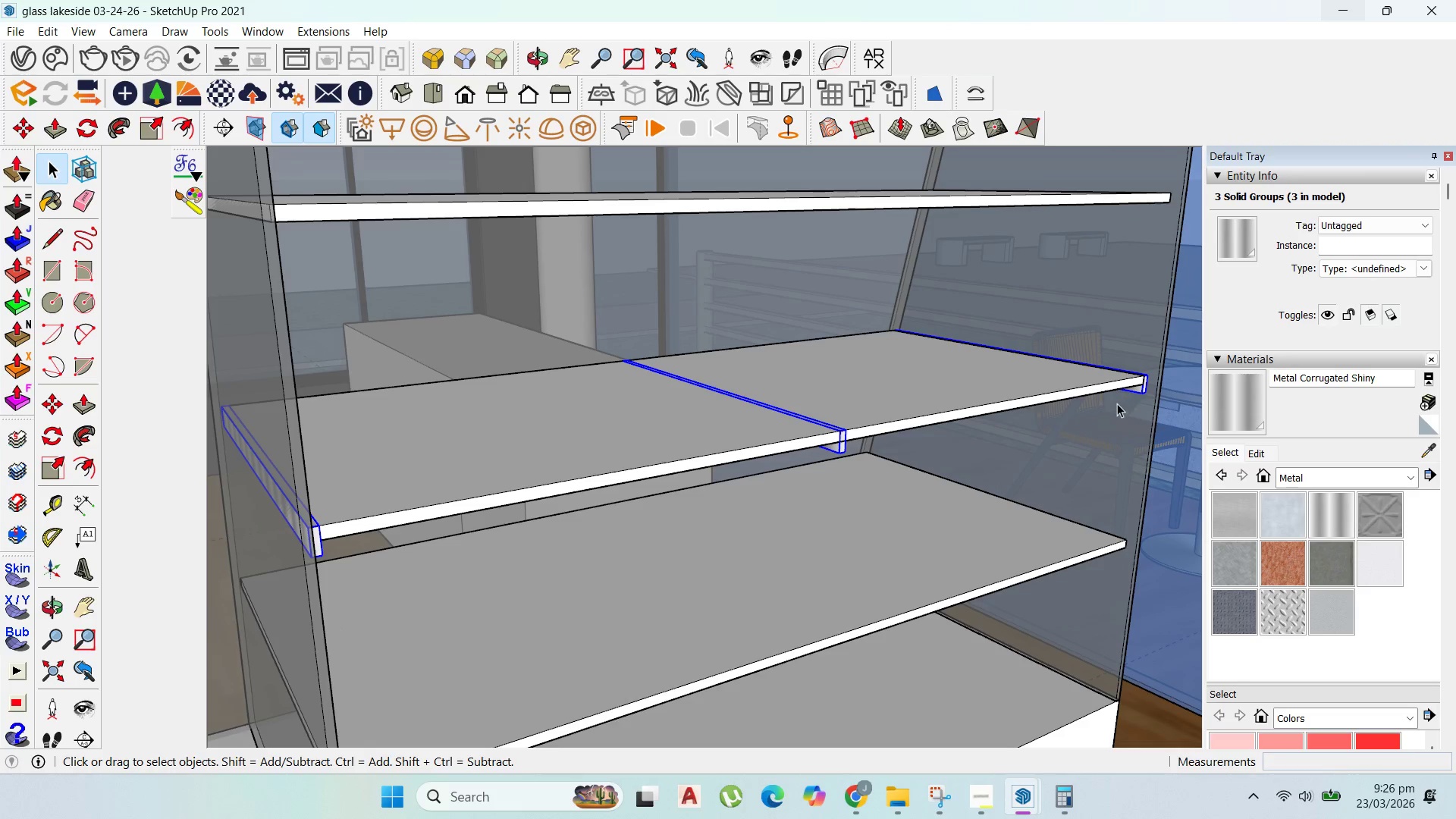 
key(M)
 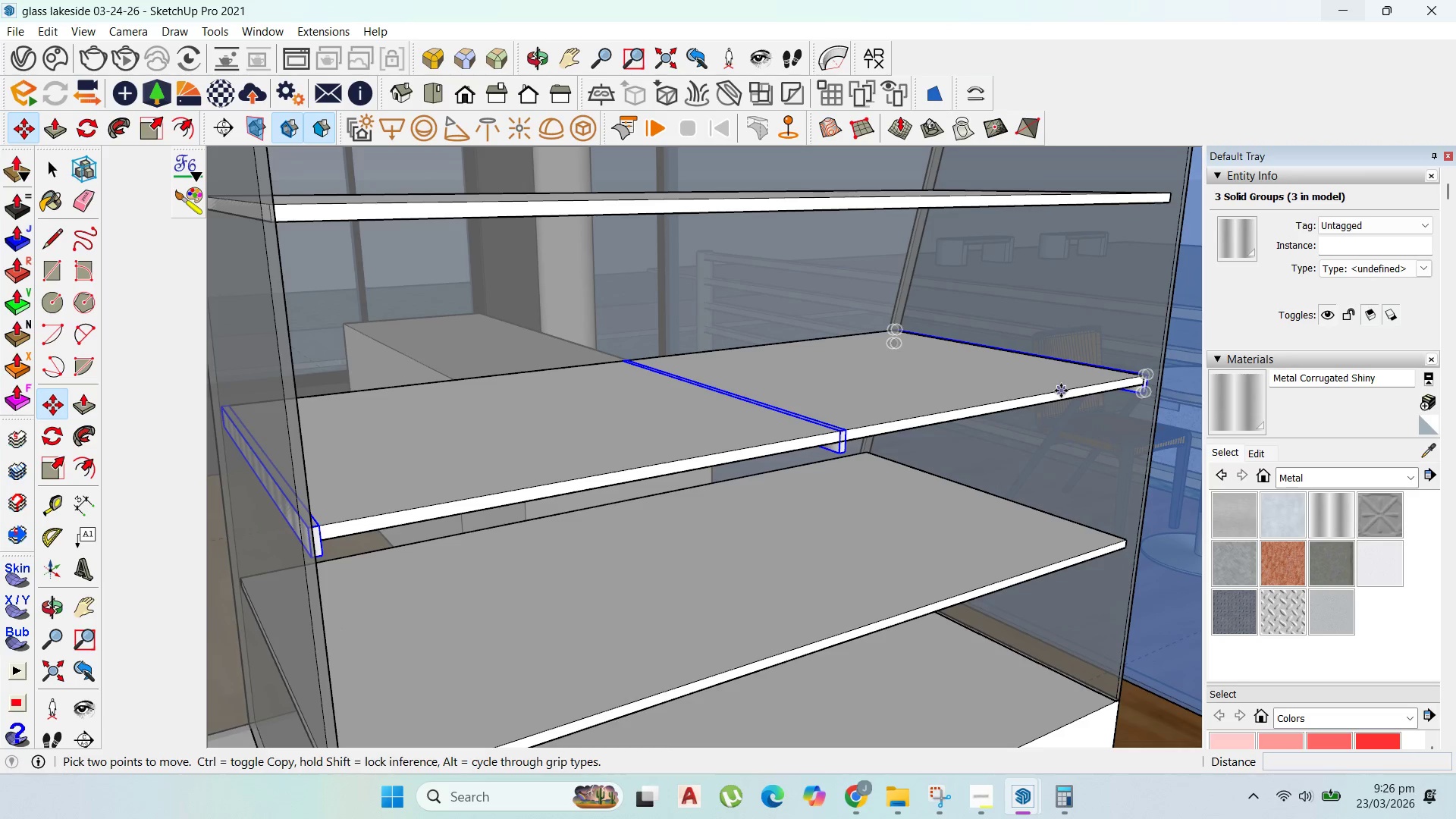 
left_click([1061, 390])
 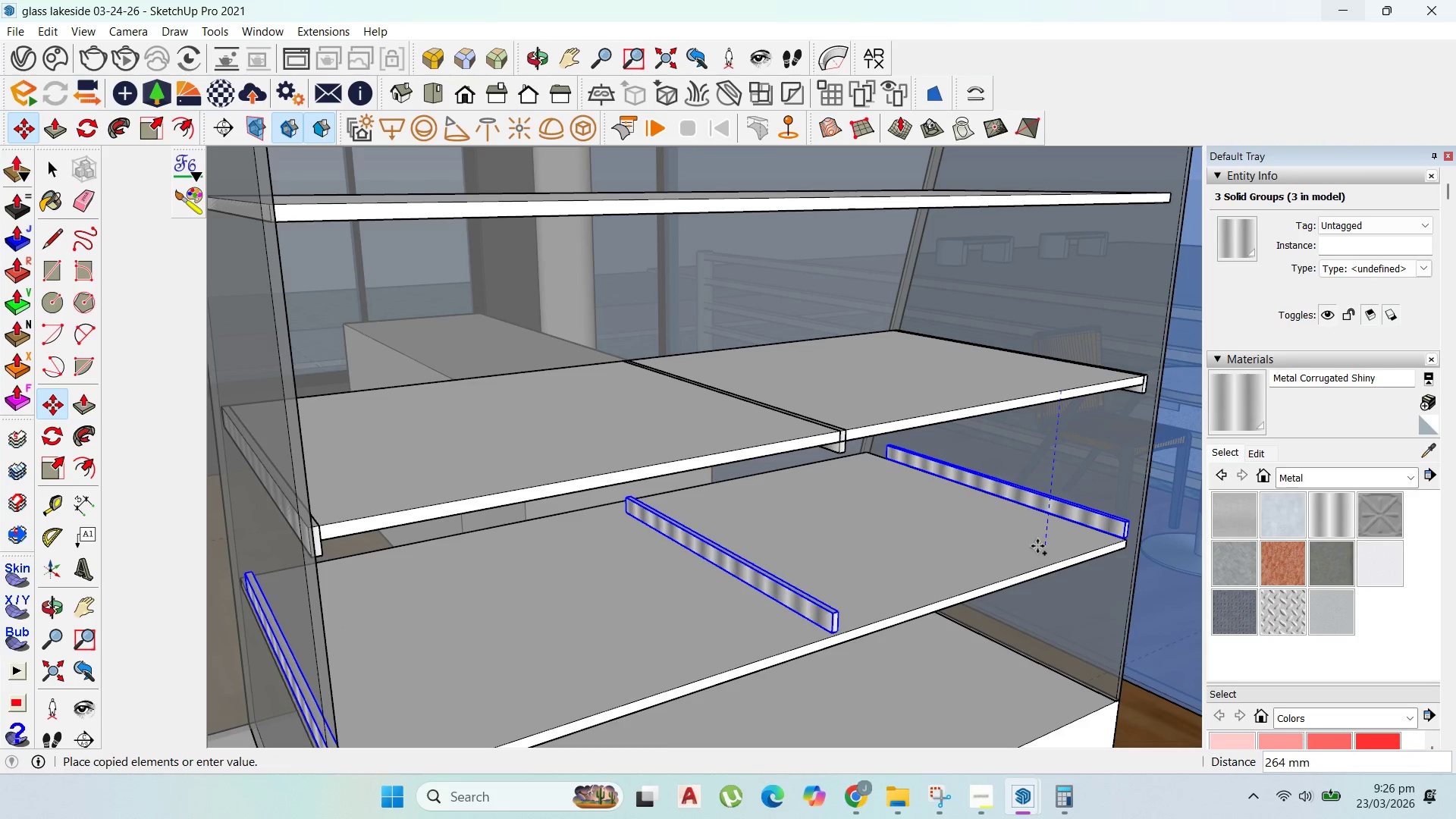 
key(Control+ControlLeft)
 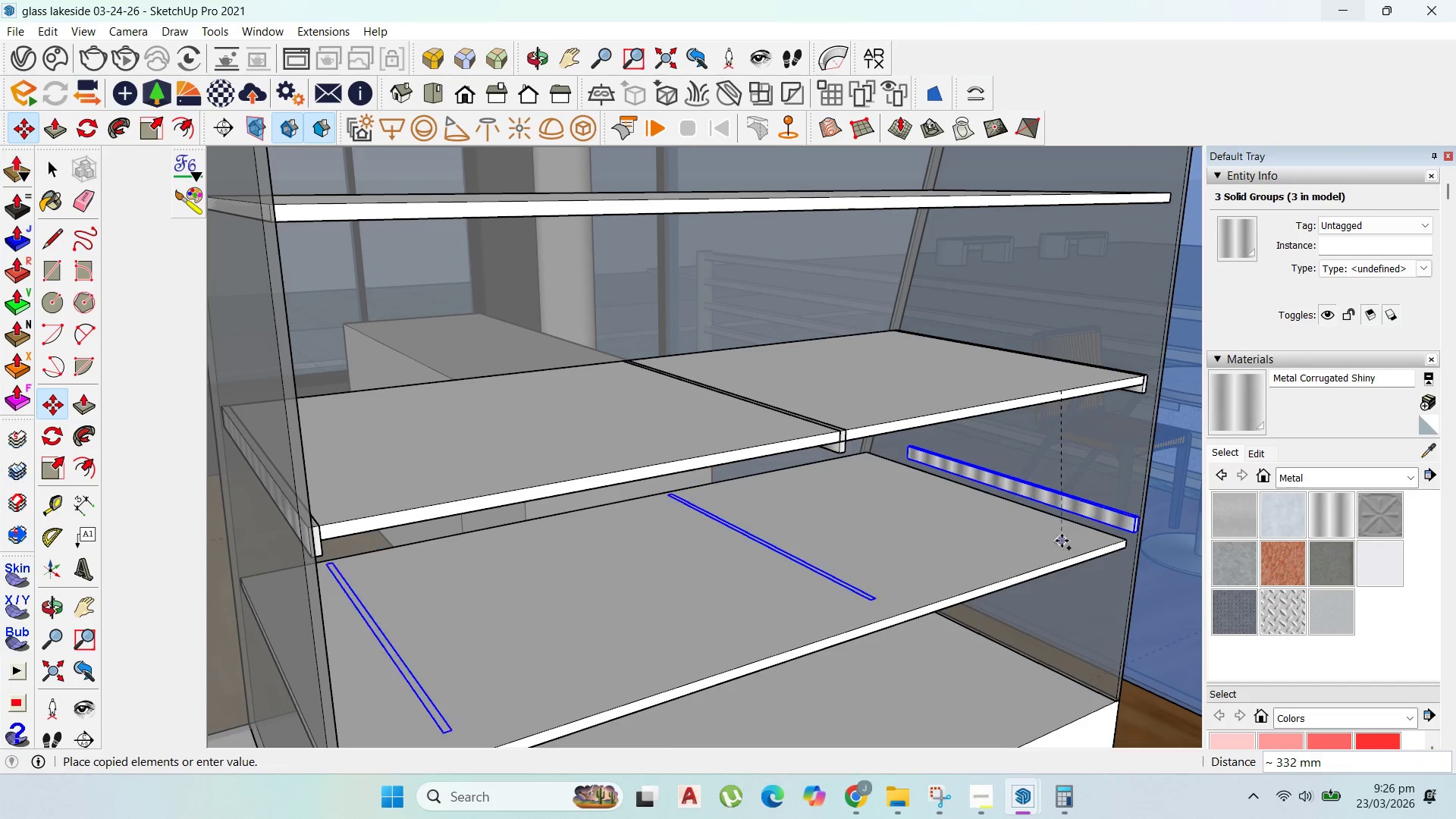 
hold_key(key=ShiftLeft, duration=1.11)
left_click([1034, 563])
 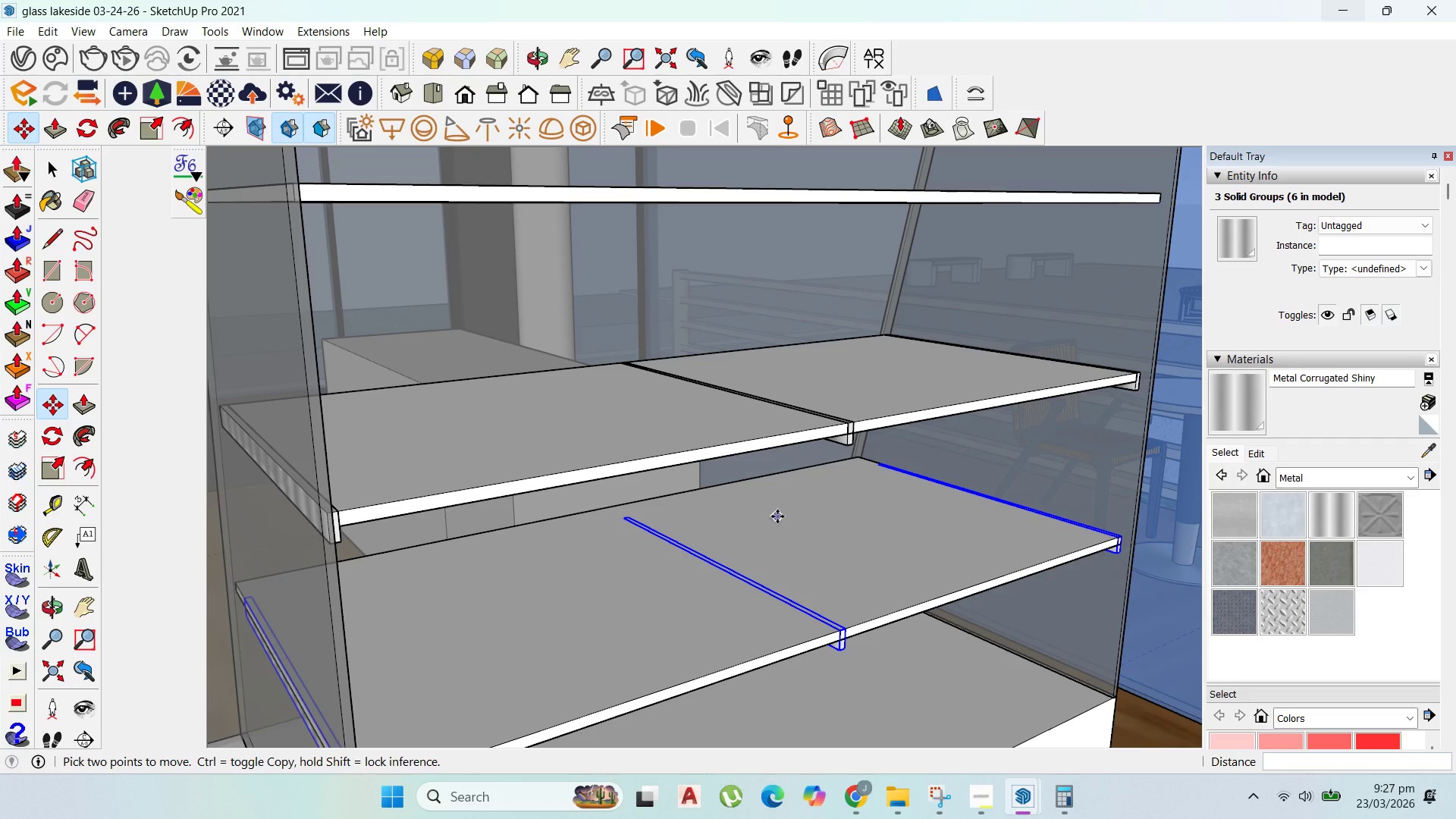 
wait(5.3)
 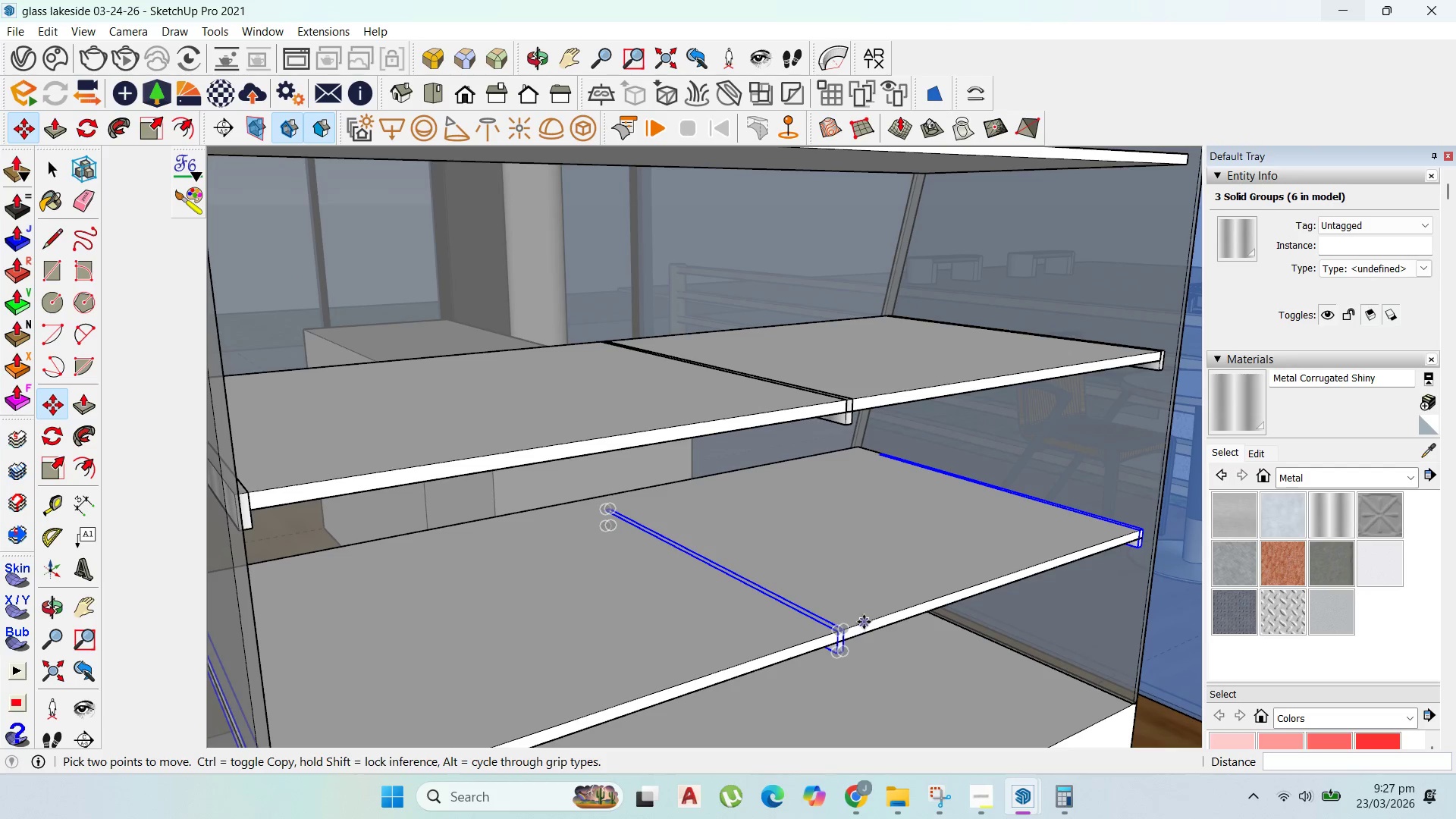 
left_click([864, 622])
 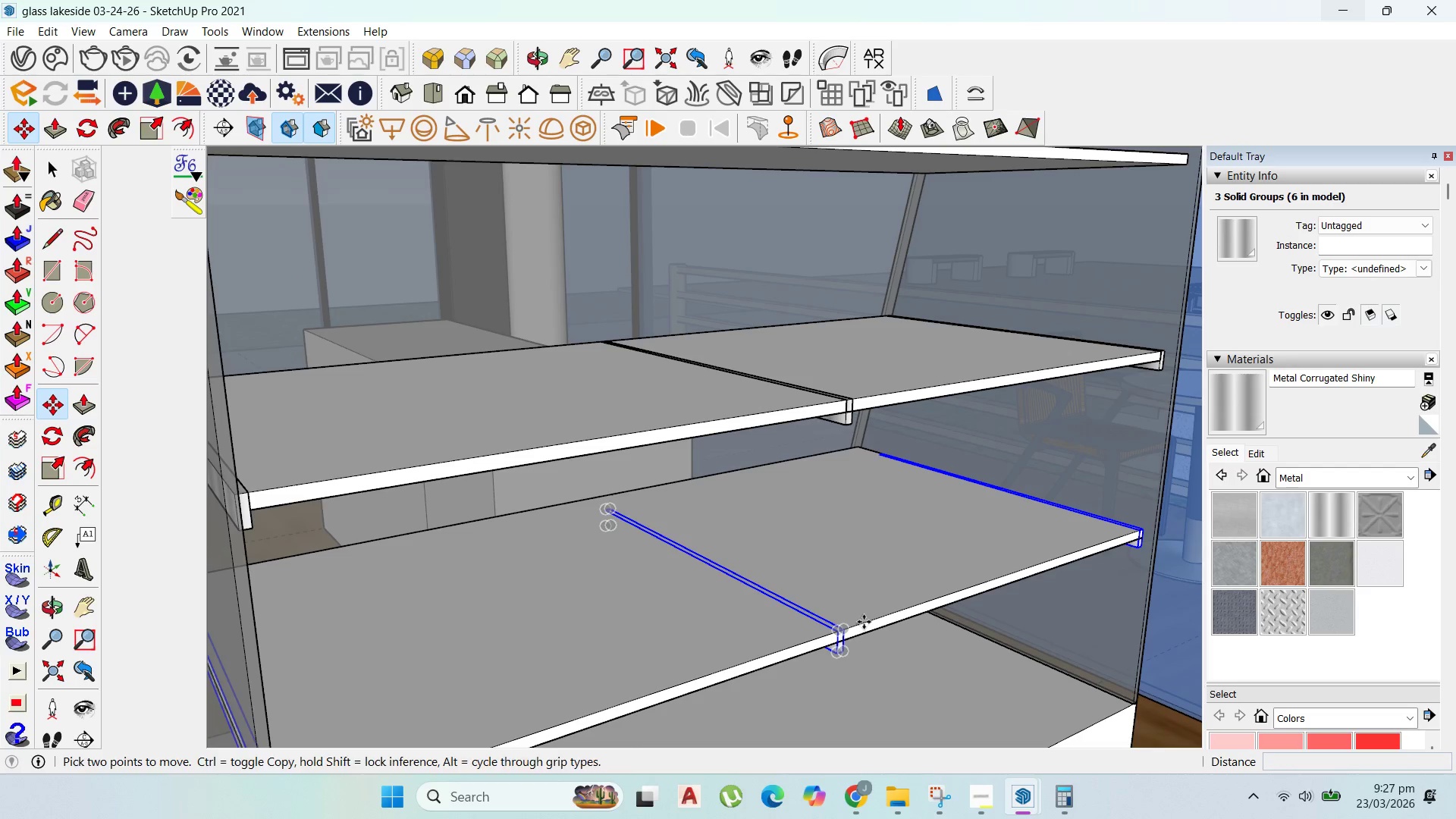 
key(Control+ControlLeft)
 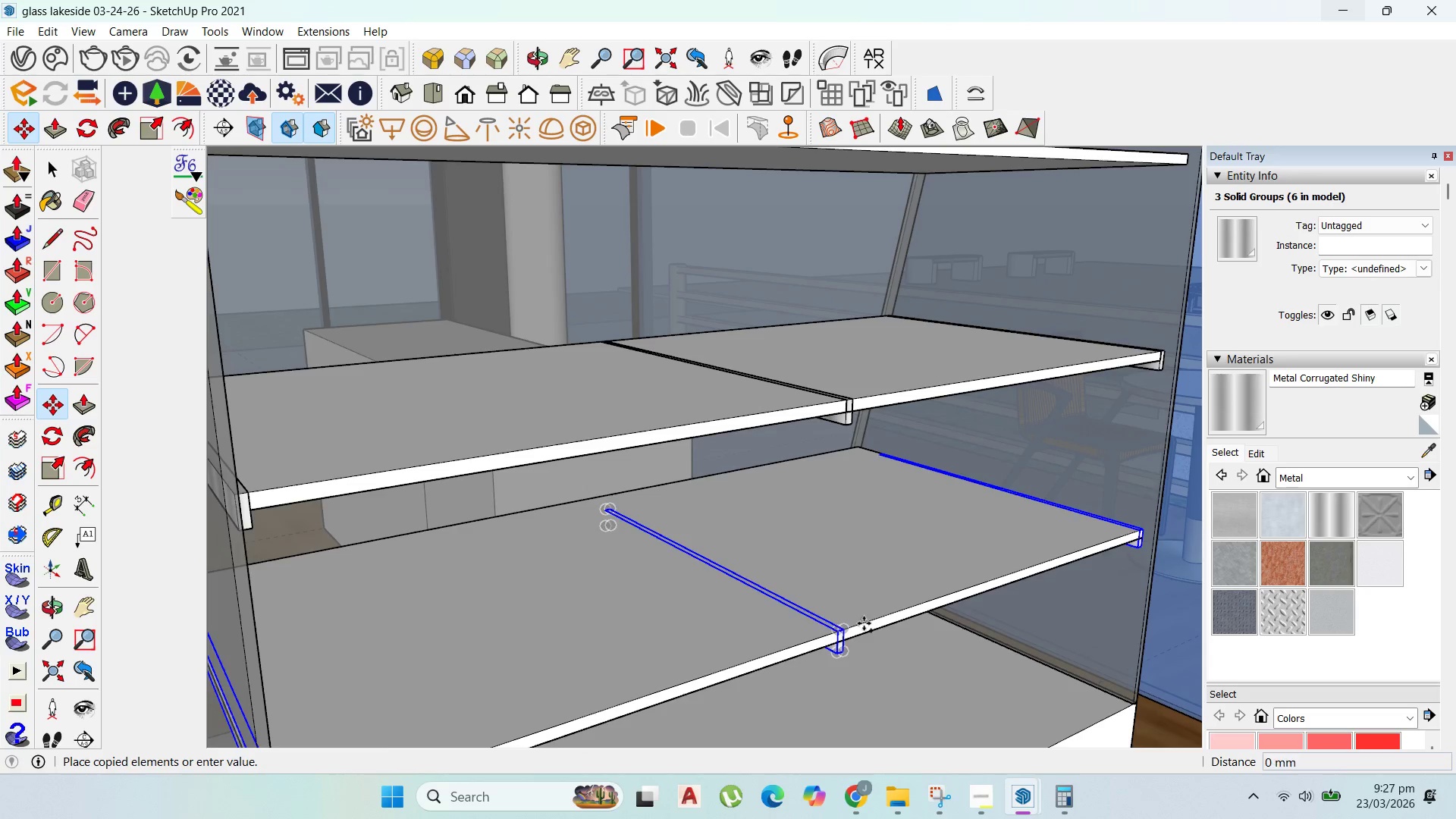 
scroll: coordinate [861, 621], scroll_direction: up, amount: 1.0
 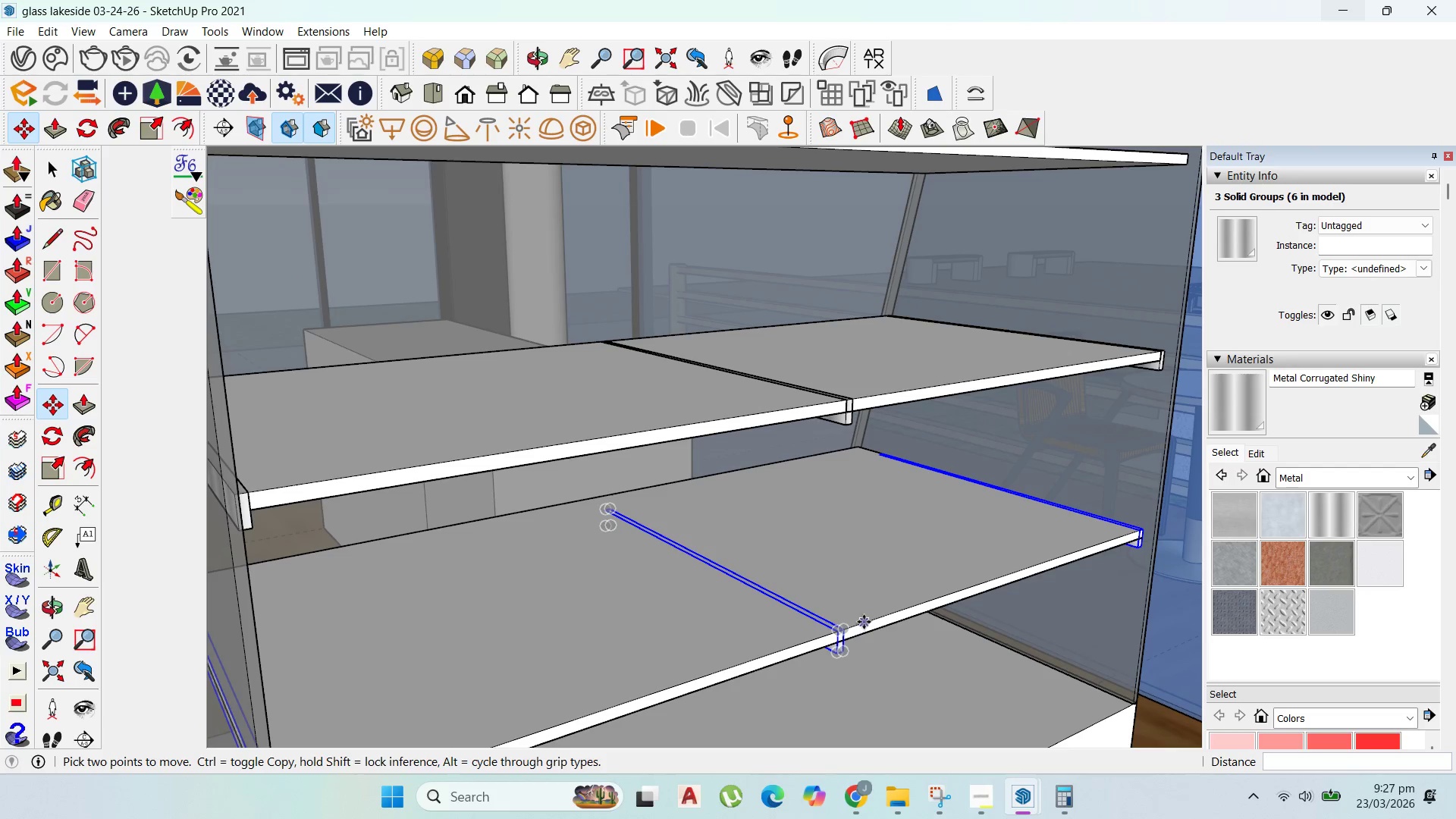 
scroll: coordinate [863, 648], scroll_direction: down, amount: 3.0
 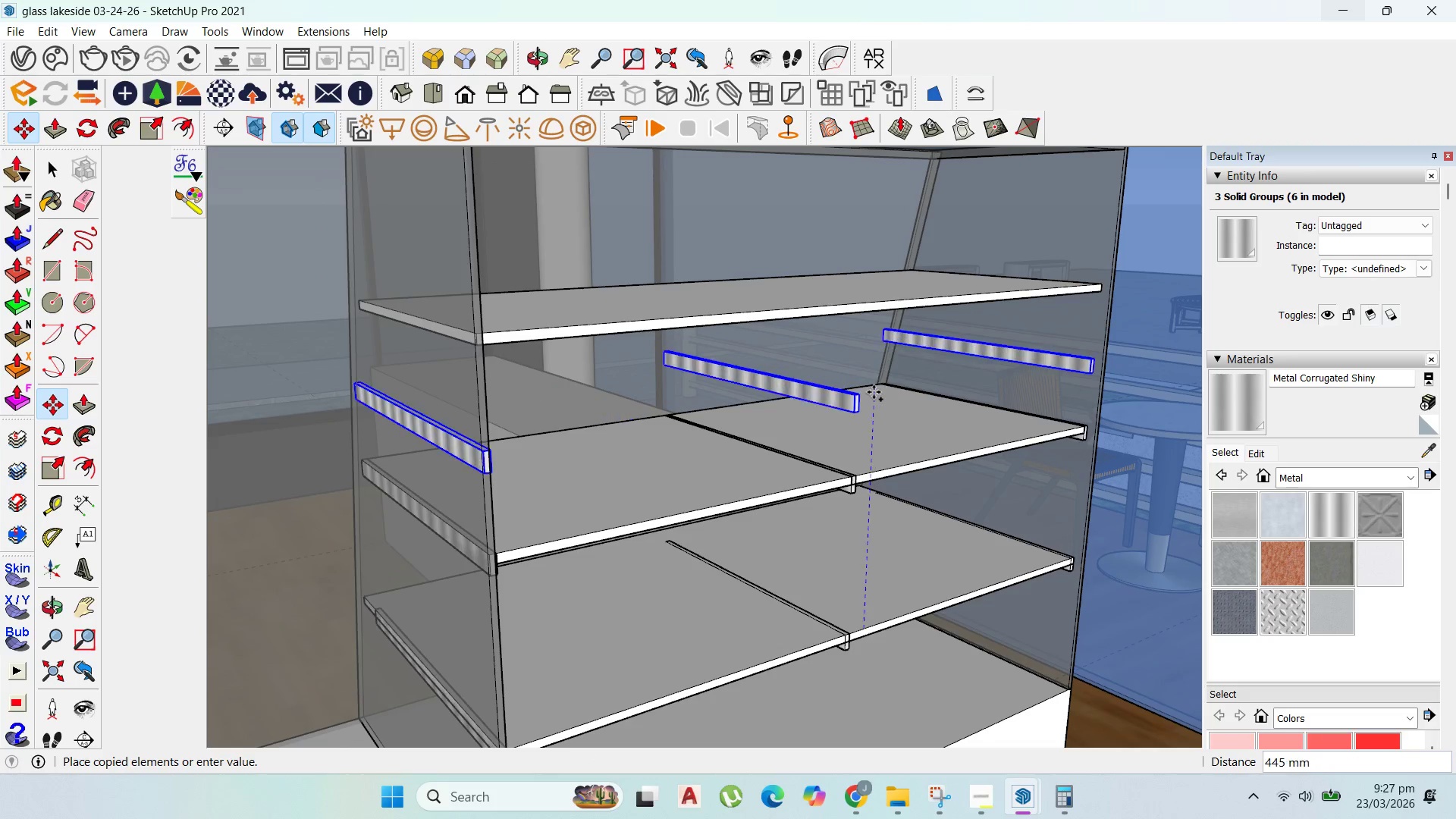 
hold_key(key=ShiftLeft, duration=1.48)
left_click([853, 306])
 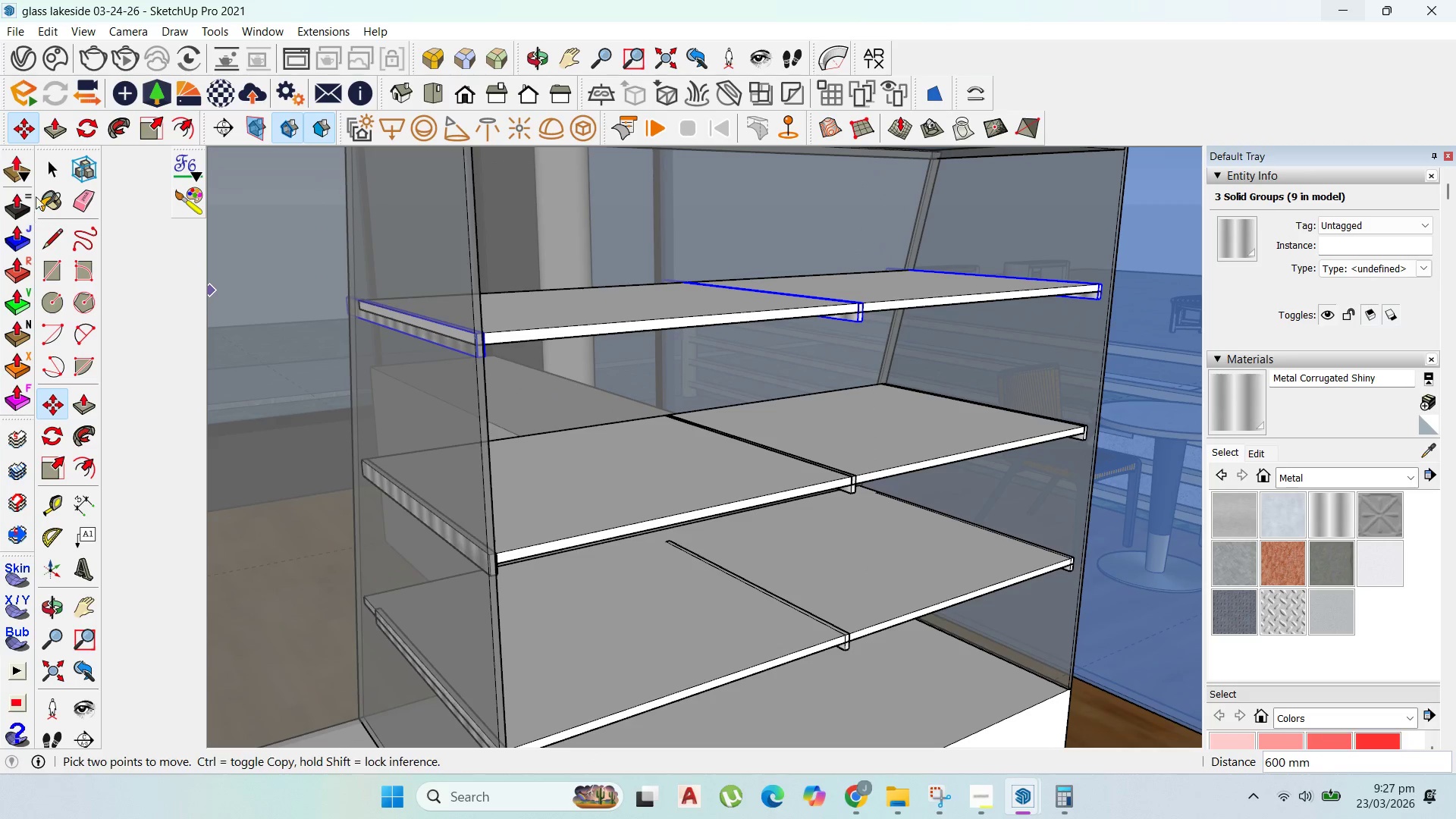 
left_click([49, 167])
 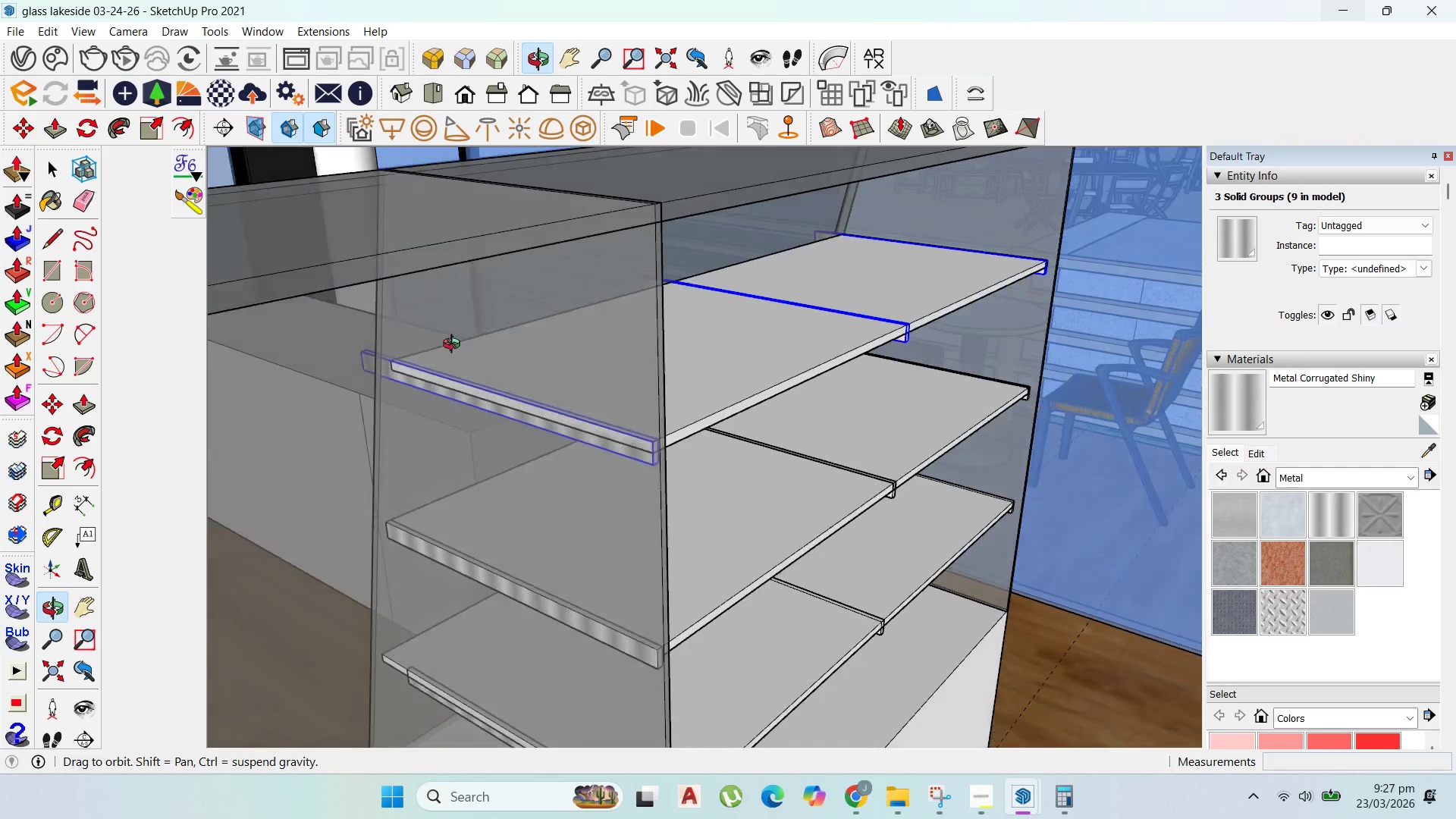 
scroll: coordinate [588, 383], scroll_direction: down, amount: 2.0
 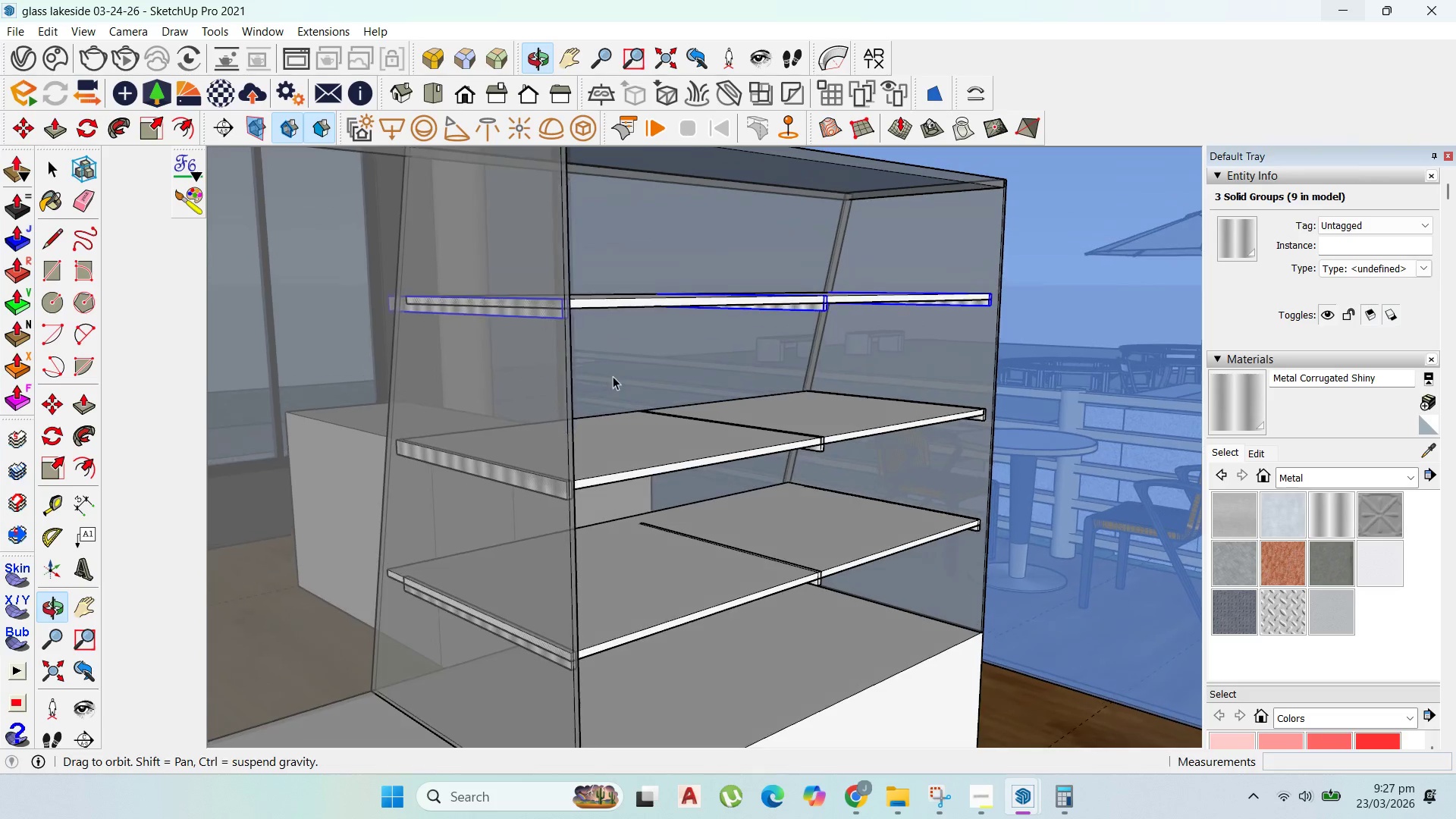 
scroll: coordinate [688, 490], scroll_direction: up, amount: 3.0
 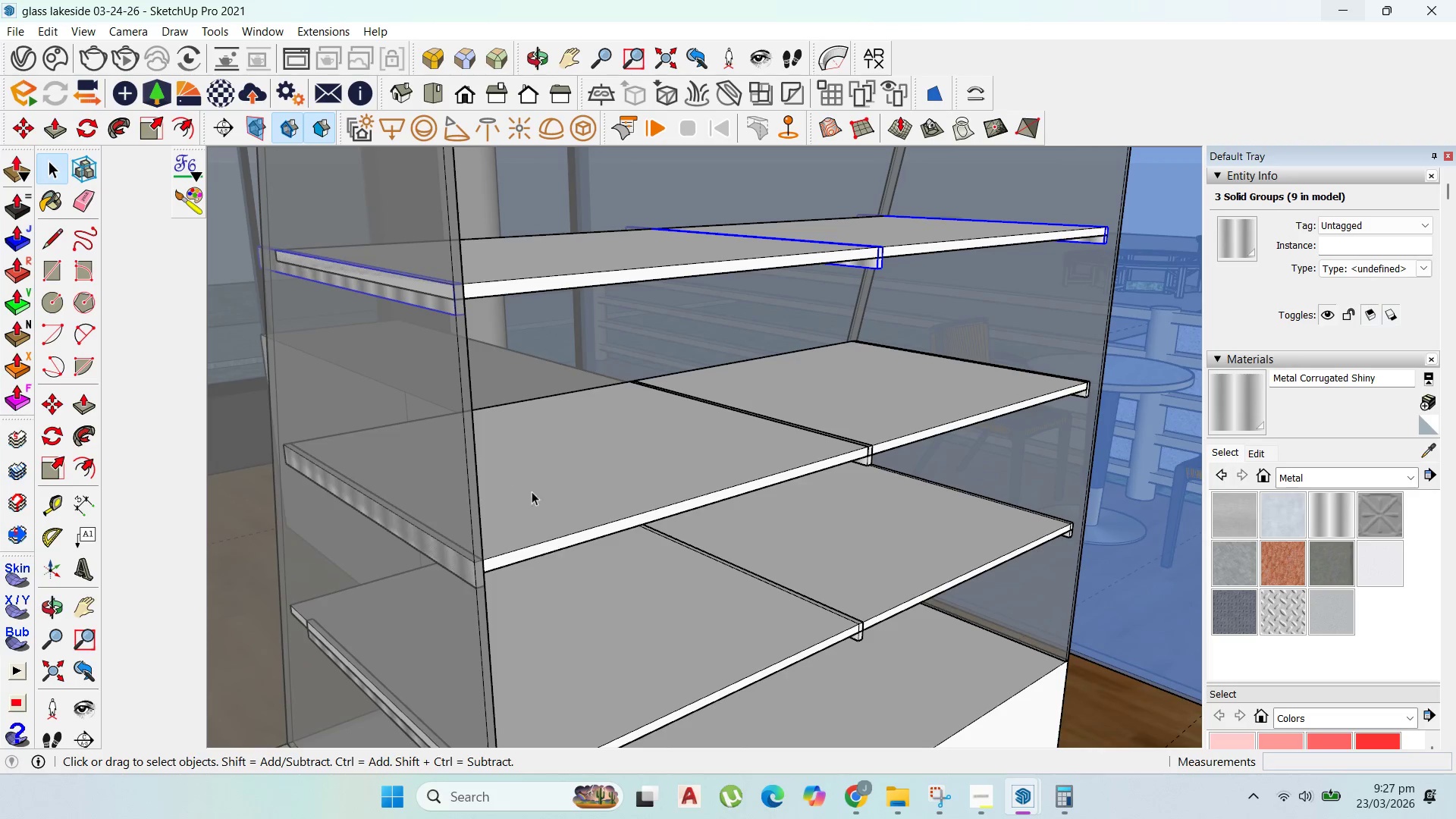 
double_click([731, 591])
 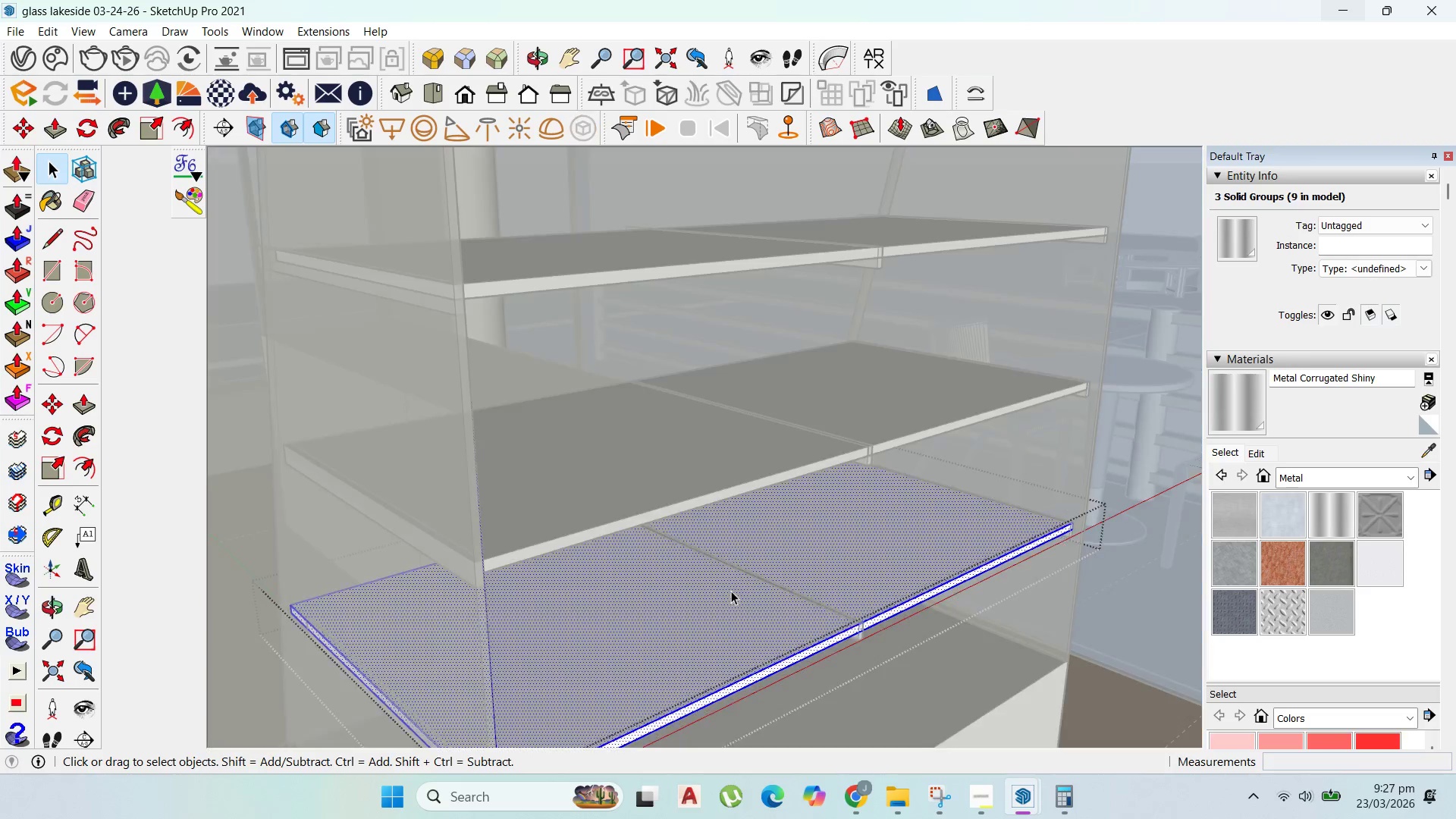 
triple_click([731, 591])
 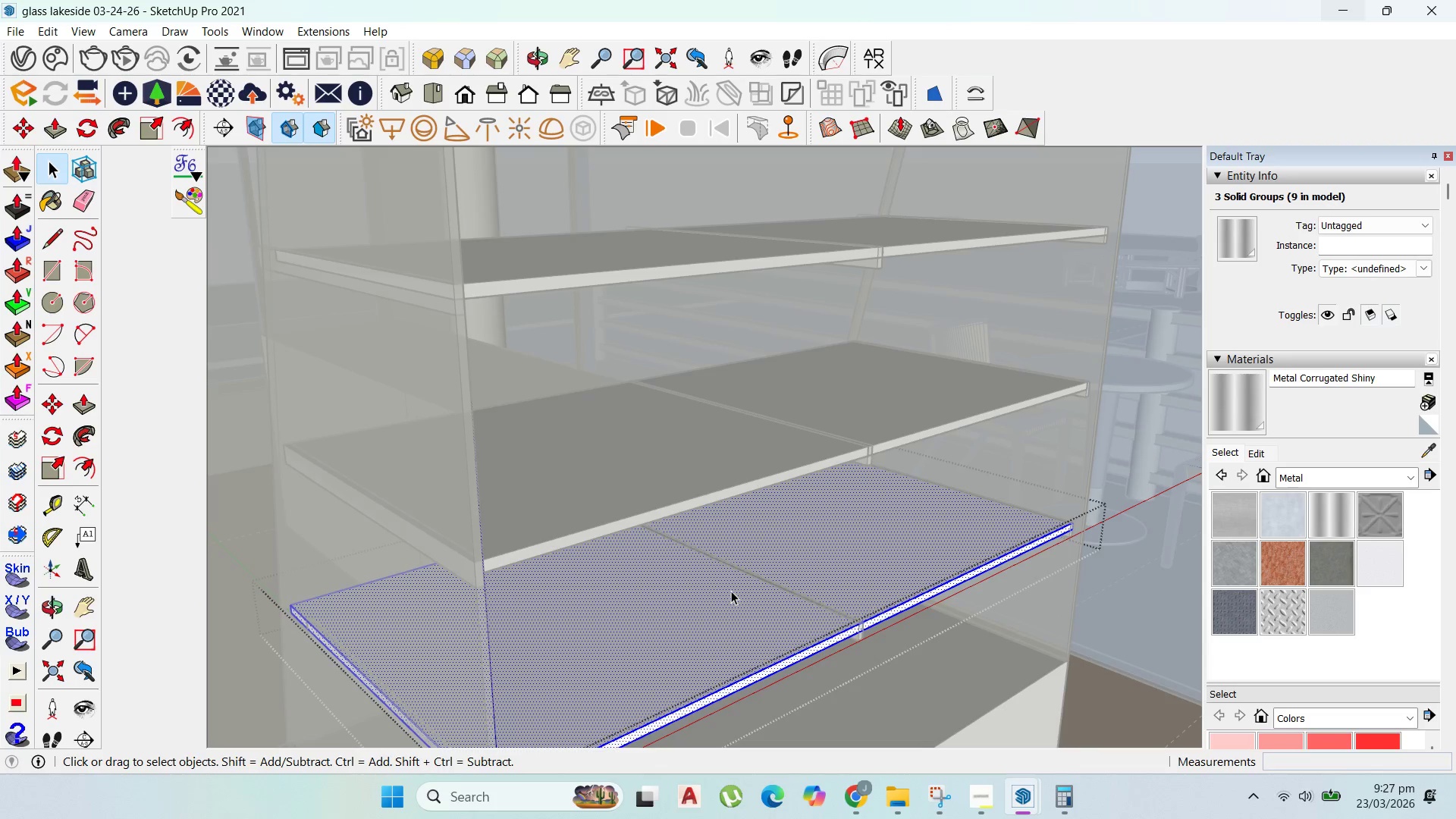 
triple_click([731, 591])
 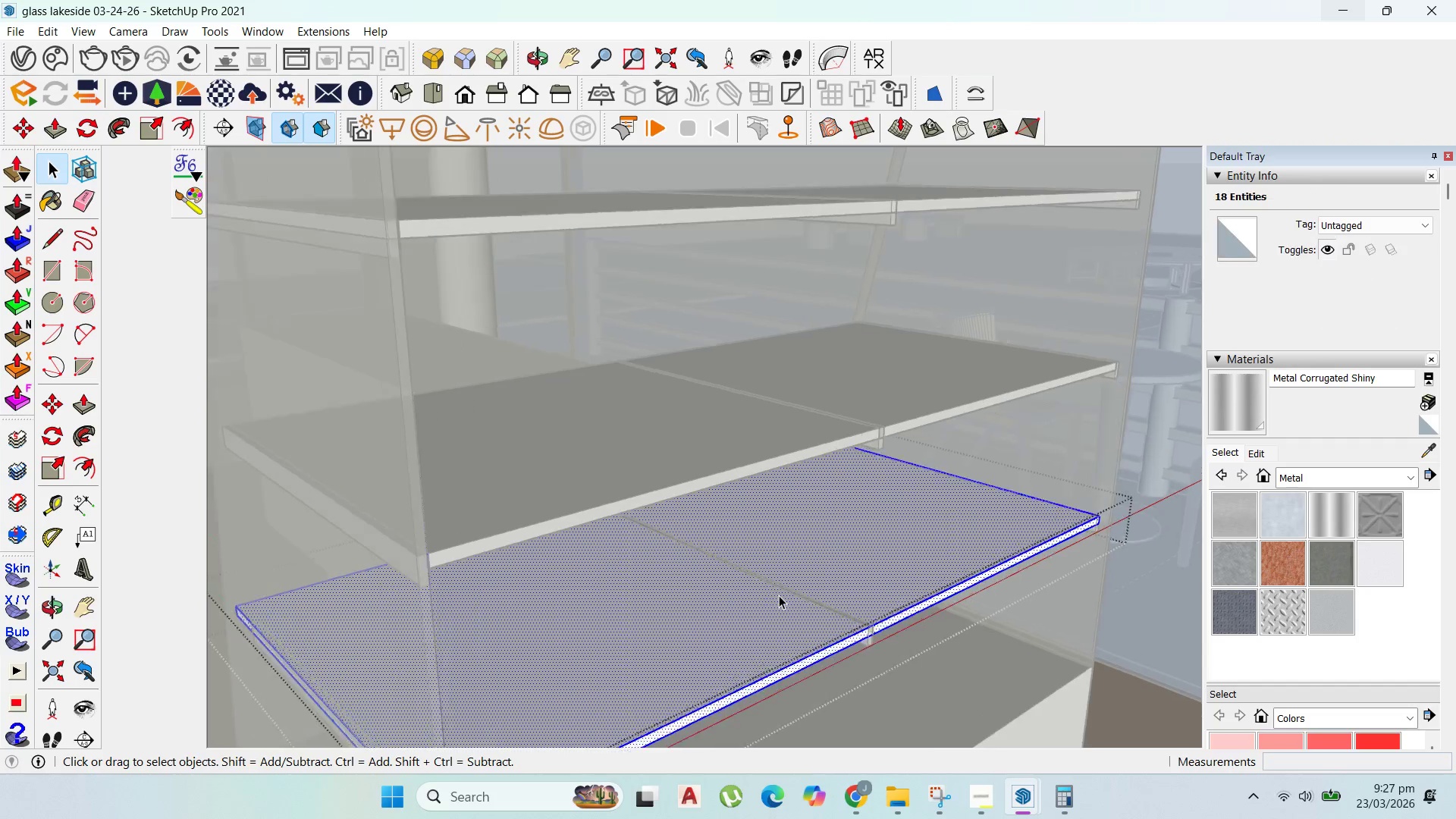 
scroll: coordinate [779, 595], scroll_direction: up, amount: 3.0
 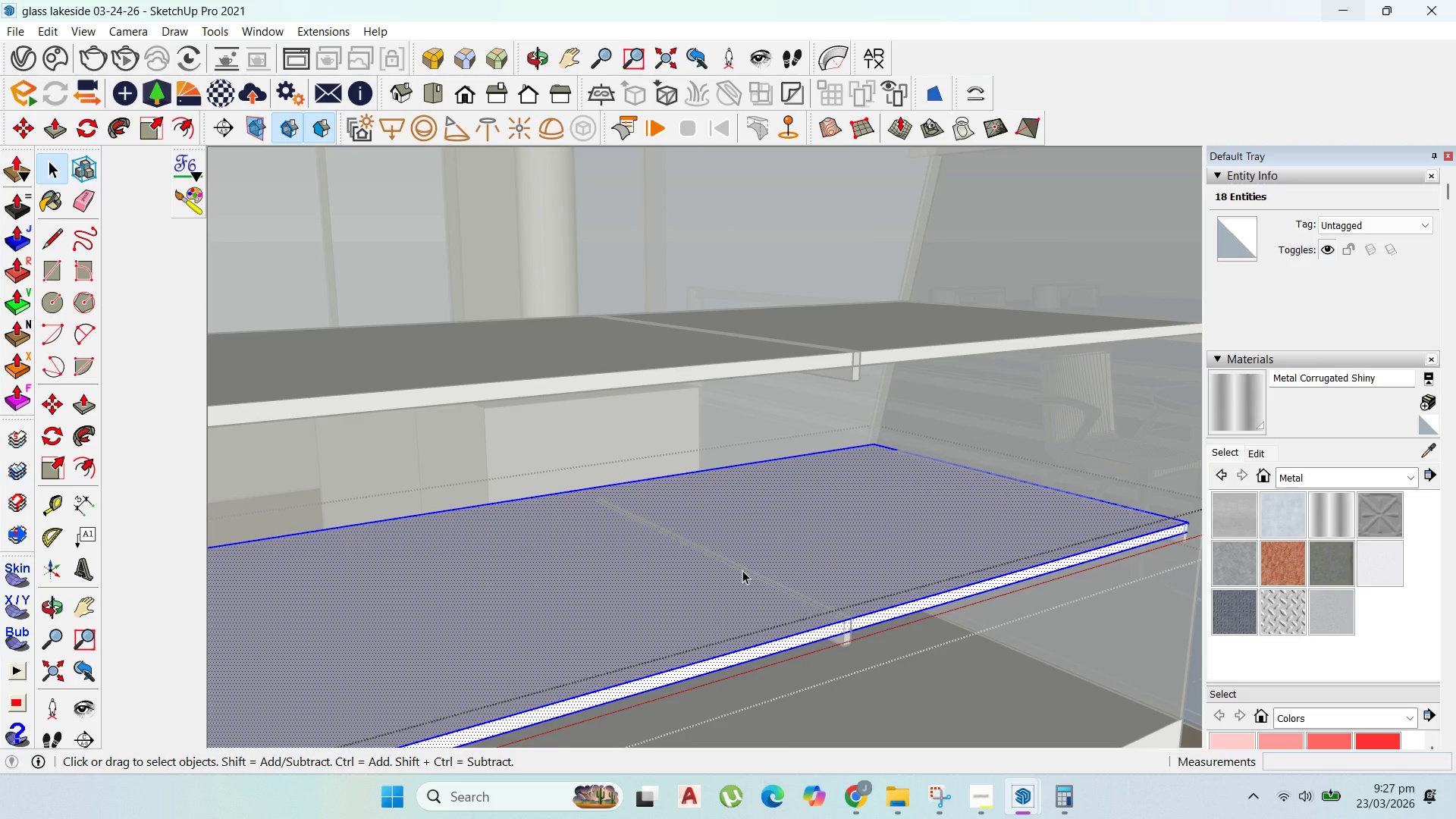 
key(Escape)
 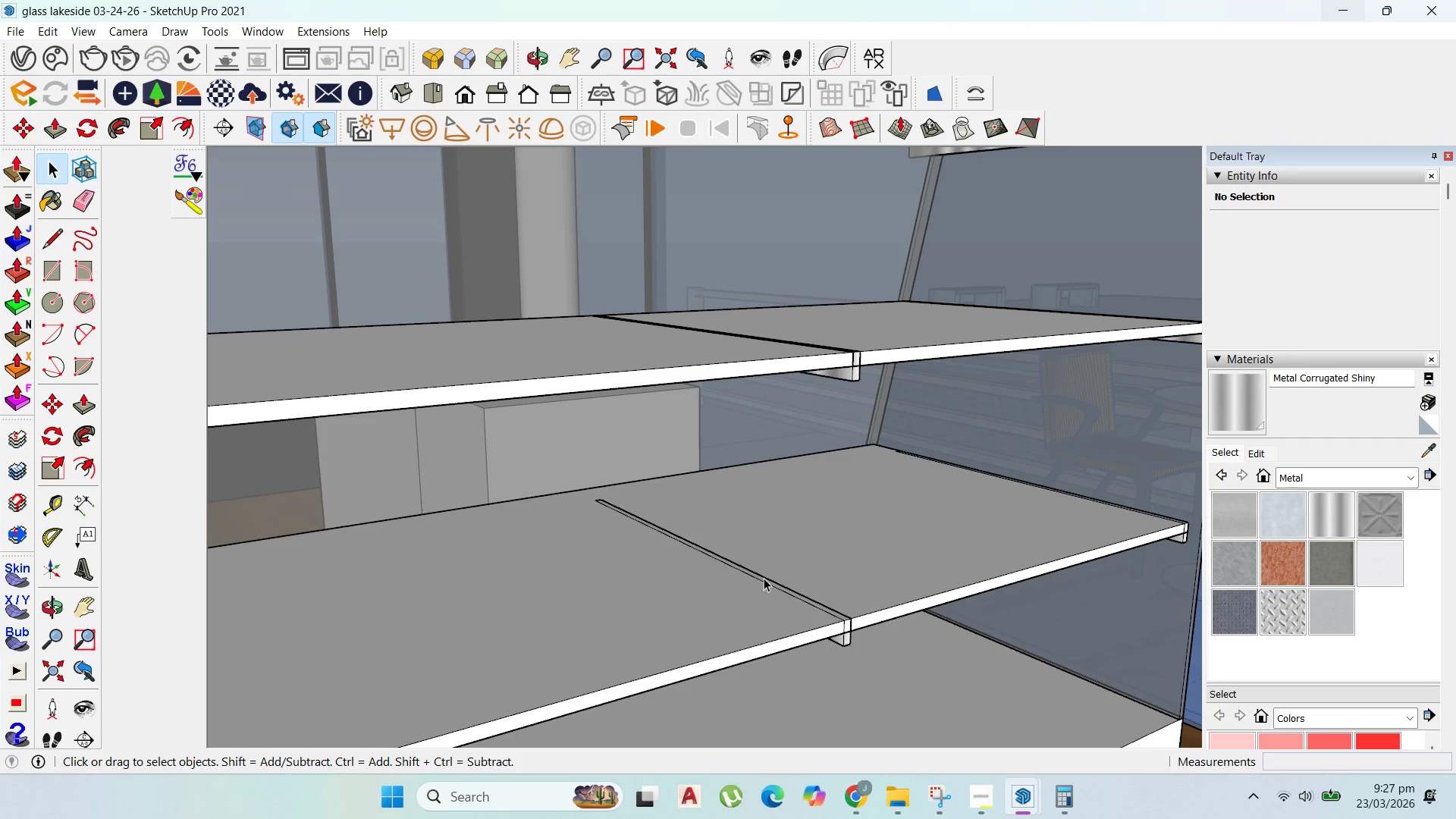 
scroll: coordinate [890, 629], scroll_direction: up, amount: 2.0
 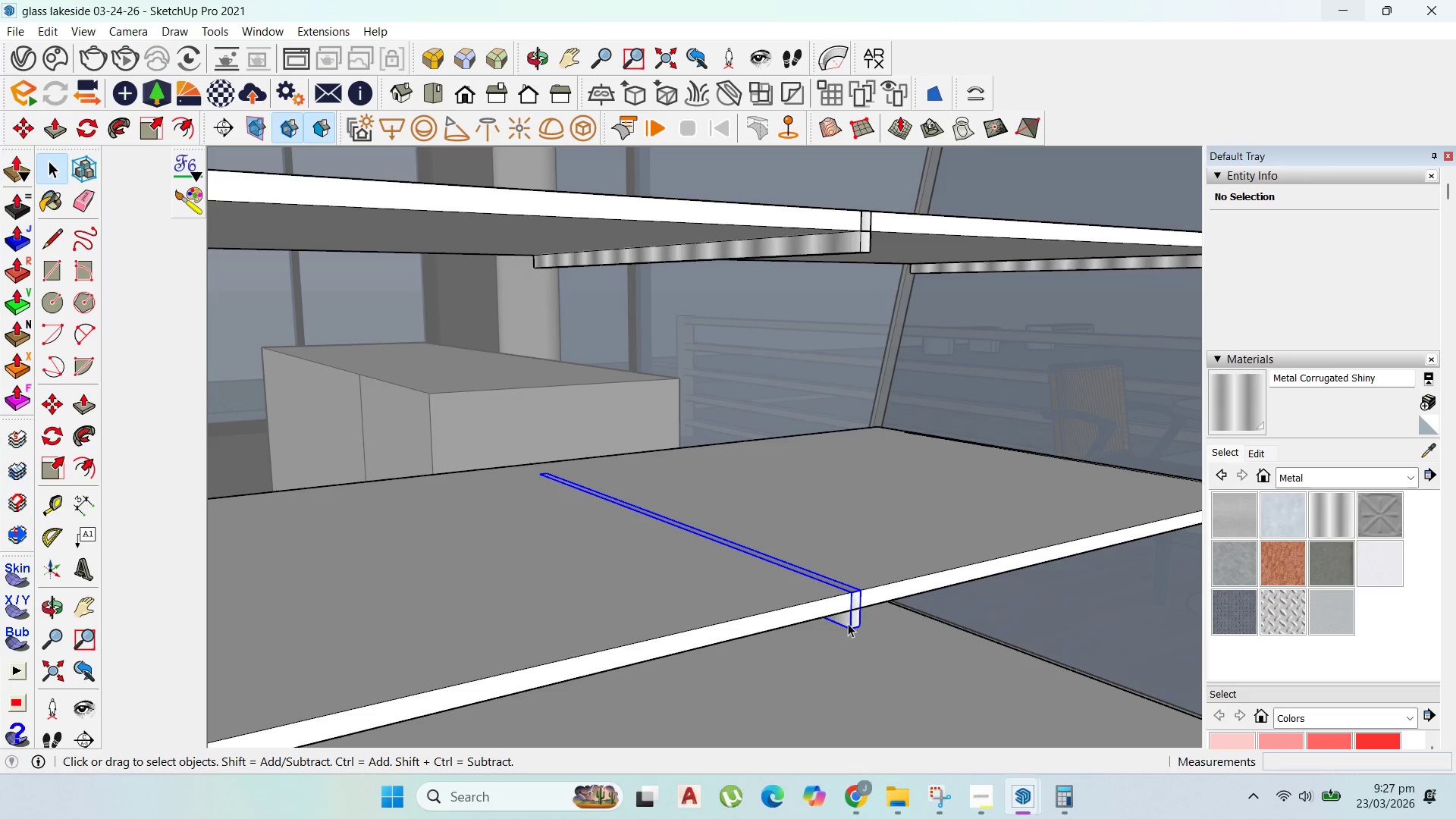 
hold_key(key=ShiftLeft, duration=1.51)
 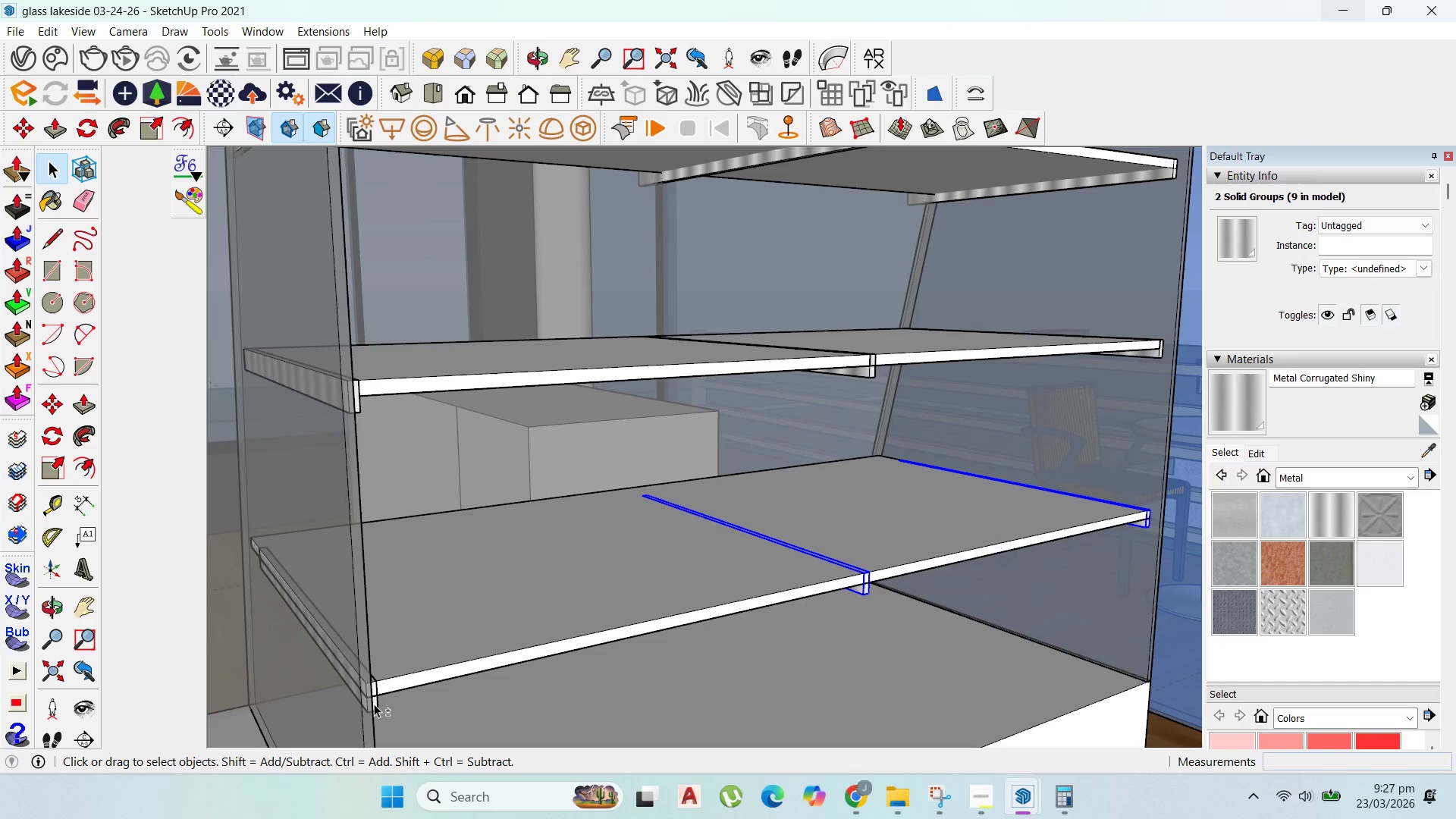 
scroll: coordinate [891, 518], scroll_direction: down, amount: 5.0
 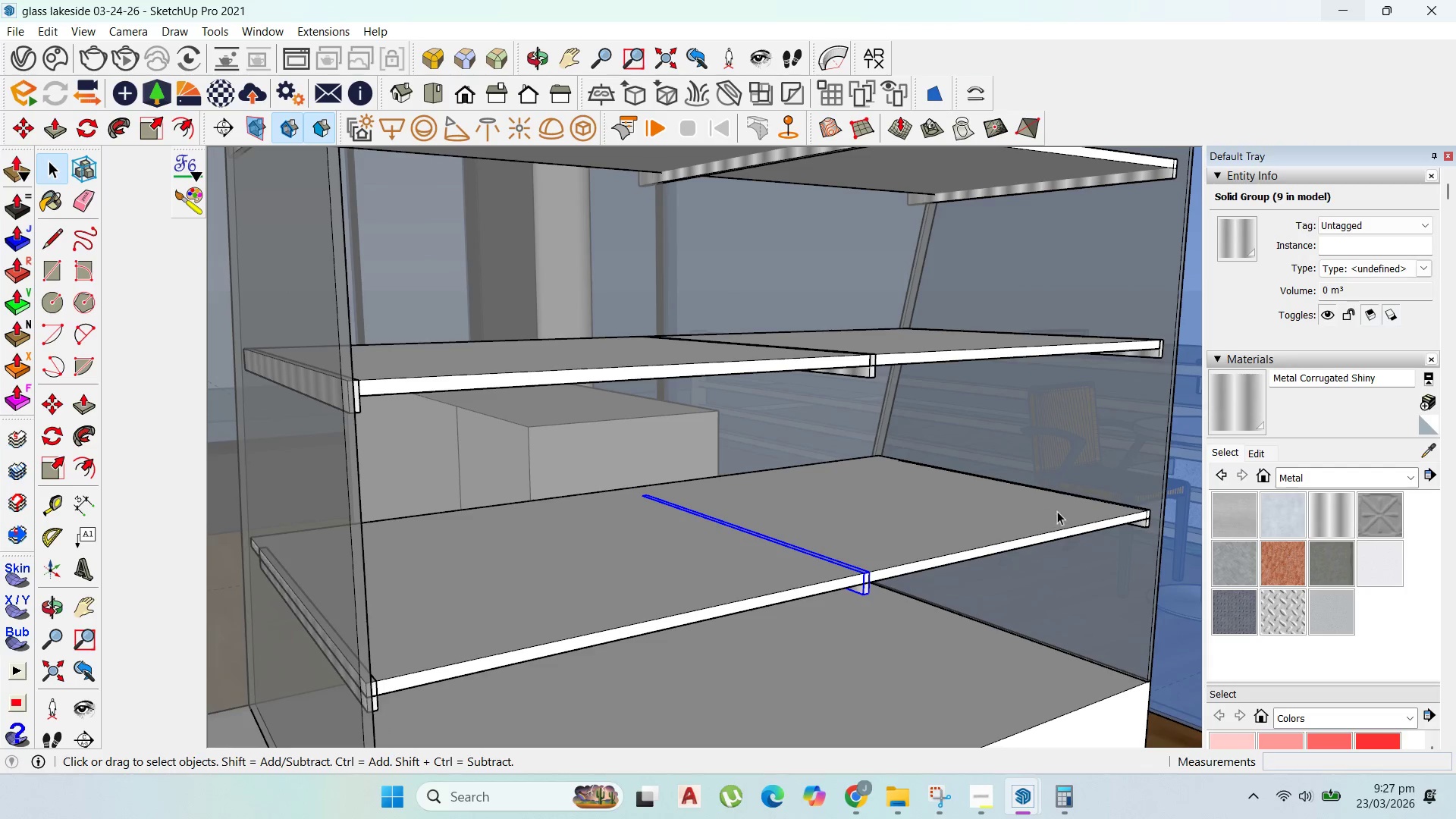 
hold_key(key=ShiftLeft, duration=1.5)
left_click([374, 704])
 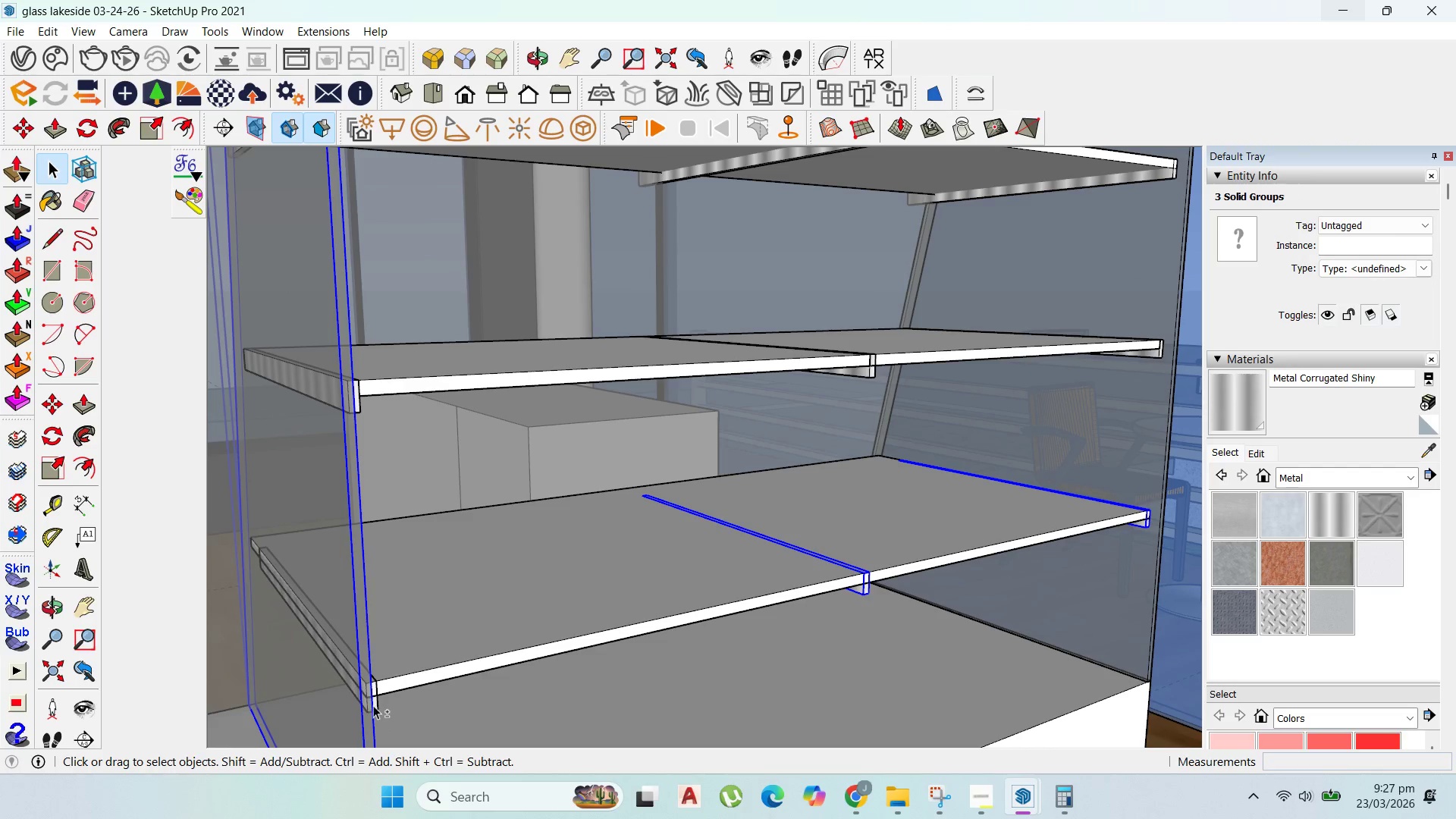 
hold_key(key=ShiftLeft, duration=1.52)
scroll: coordinate [372, 708], scroll_direction: up, amount: 7.0
 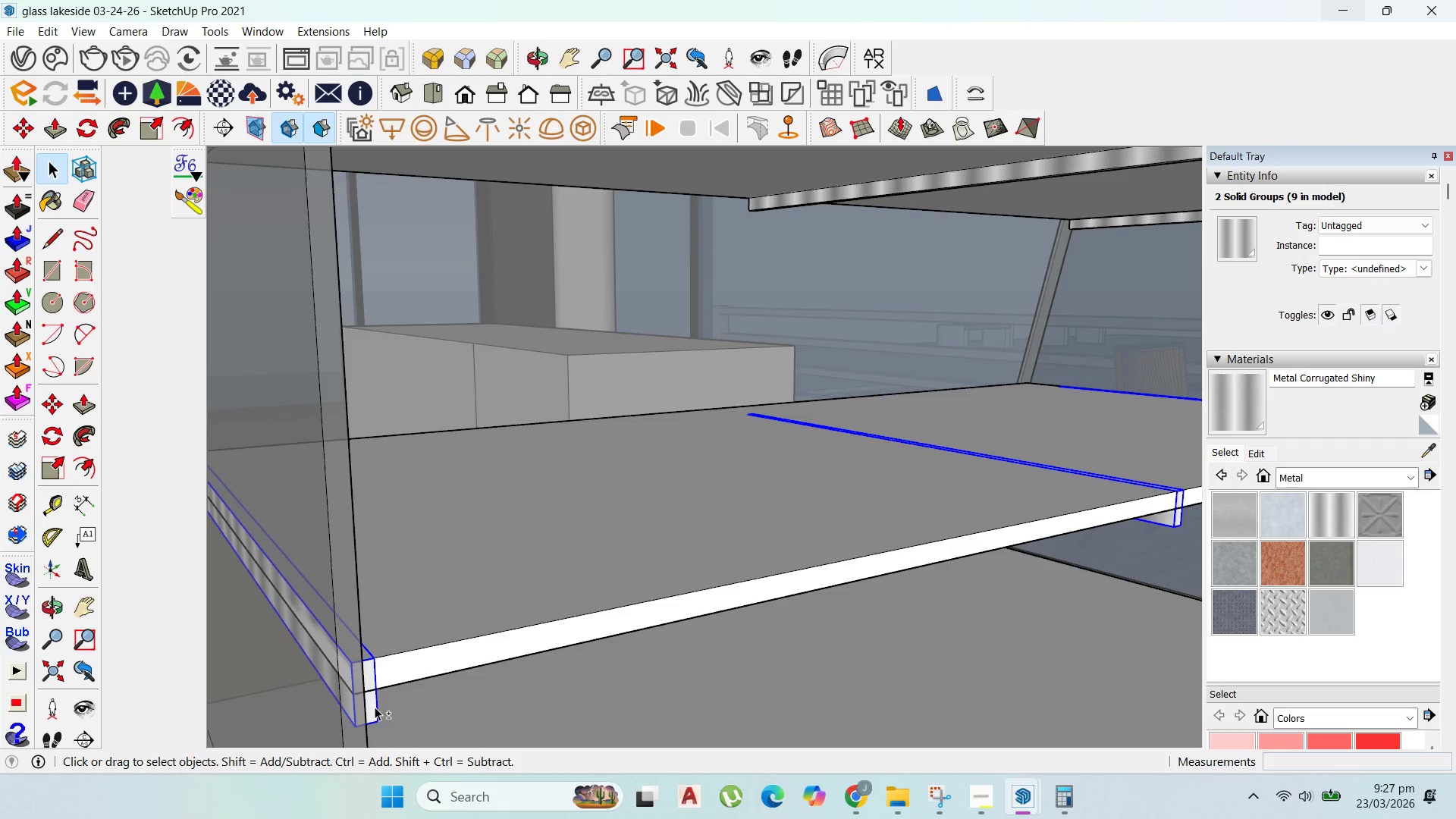 
key(Shift+ShiftLeft)
 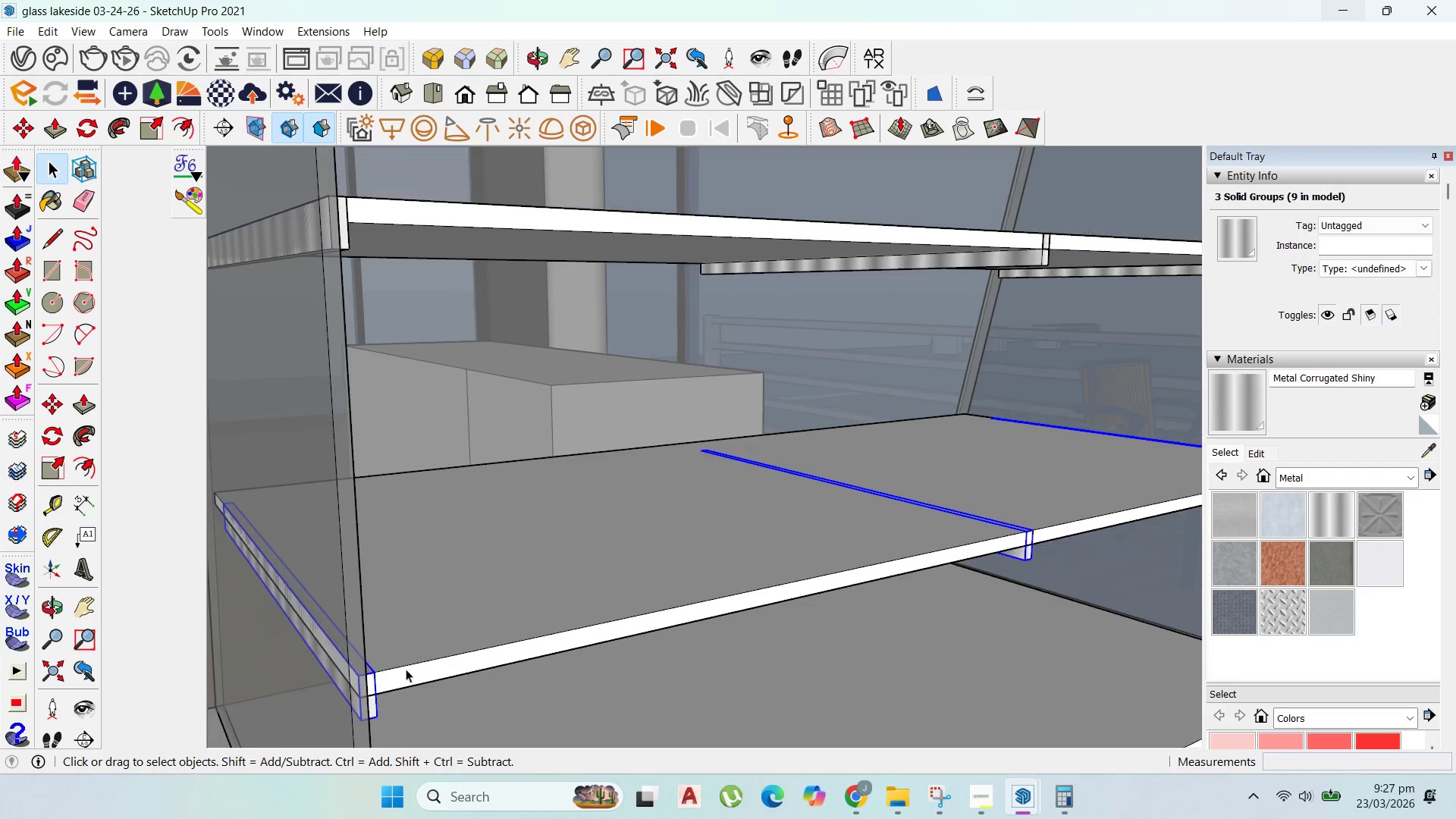 
scroll: coordinate [376, 704], scroll_direction: down, amount: 4.0
 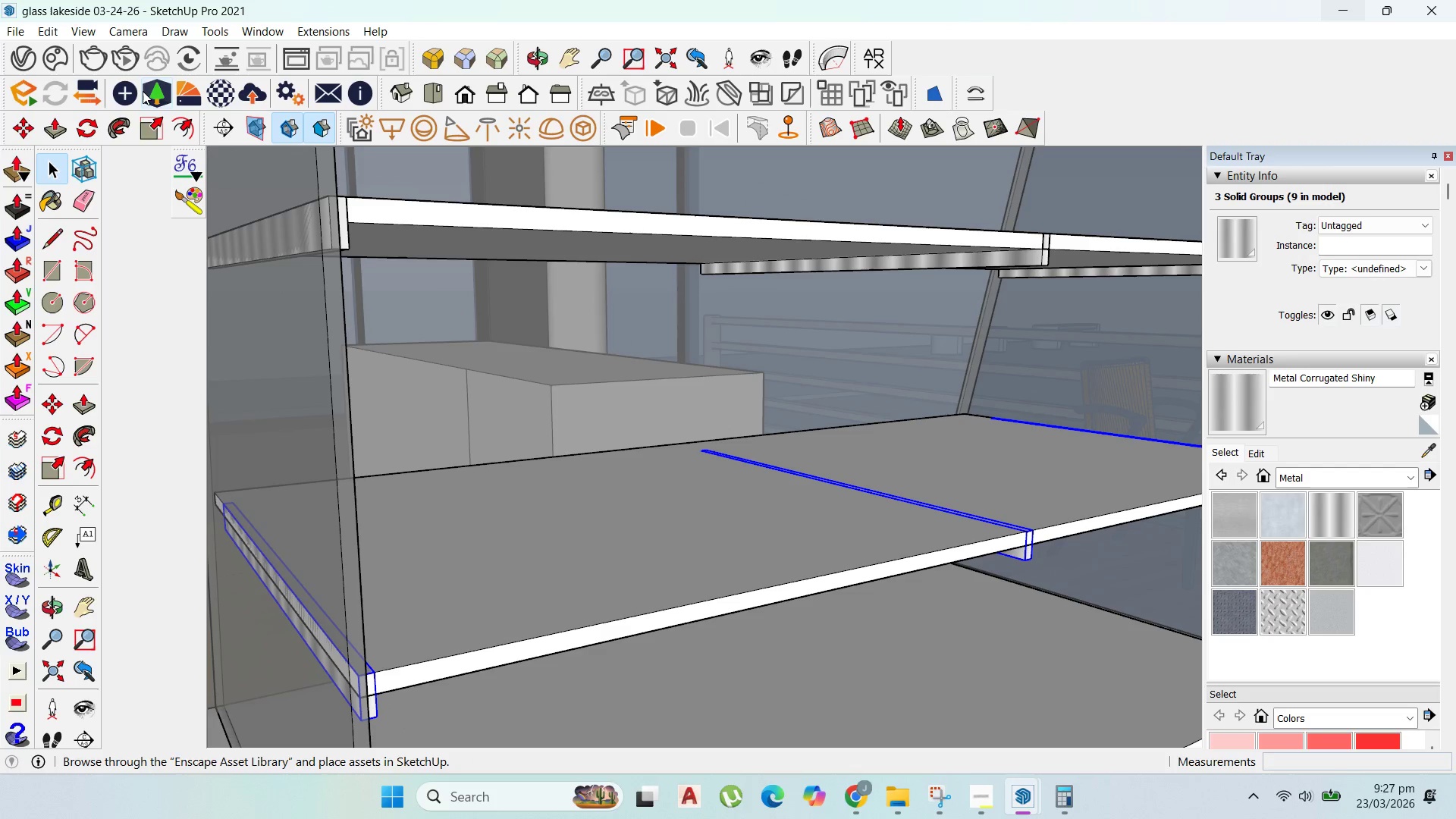 
left_click([142, 127])
 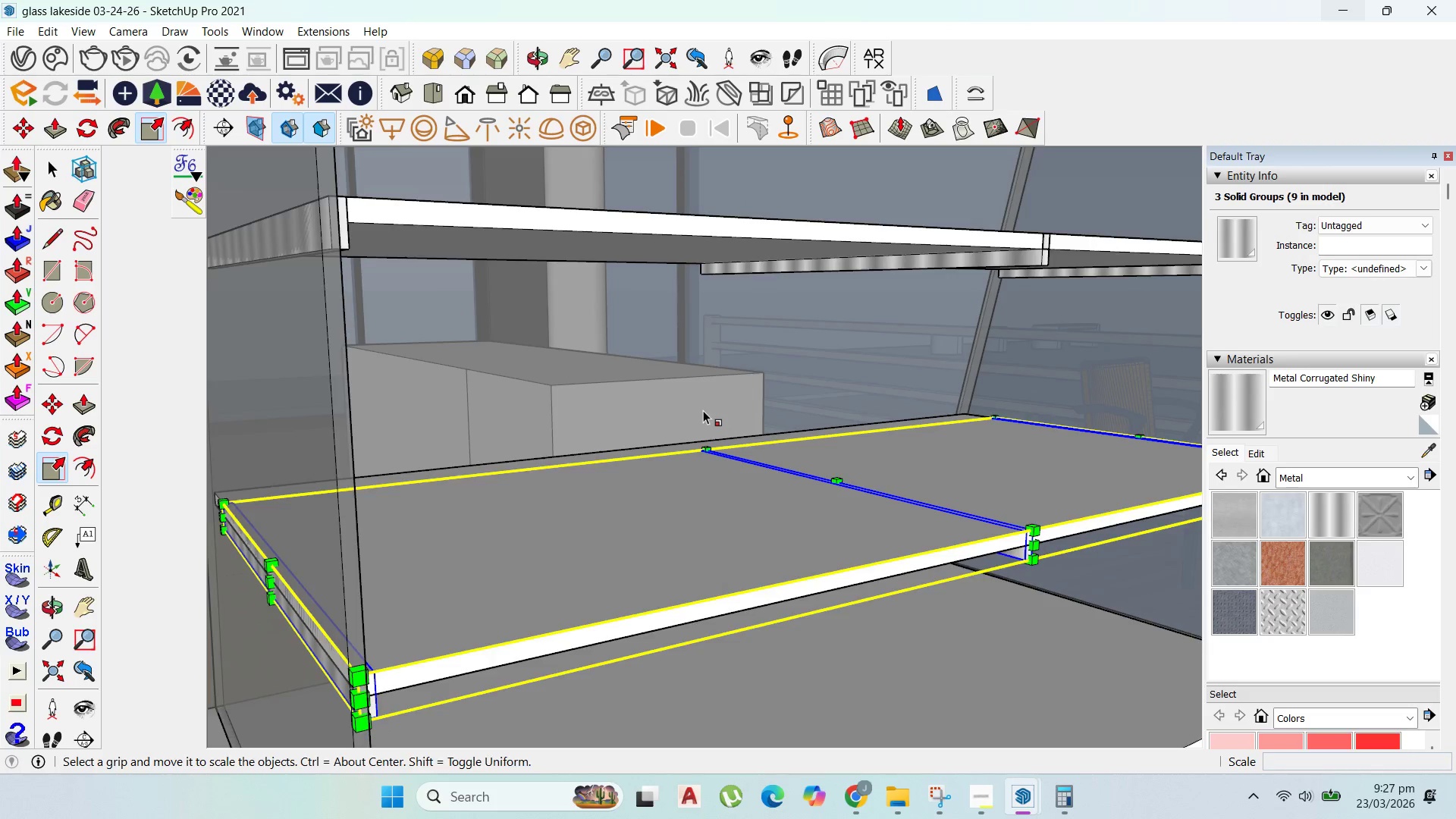 
scroll: coordinate [703, 472], scroll_direction: up, amount: 7.0
 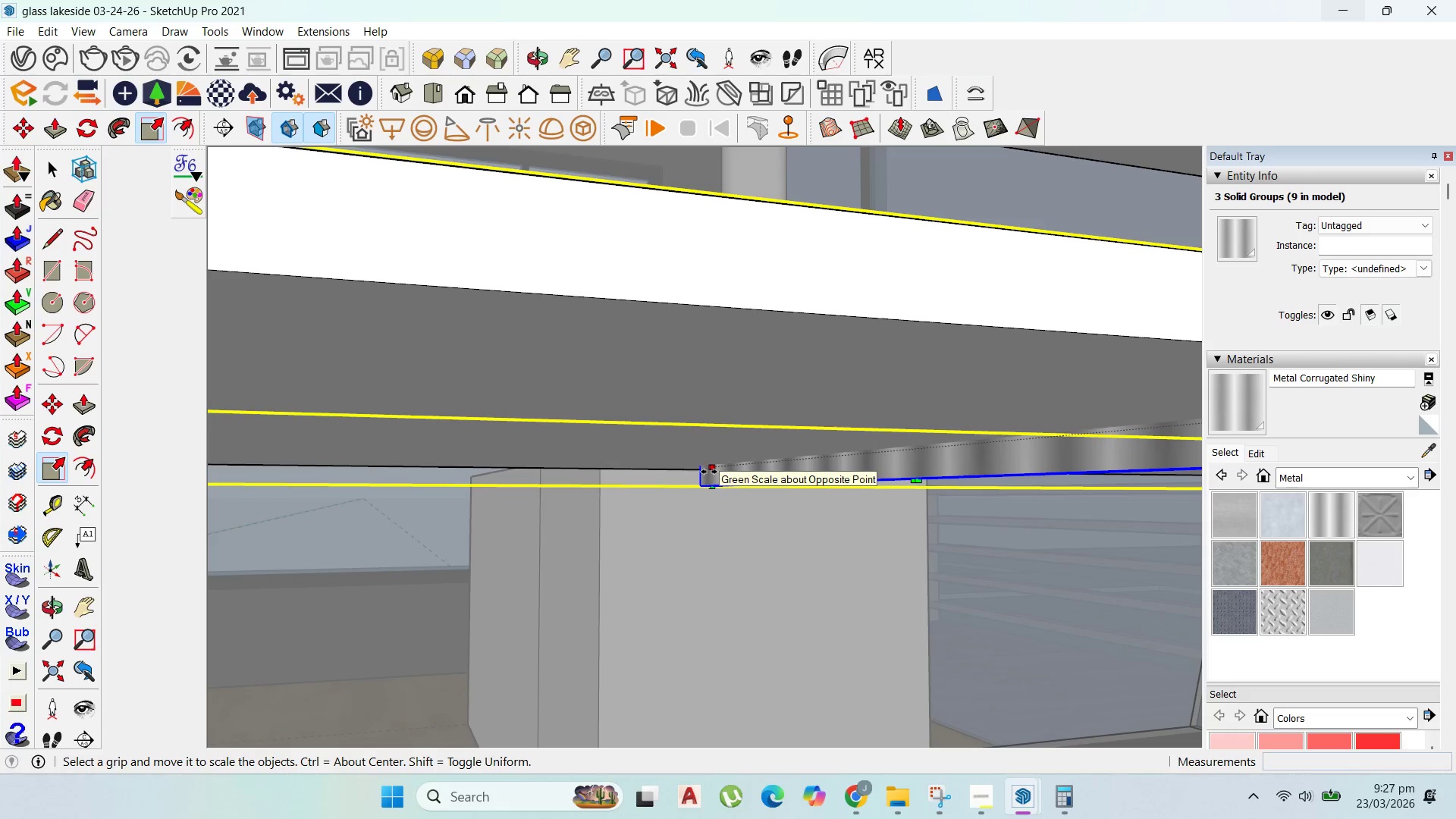 
left_click([709, 472])
 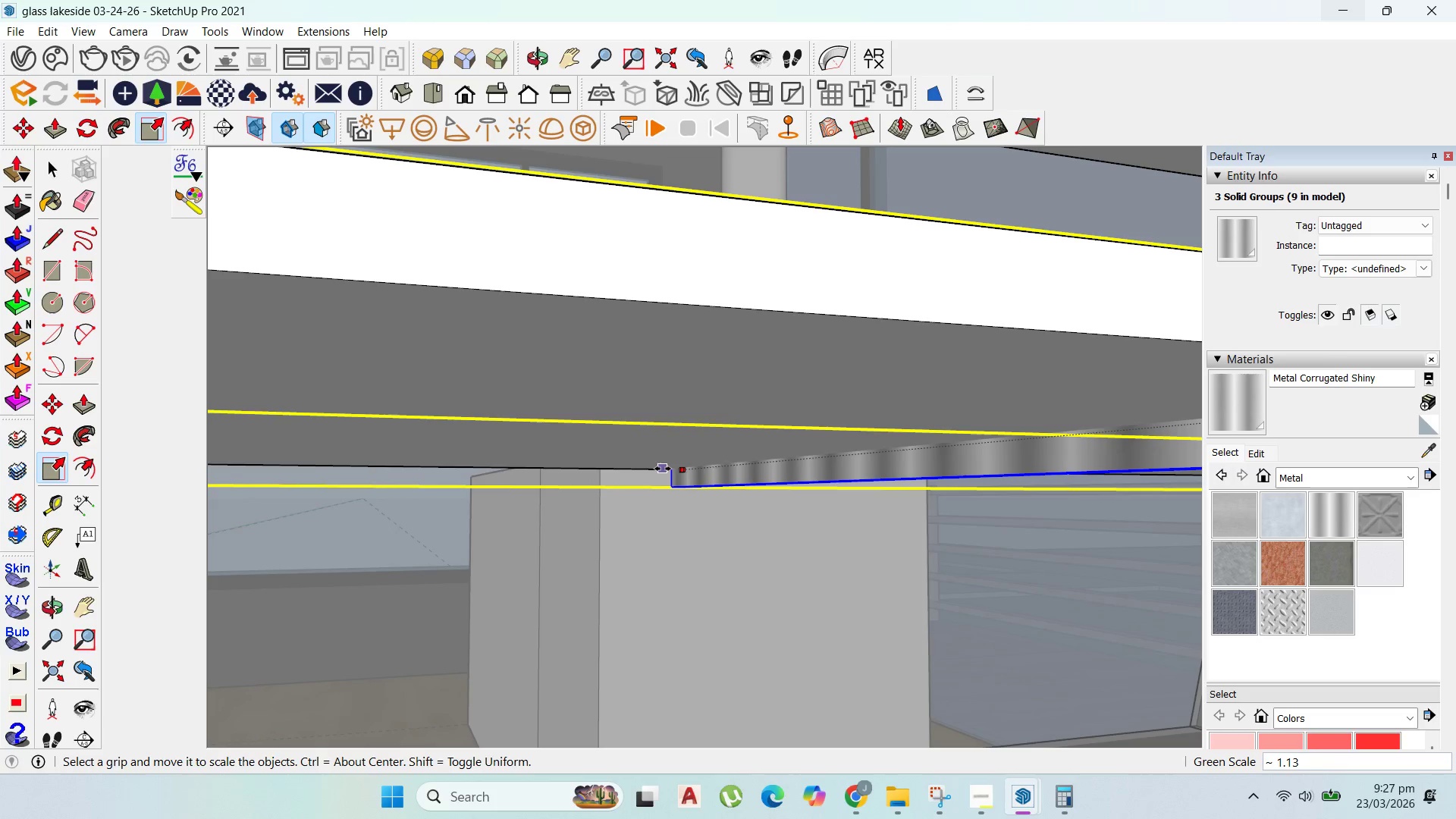 
scroll: coordinate [667, 471], scroll_direction: up, amount: 6.0
 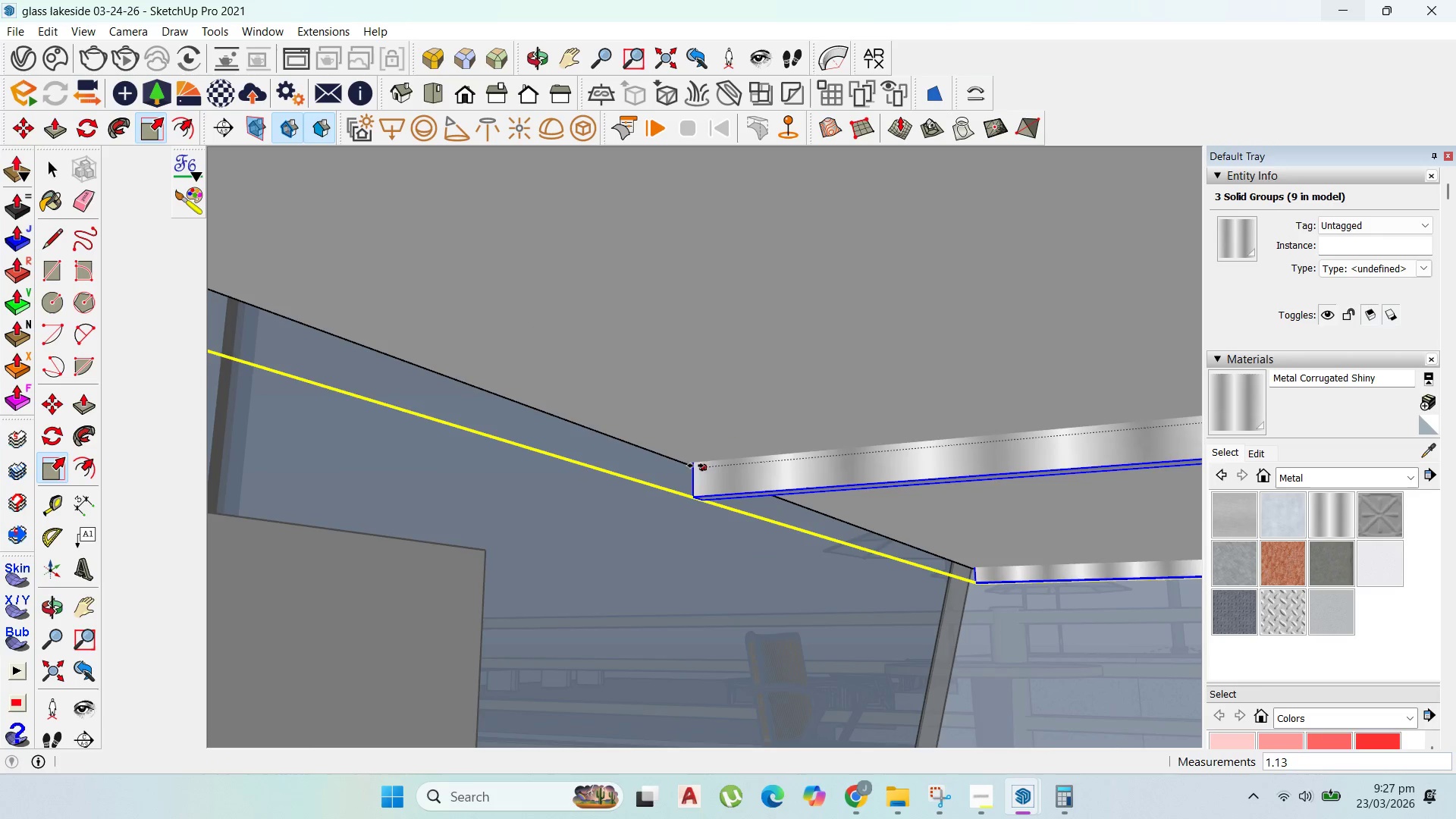 
left_click([686, 464])
 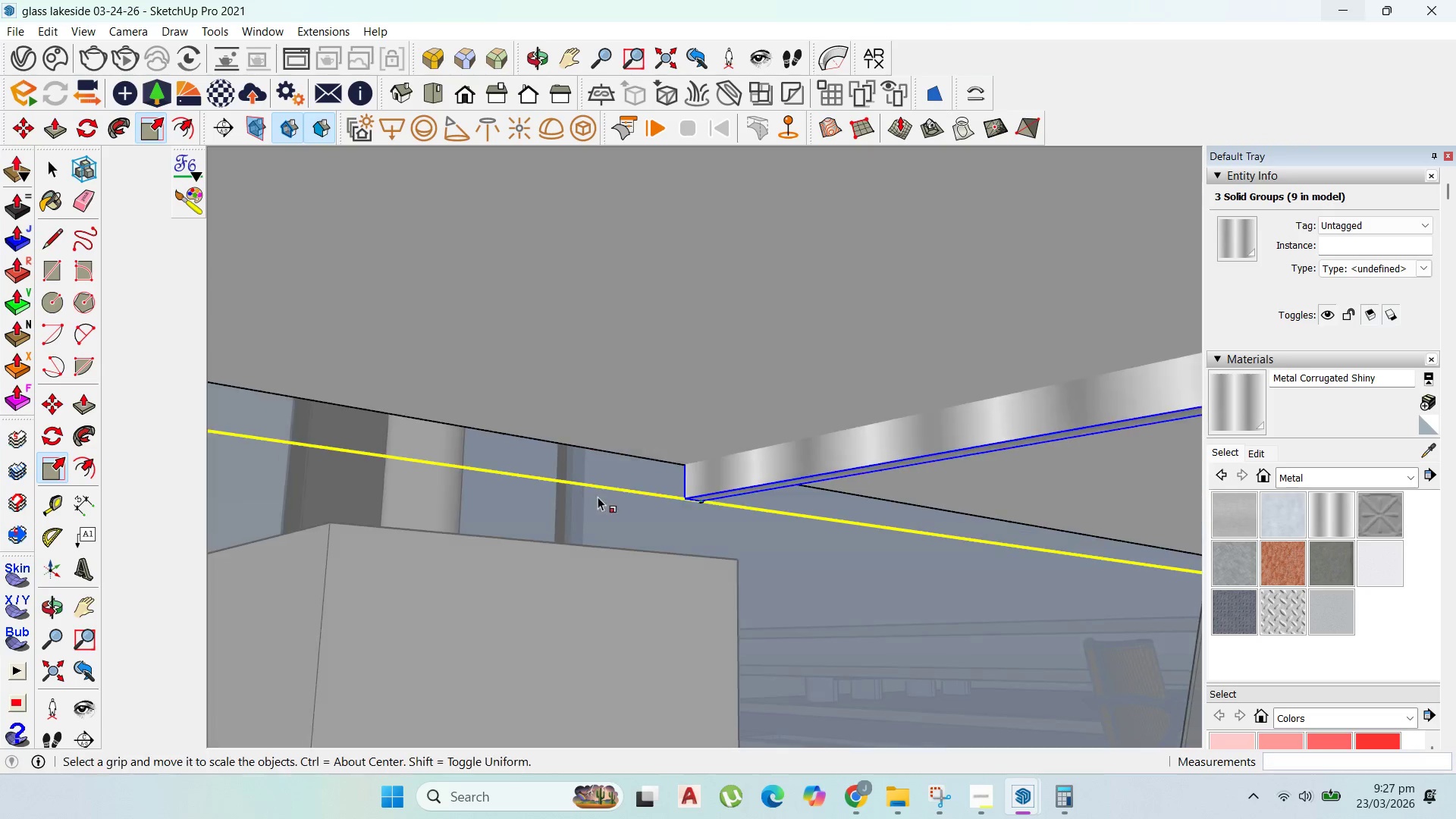 
scroll: coordinate [677, 546], scroll_direction: down, amount: 15.0
 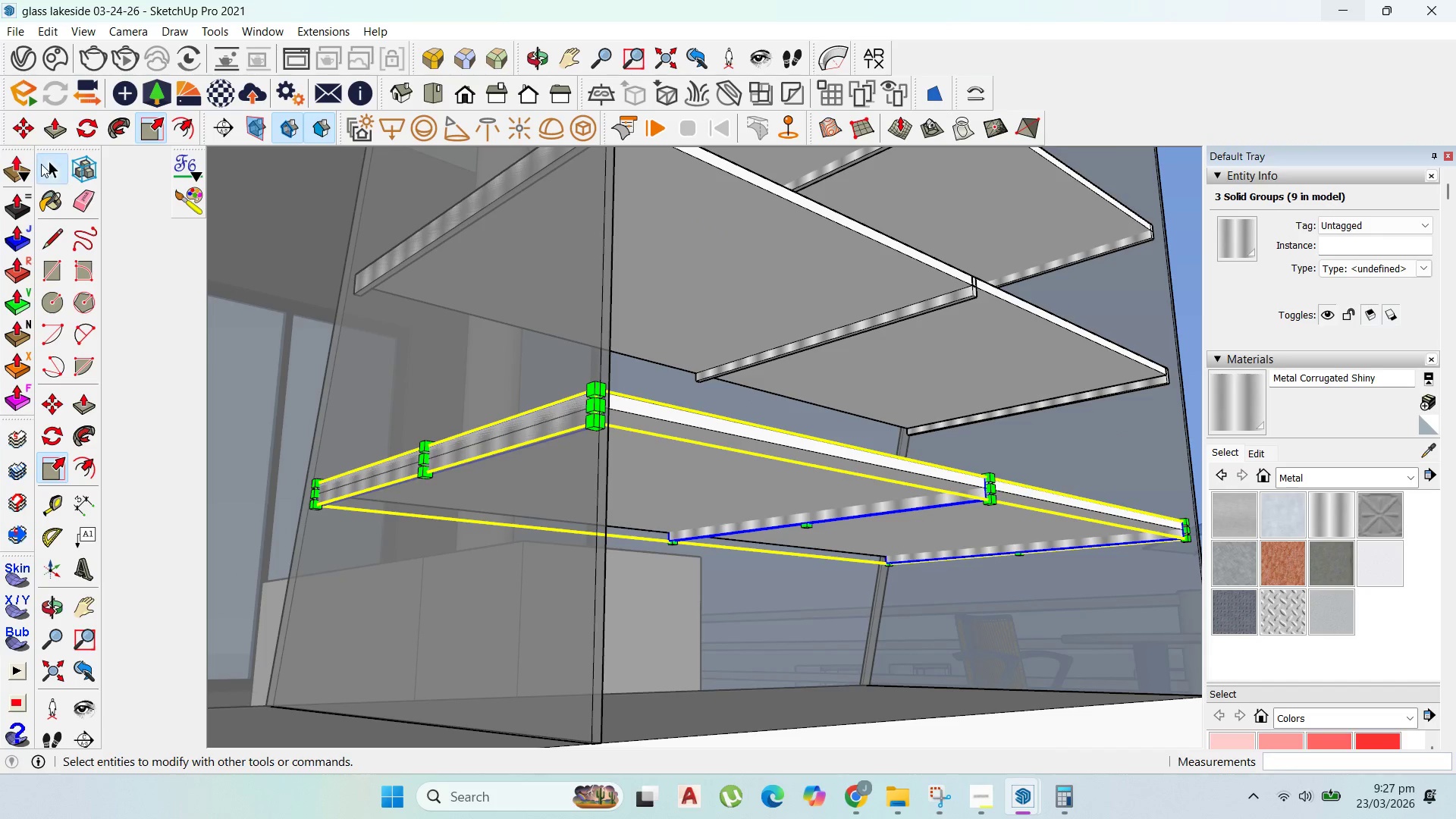 
left_click([993, 510])
 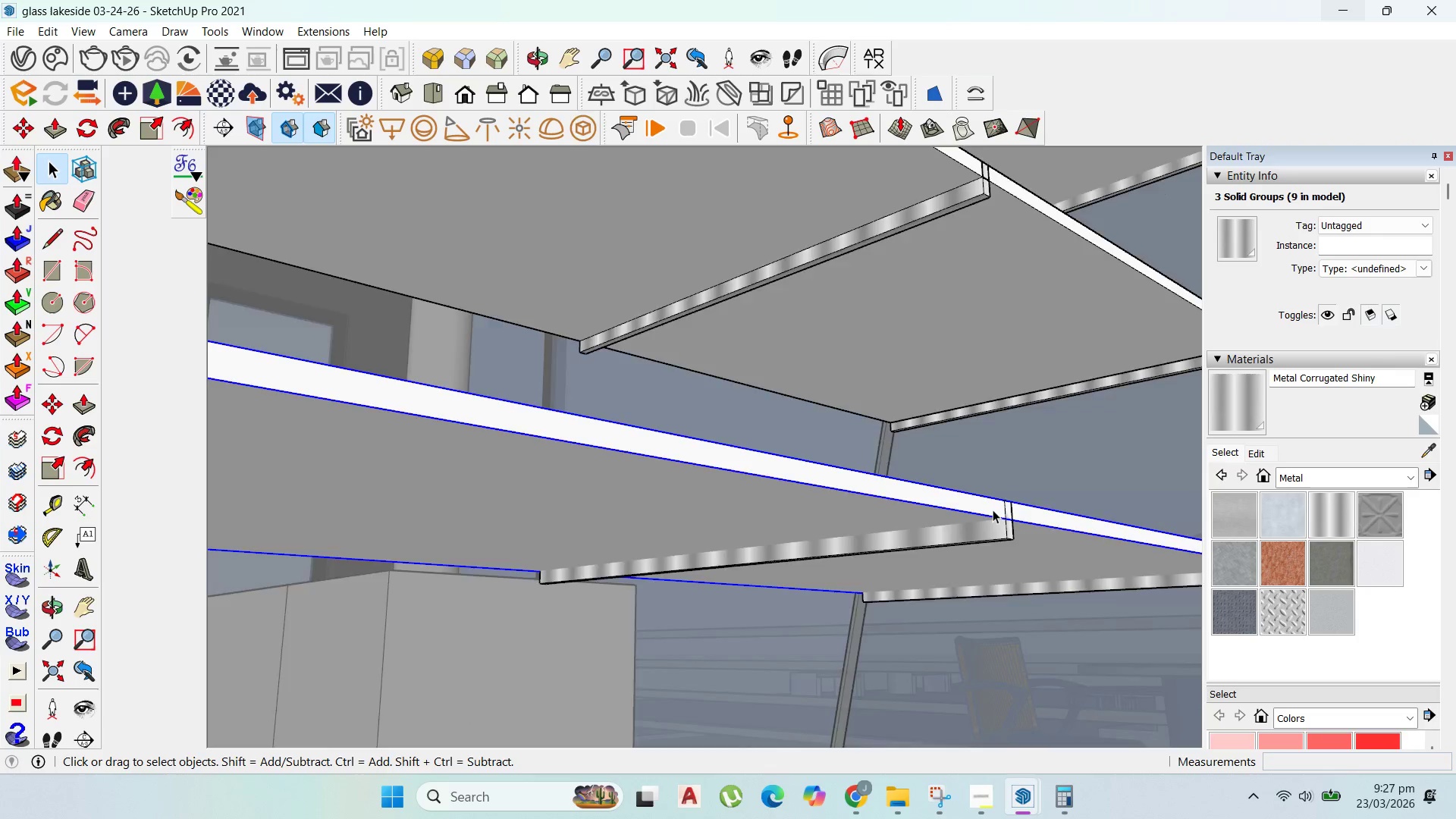 
scroll: coordinate [1001, 519], scroll_direction: up, amount: 4.0
 